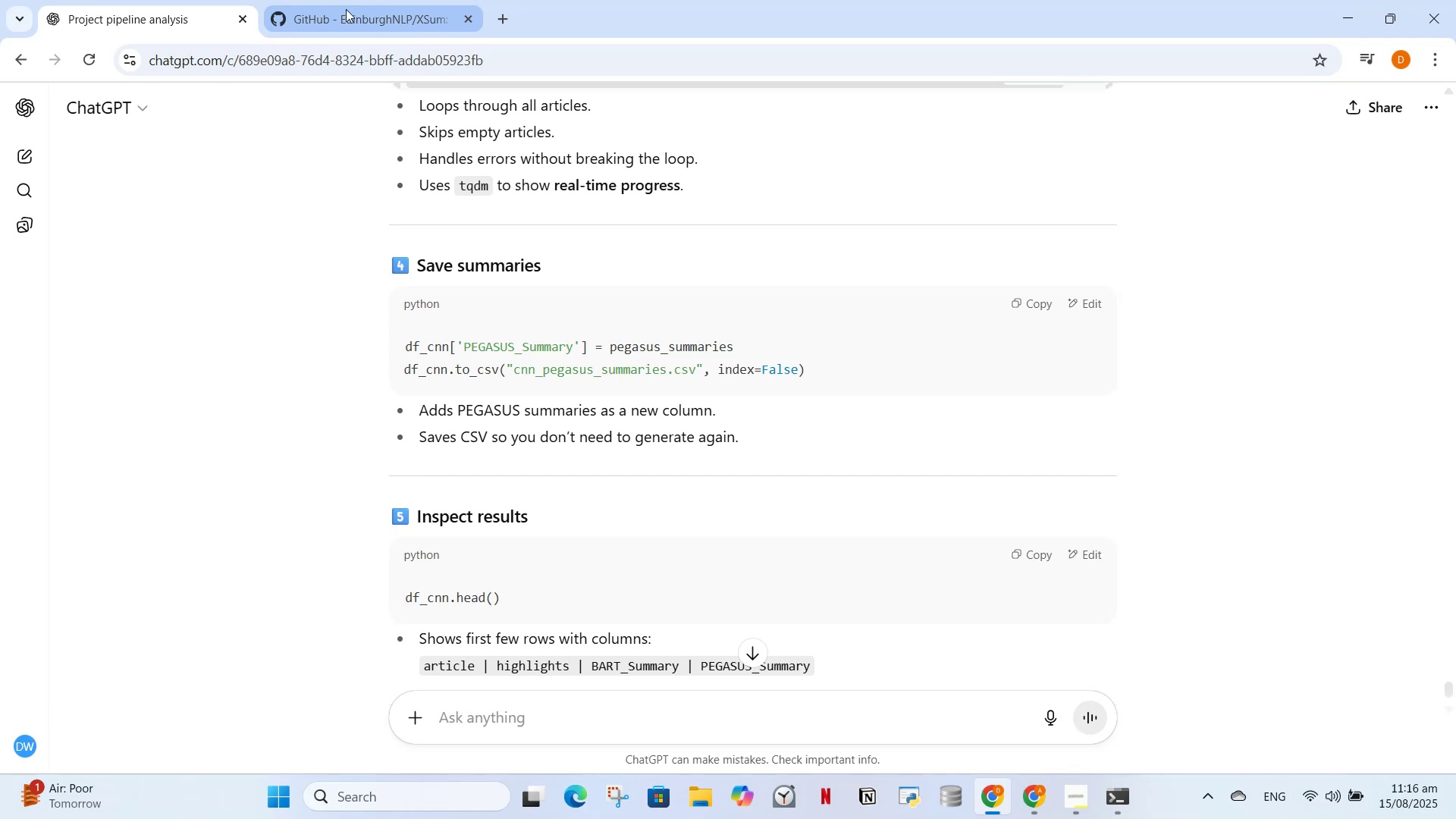 
left_click([123, 248])
 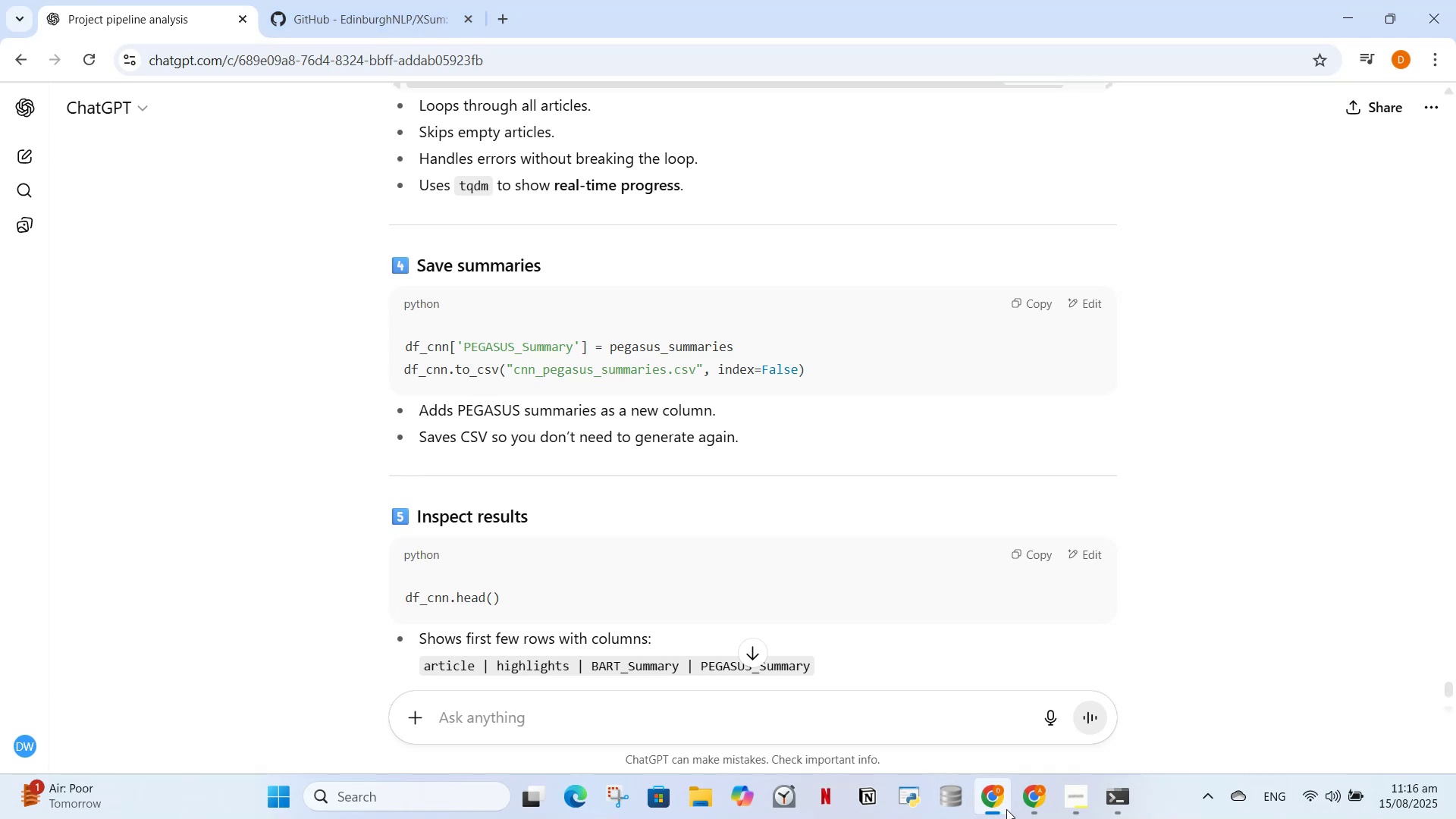 
left_click([1023, 803])
 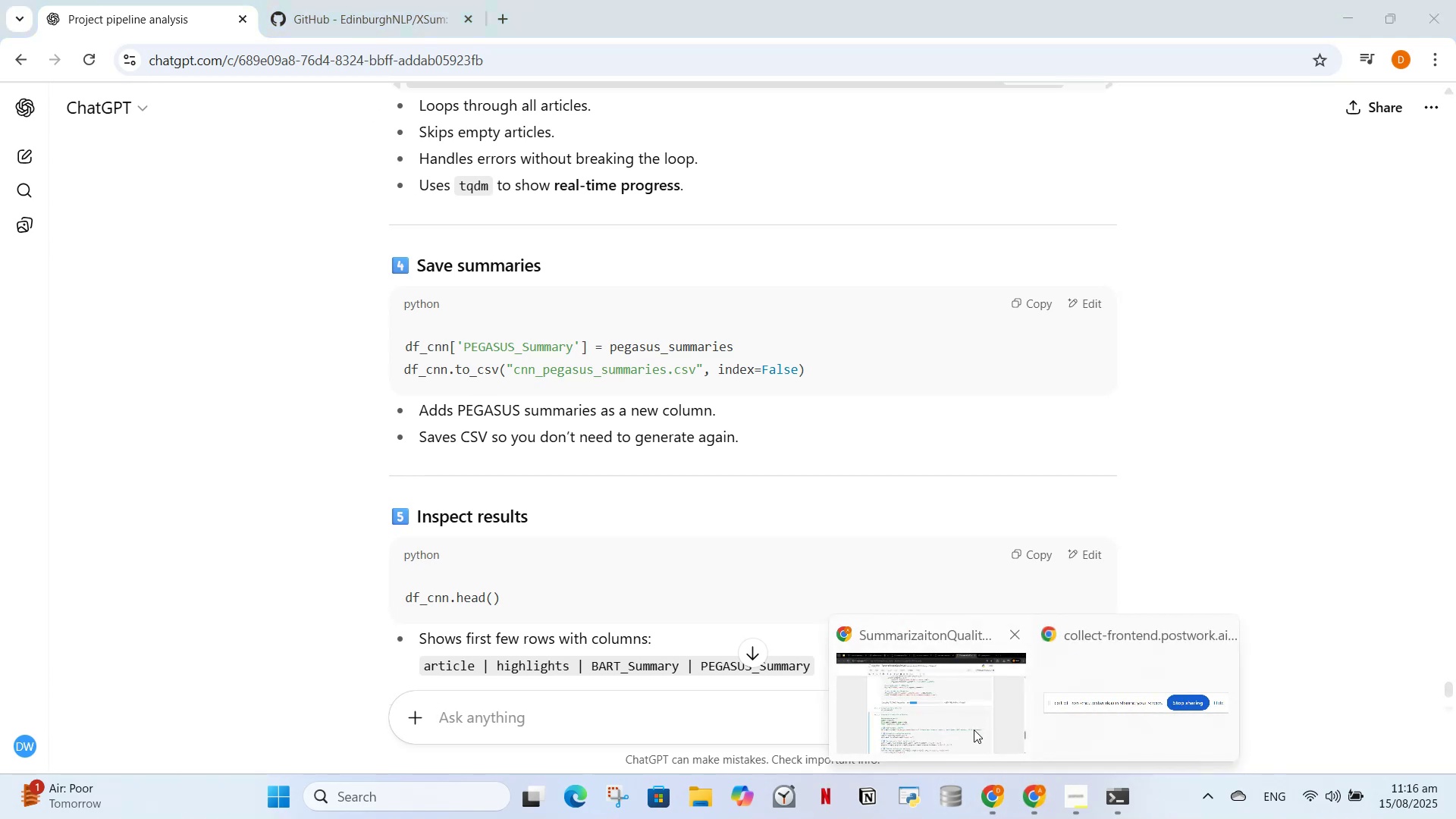 
left_click([974, 730])
 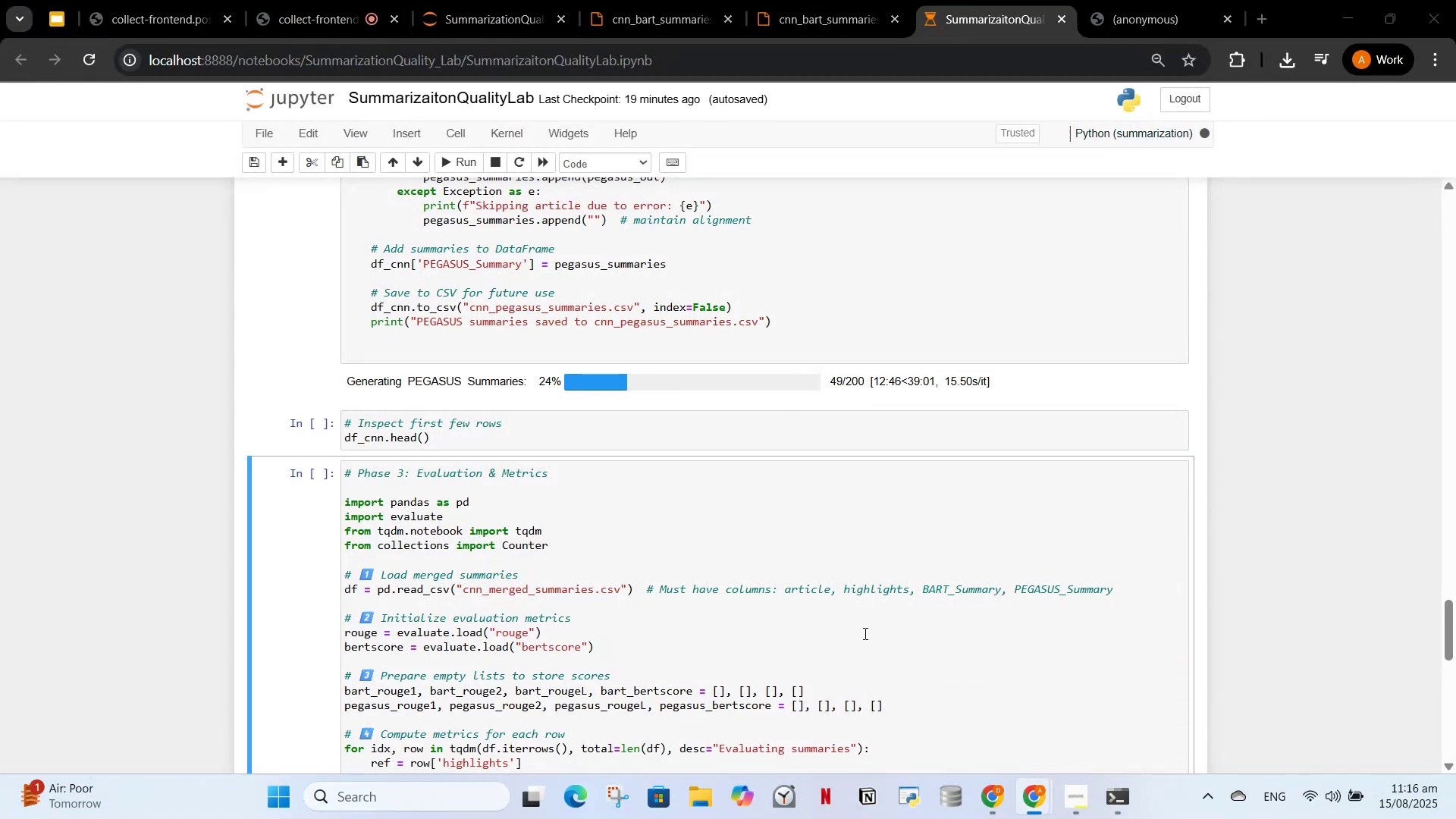 
wait(8.29)
 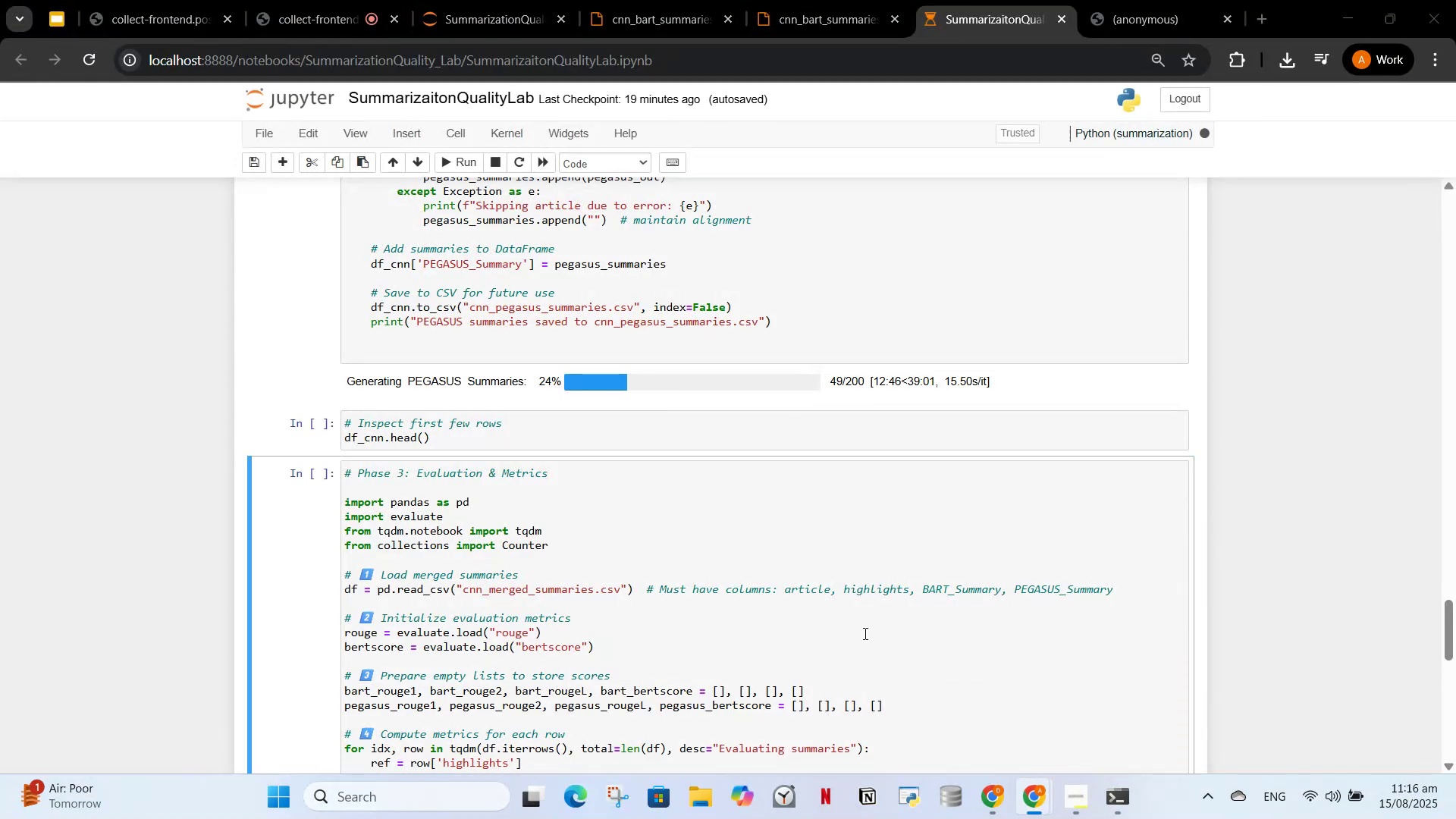 
scroll: coordinate [736, 517], scroll_direction: down, amount: 2.0
 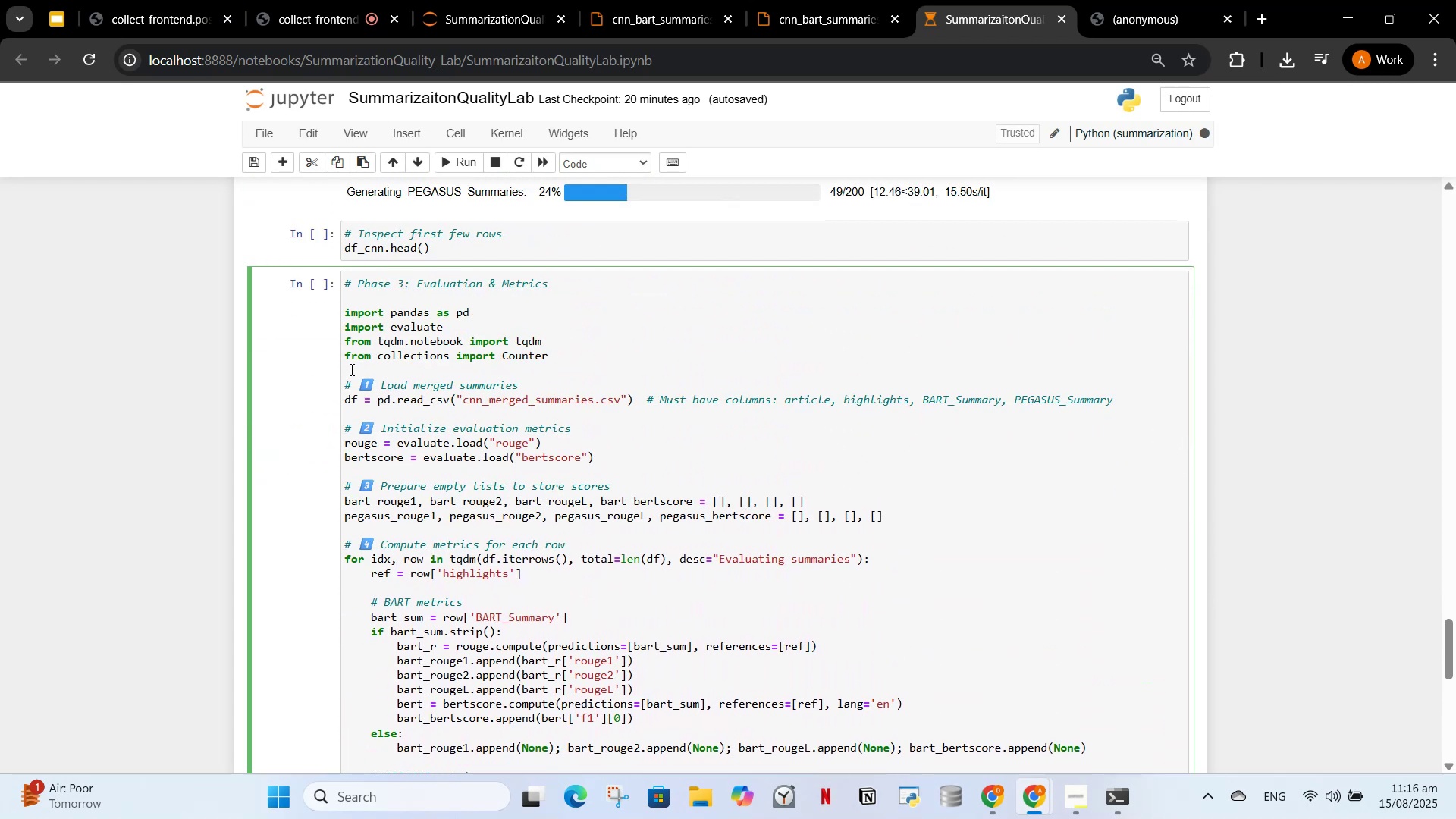 
scroll: coordinate [371, 537], scroll_direction: up, amount: 11.0
 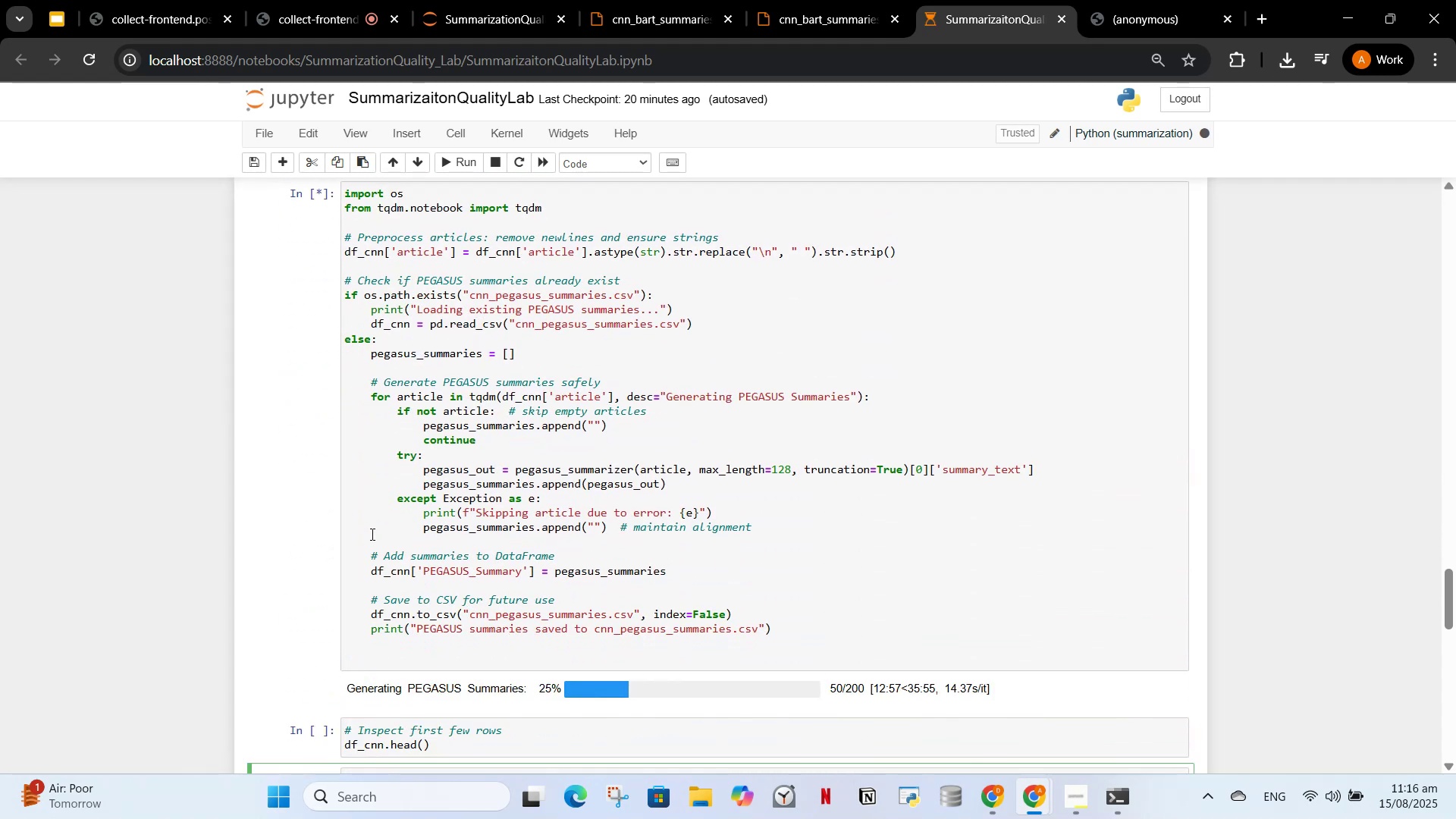 
scroll: coordinate [366, 543], scroll_direction: down, amount: 7.0
 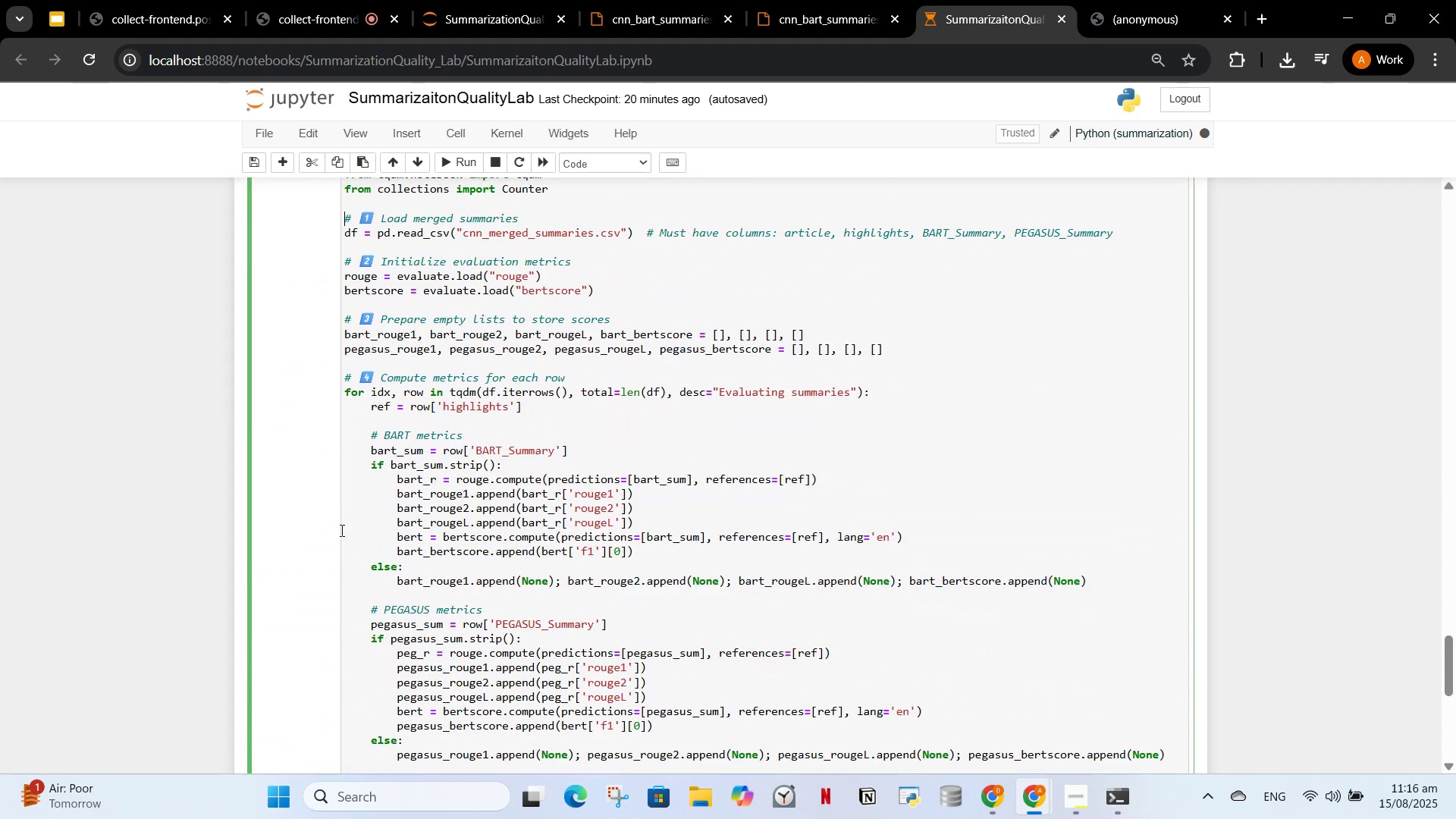 
scroll: coordinate [375, 455], scroll_direction: up, amount: 2.0
 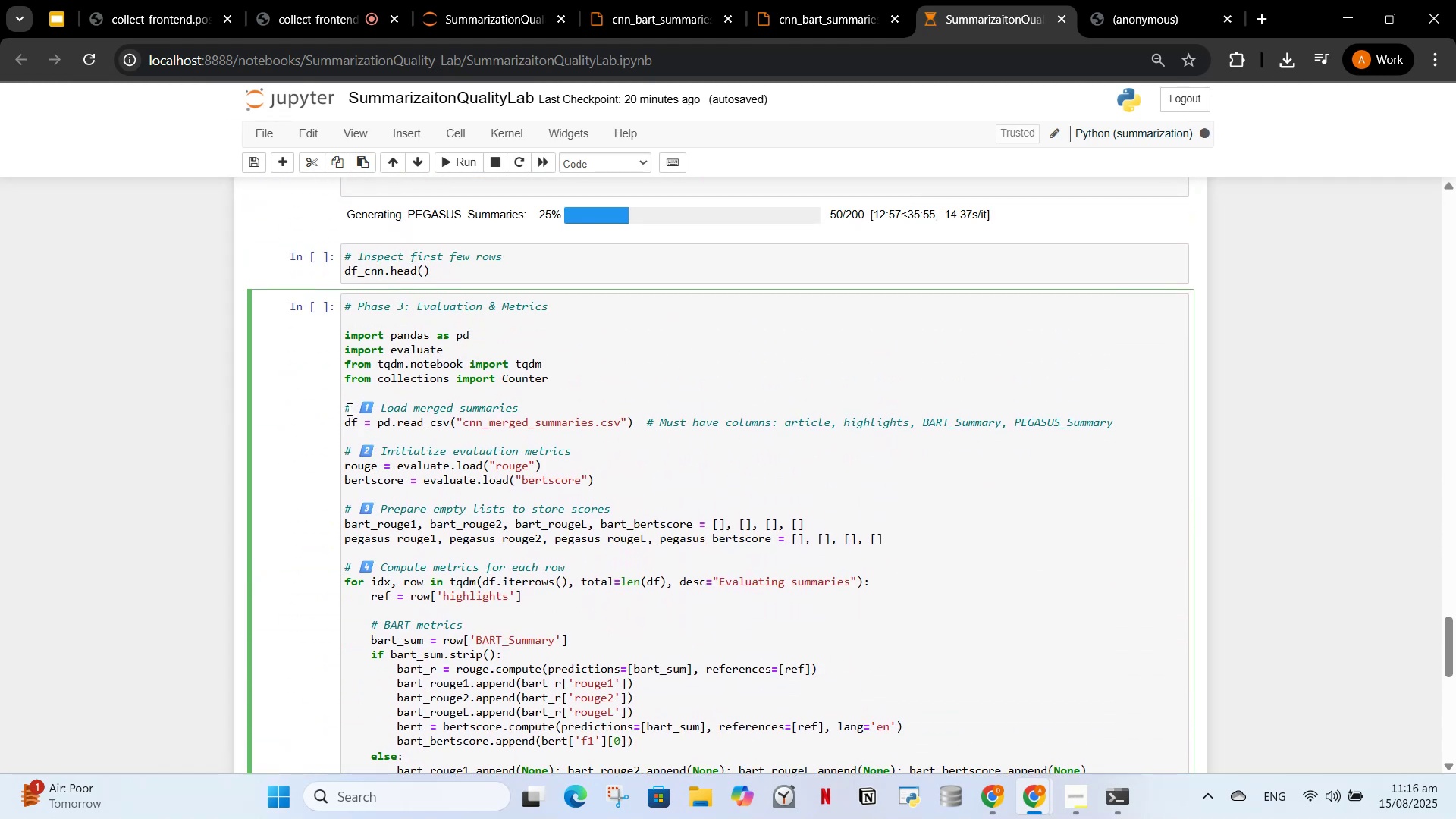 
left_click_drag(start_coordinate=[347, 407], to_coordinate=[476, 772])
 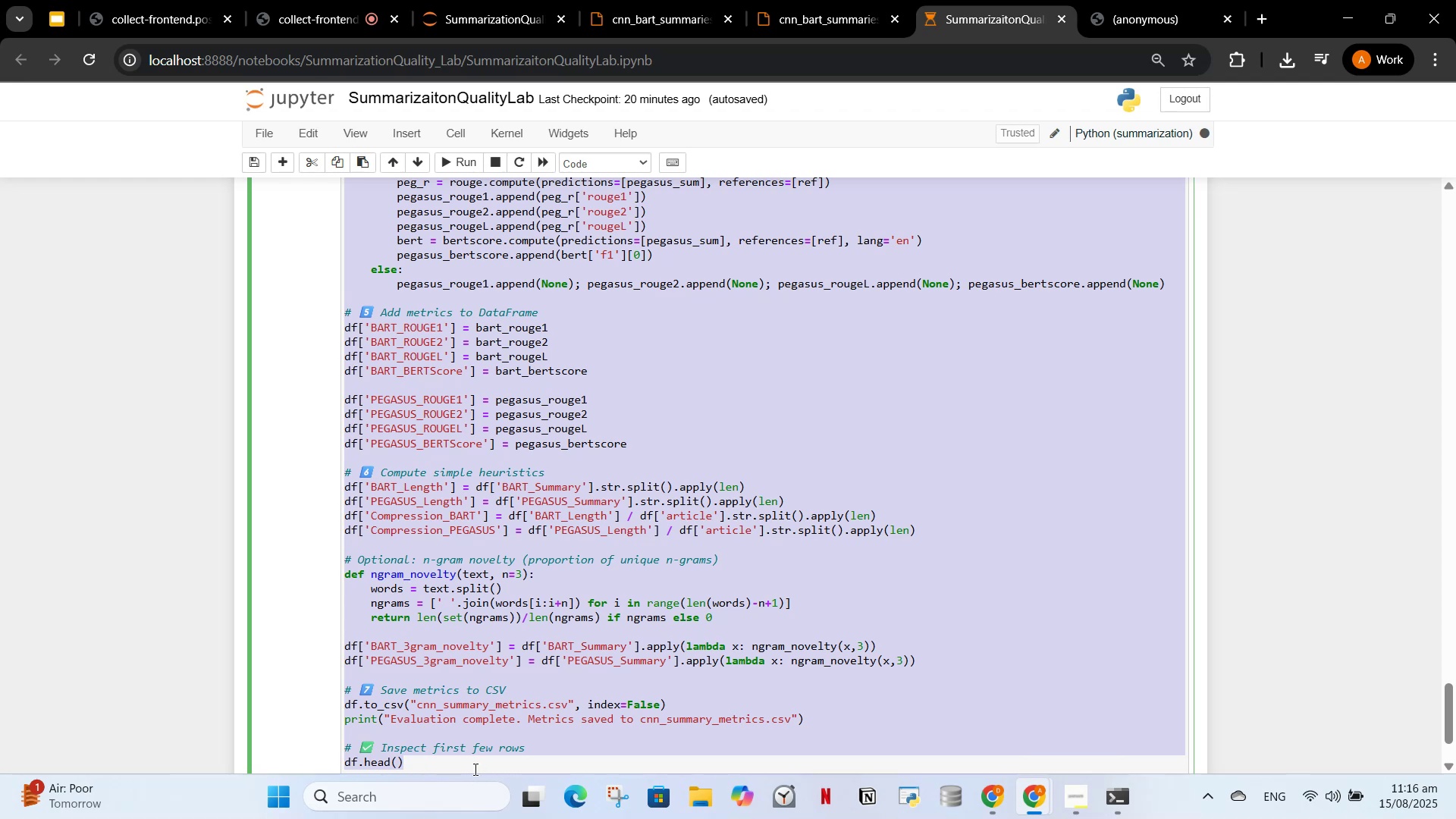 
key(Control+X)
 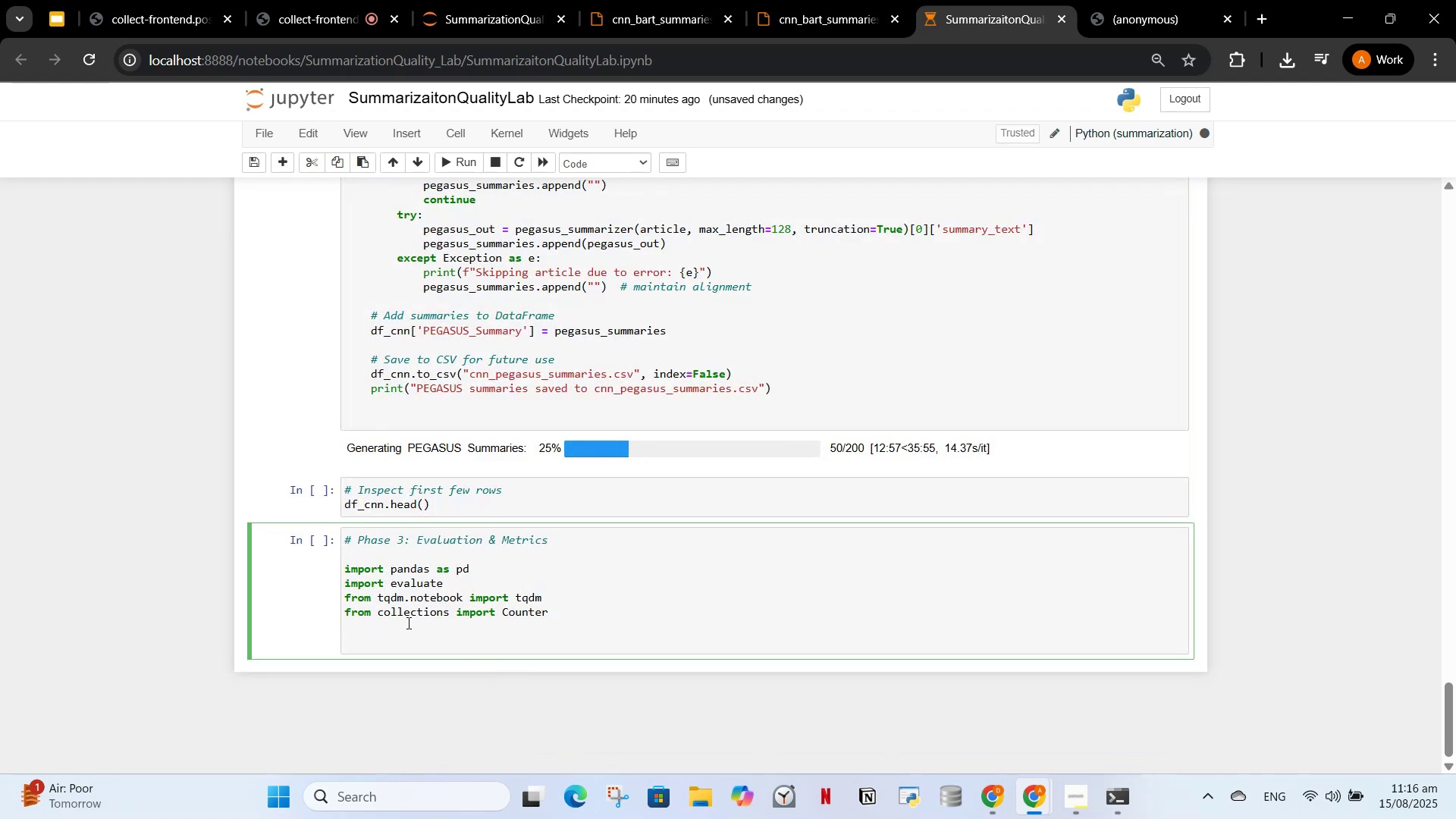 
key(Backspace)
 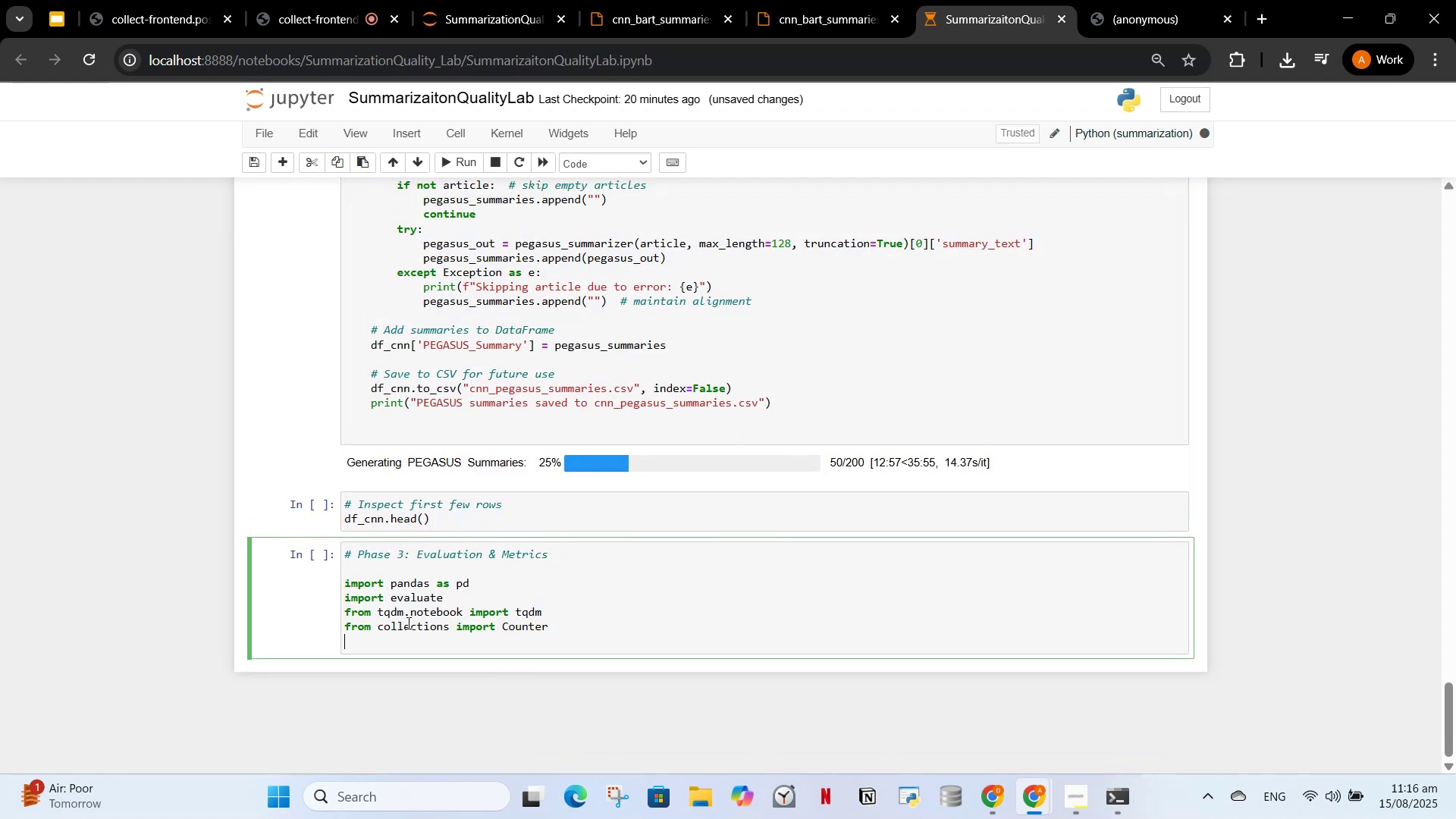 
key(Backspace)
 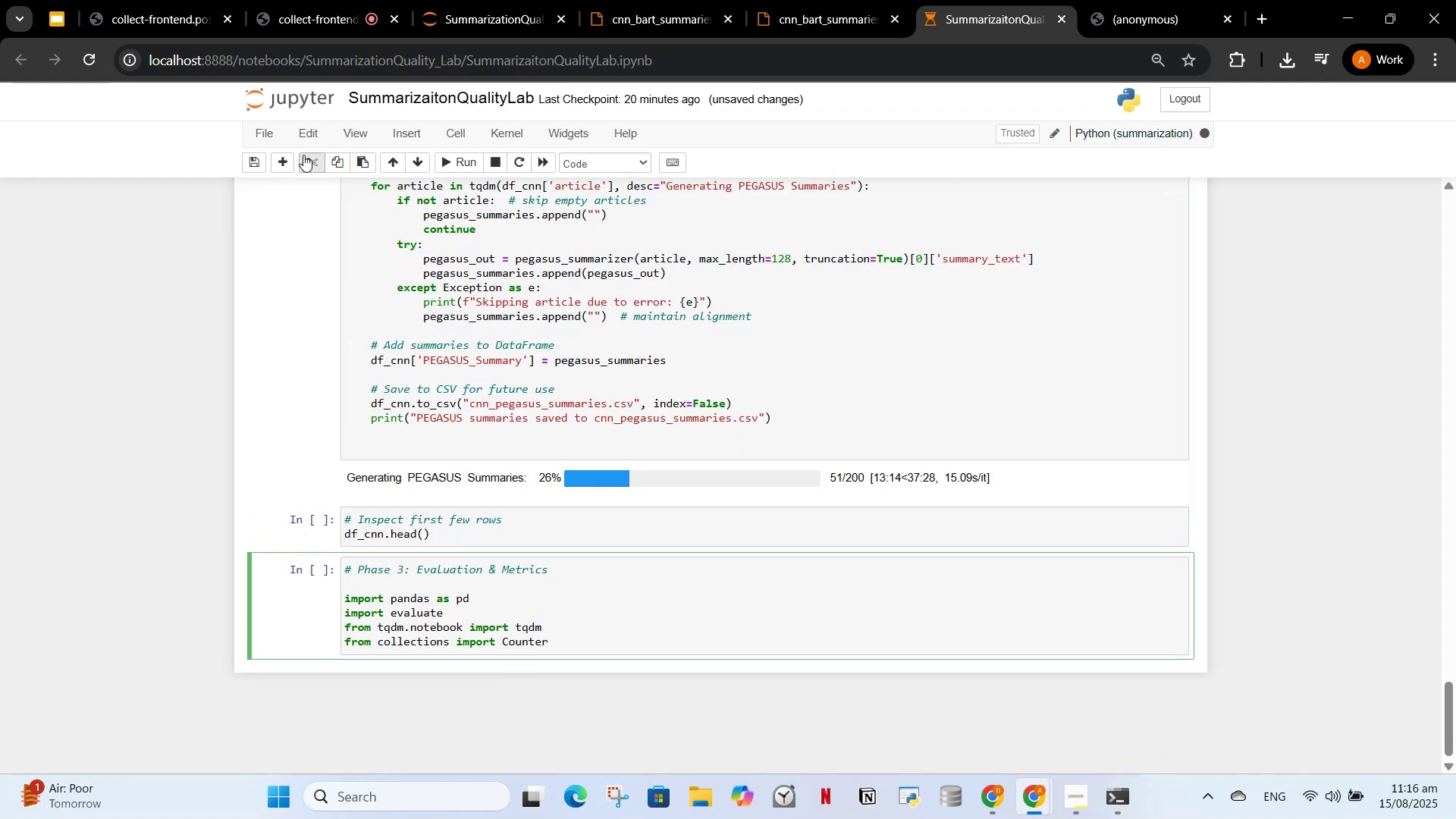 
left_click([283, 164])
 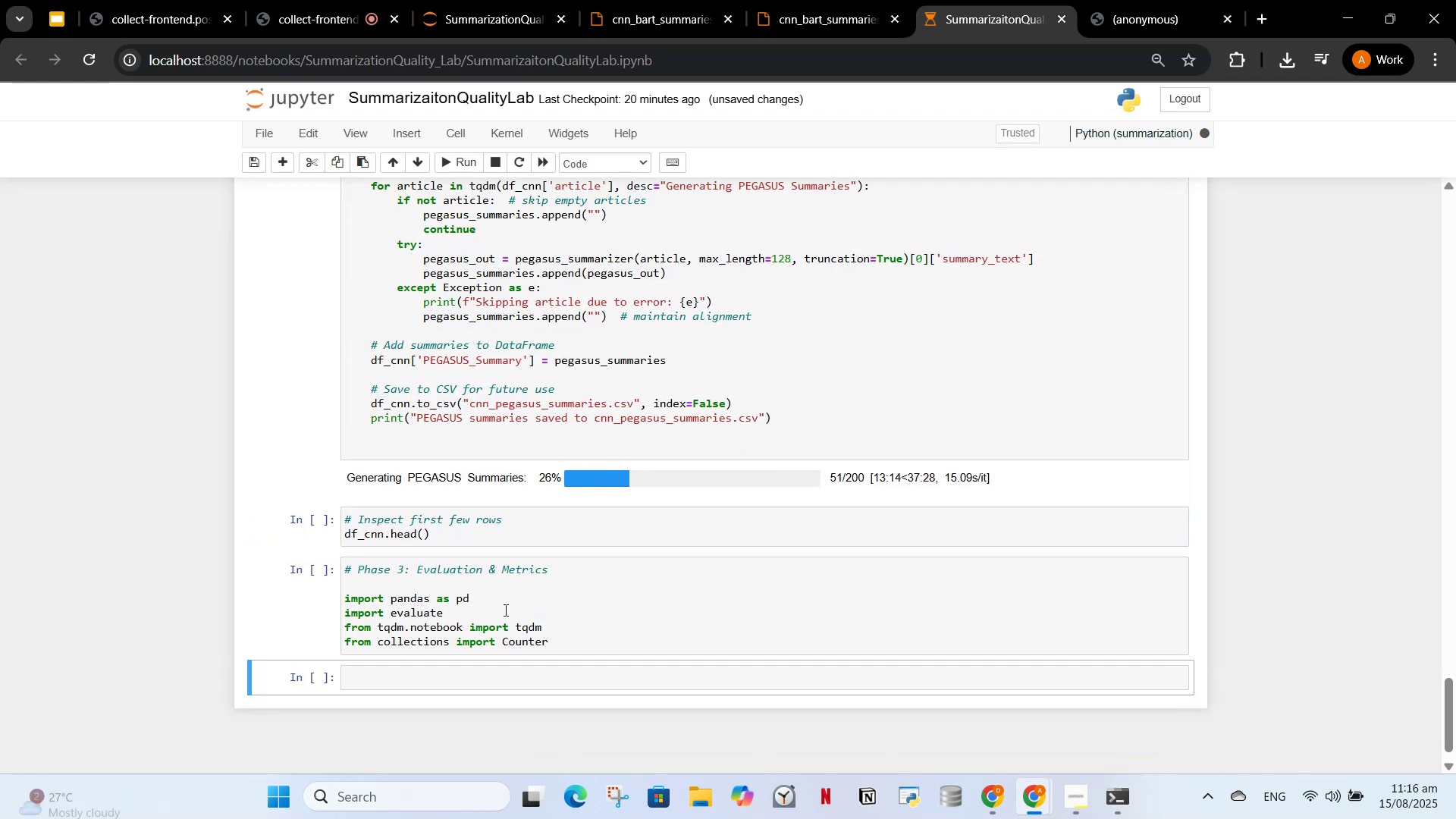 
key(Control+ControlLeft)
 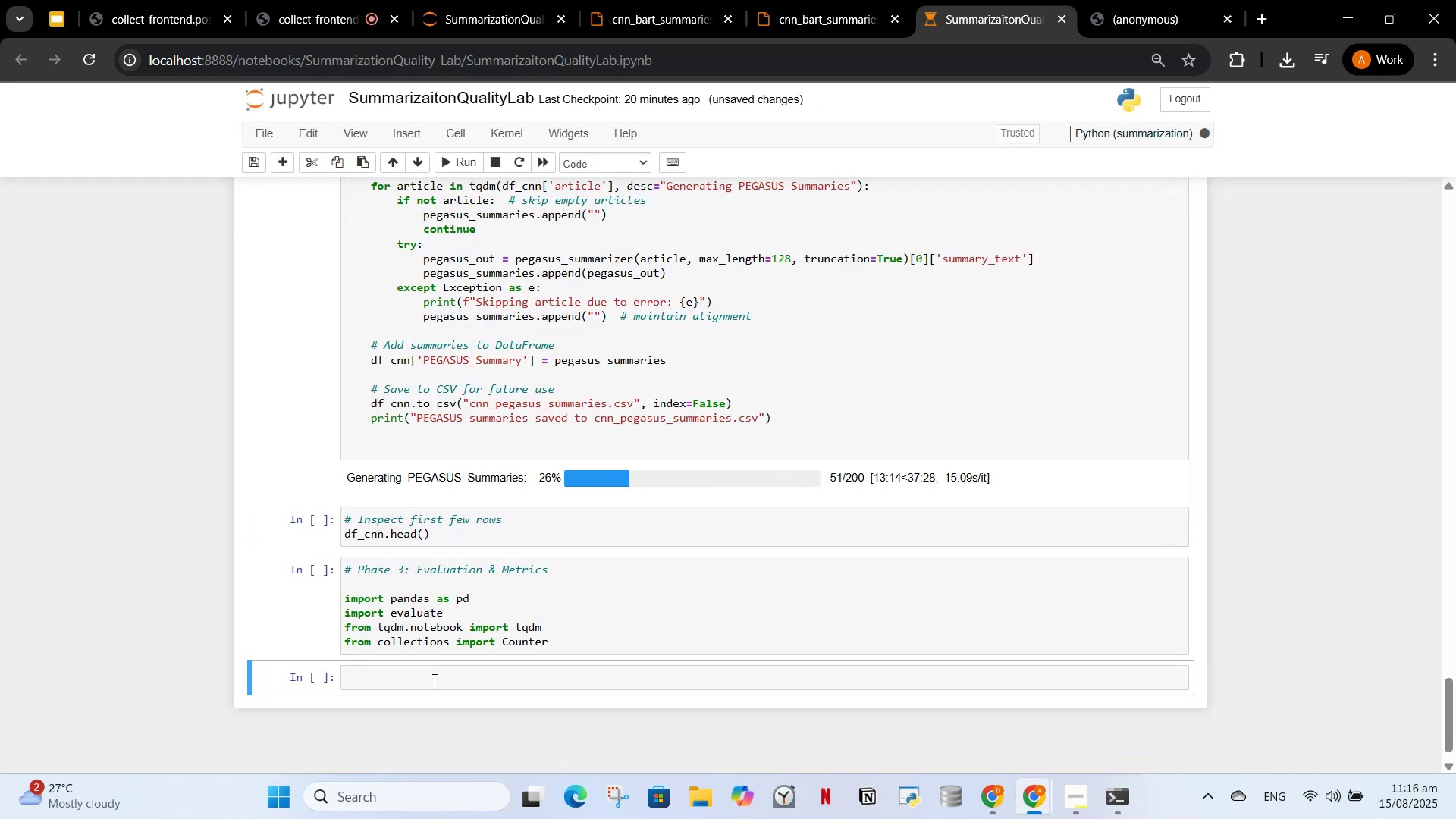 
left_click_drag(start_coordinate=[431, 660], to_coordinate=[429, 667])
 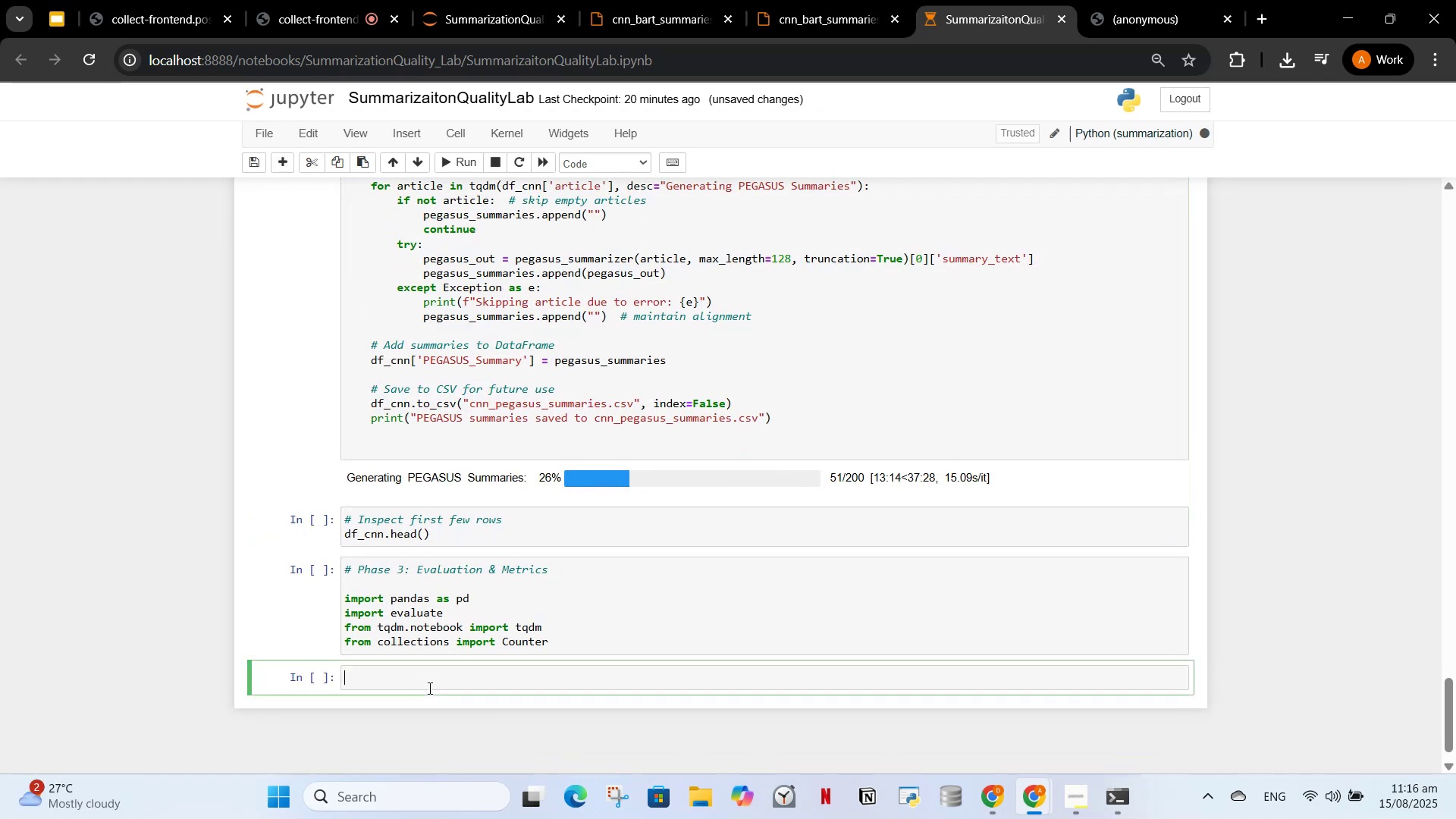 
double_click([428, 688])
 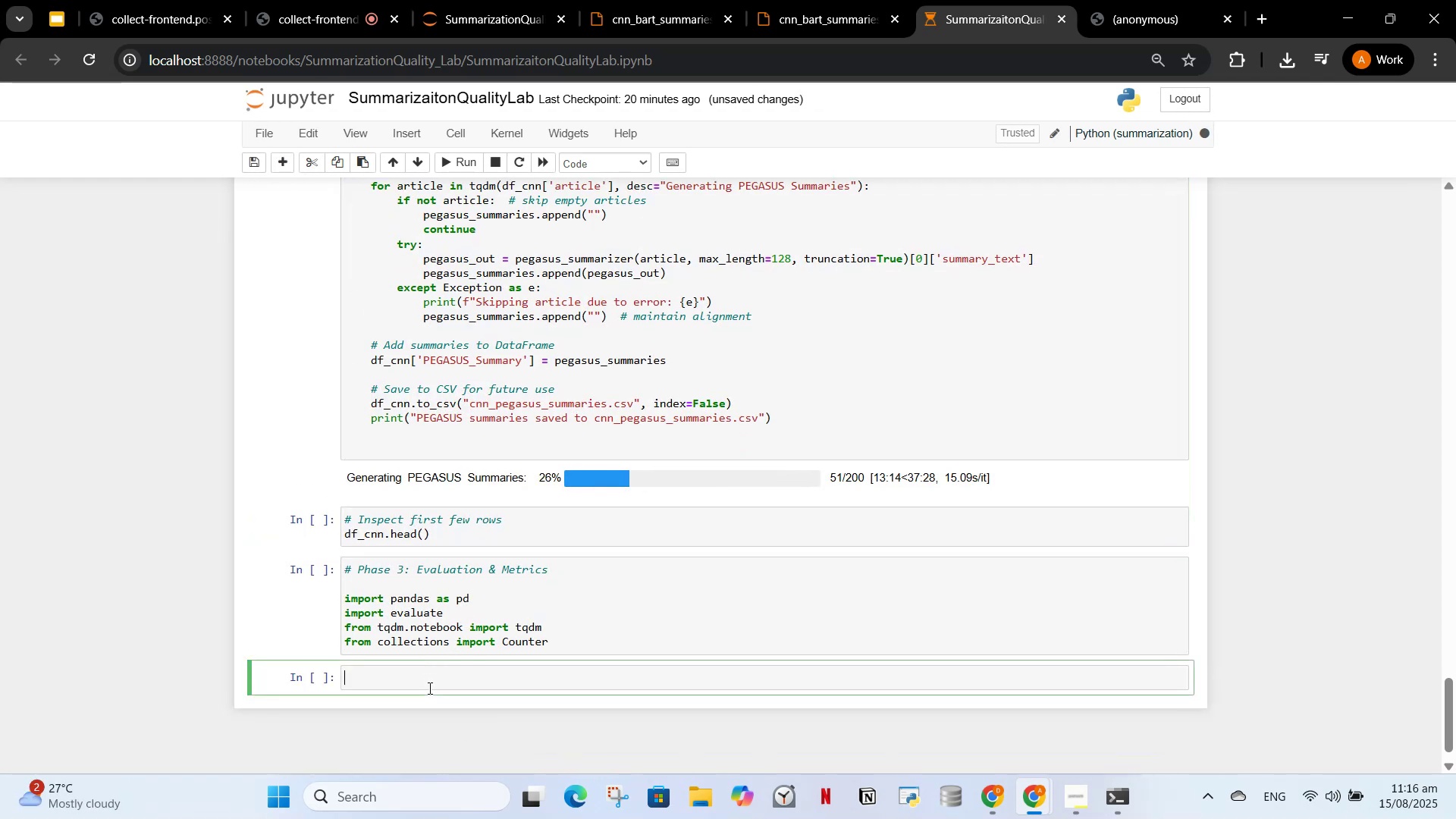 
key(Control+V)
 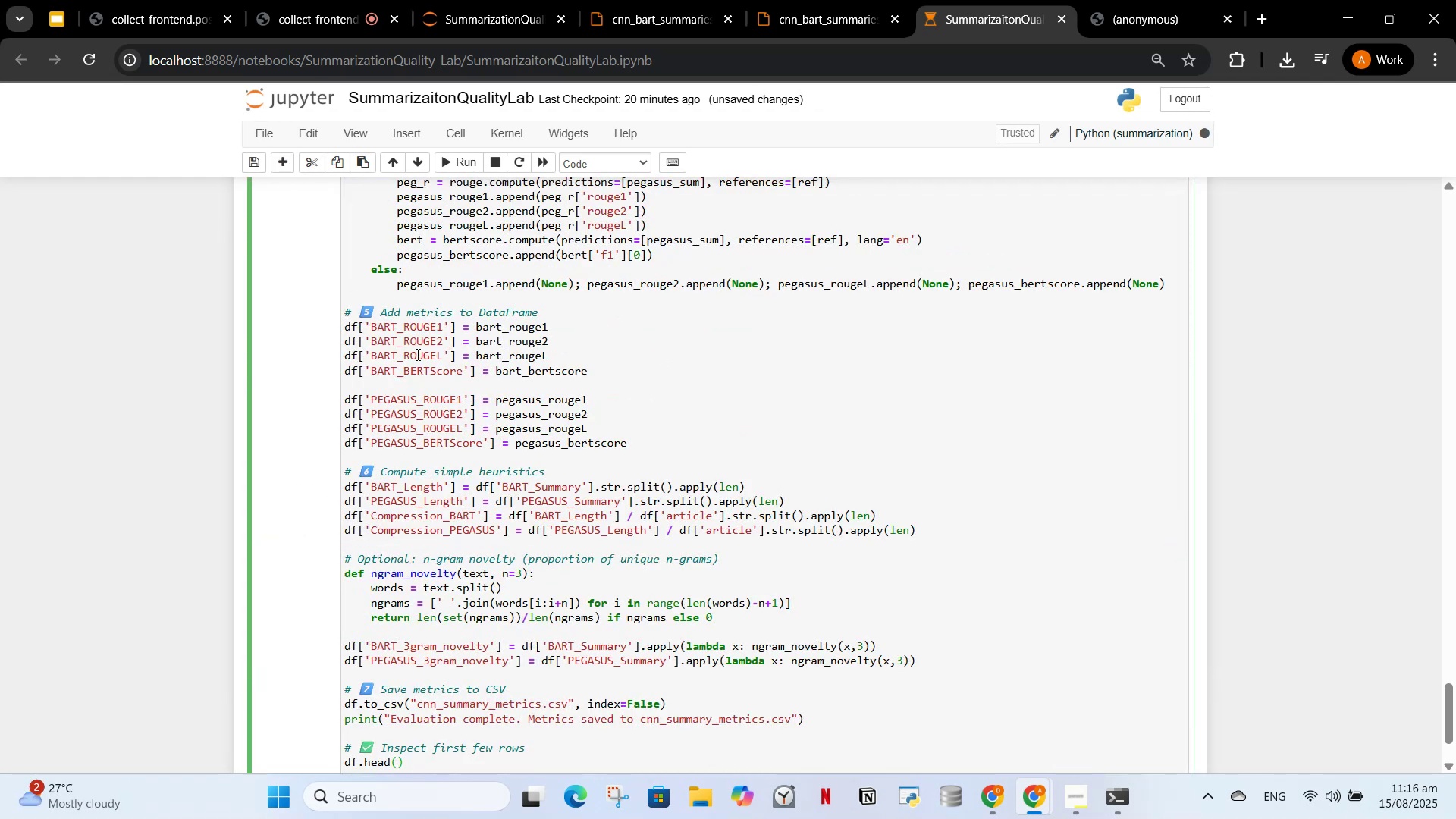 
scroll: coordinate [449, 514], scroll_direction: up, amount: 7.0
 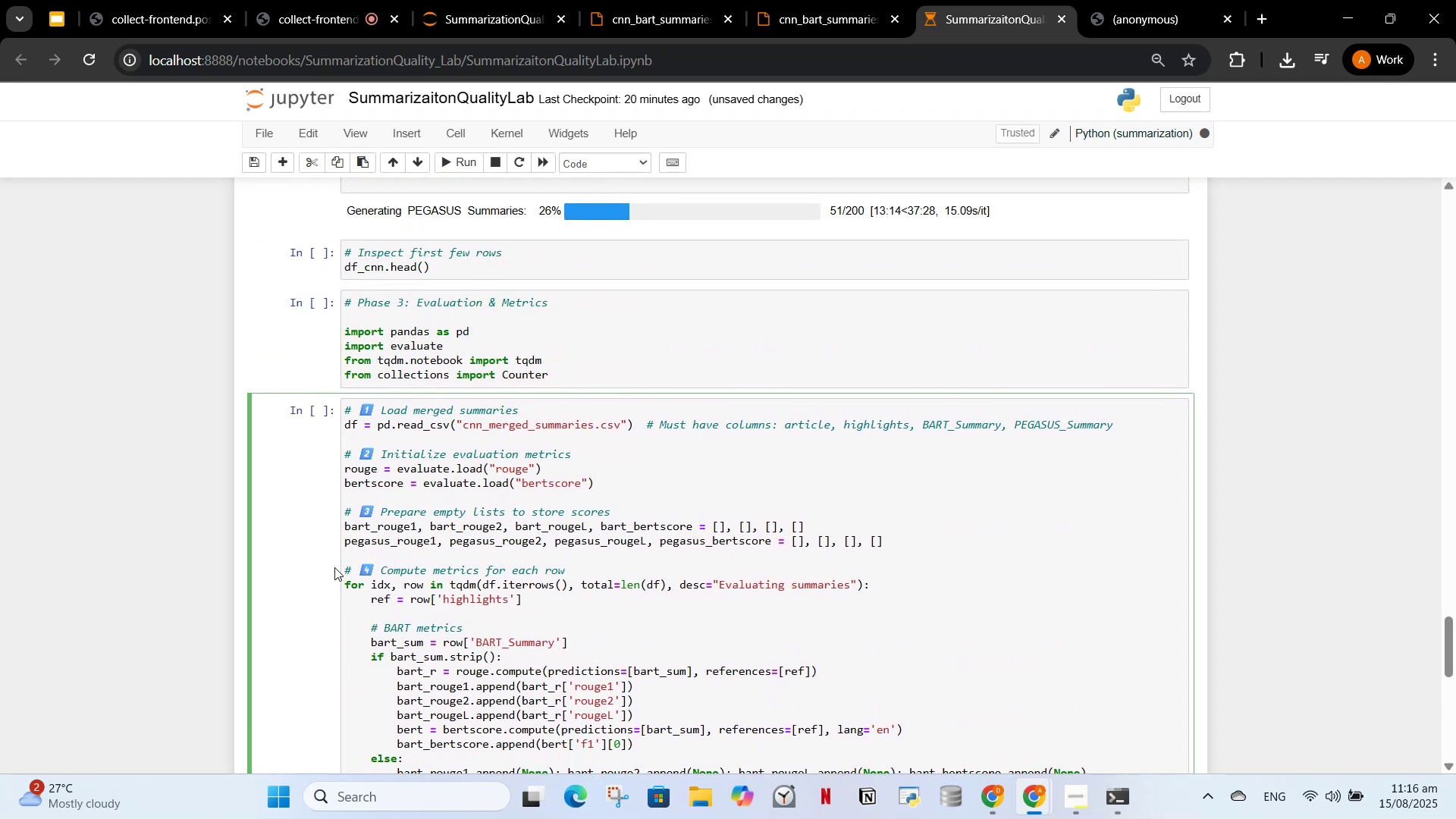 
wait(7.07)
 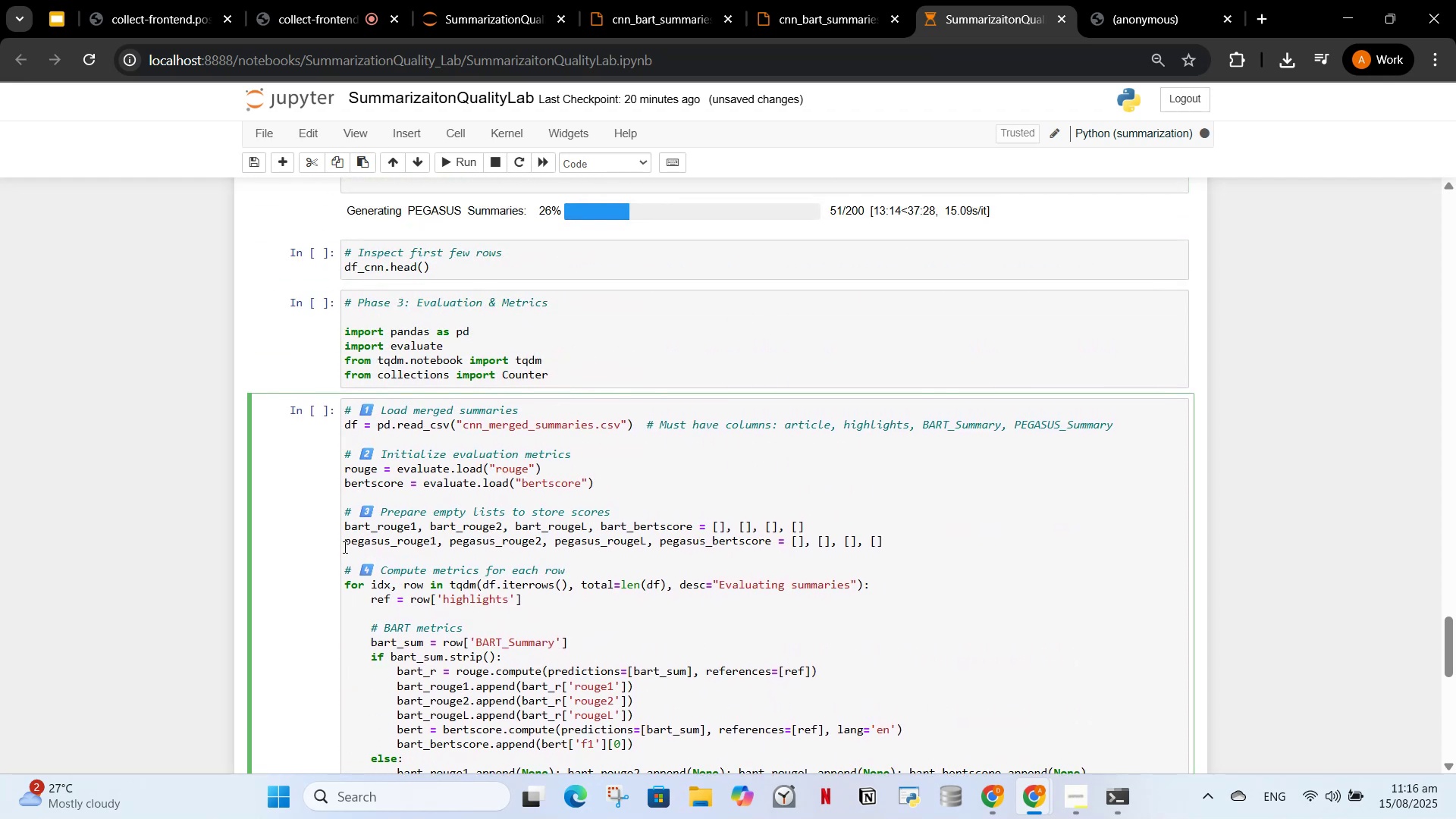 
left_click_drag(start_coordinate=[345, 456], to_coordinate=[808, 784])
 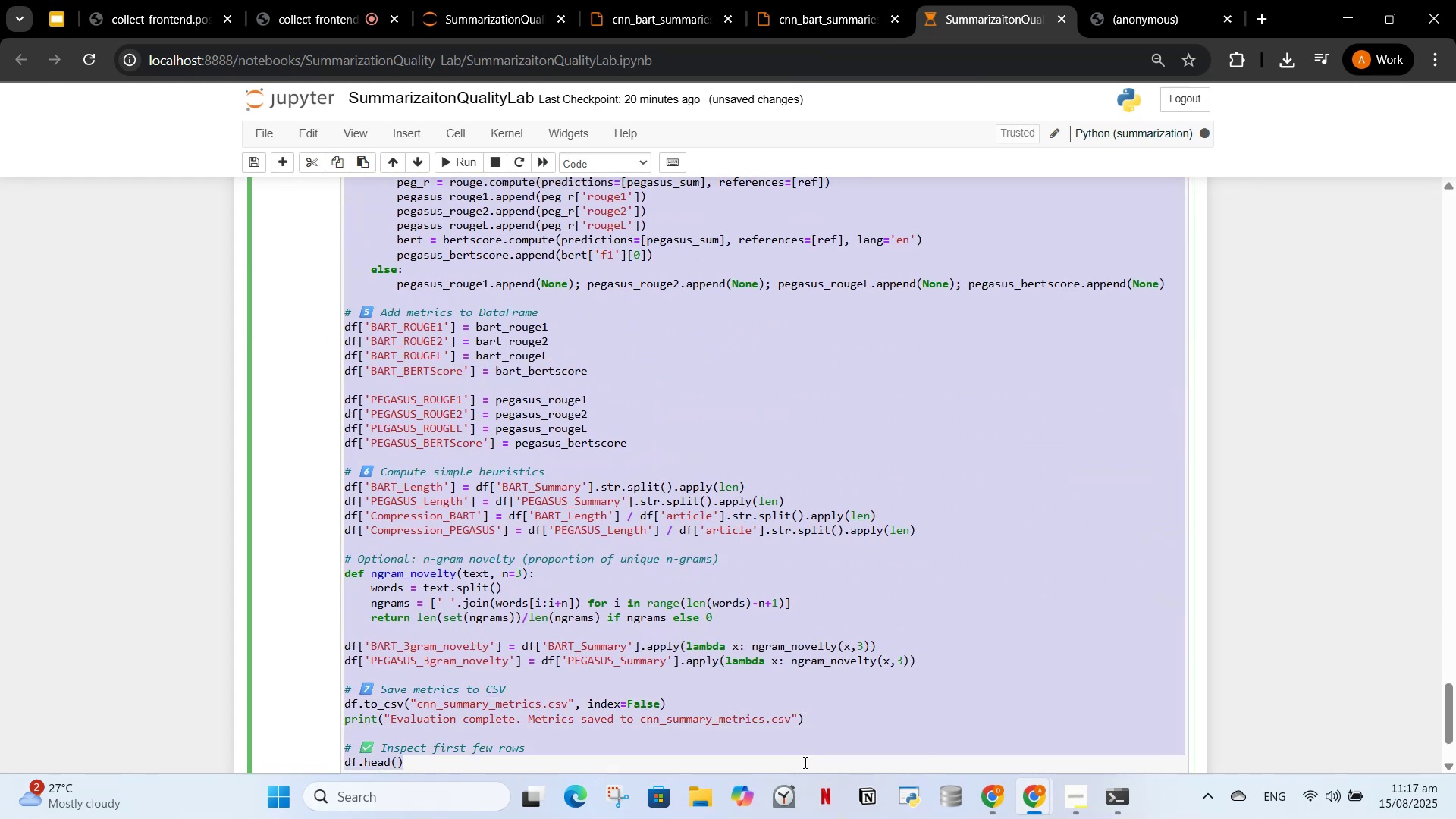 
key(X)
 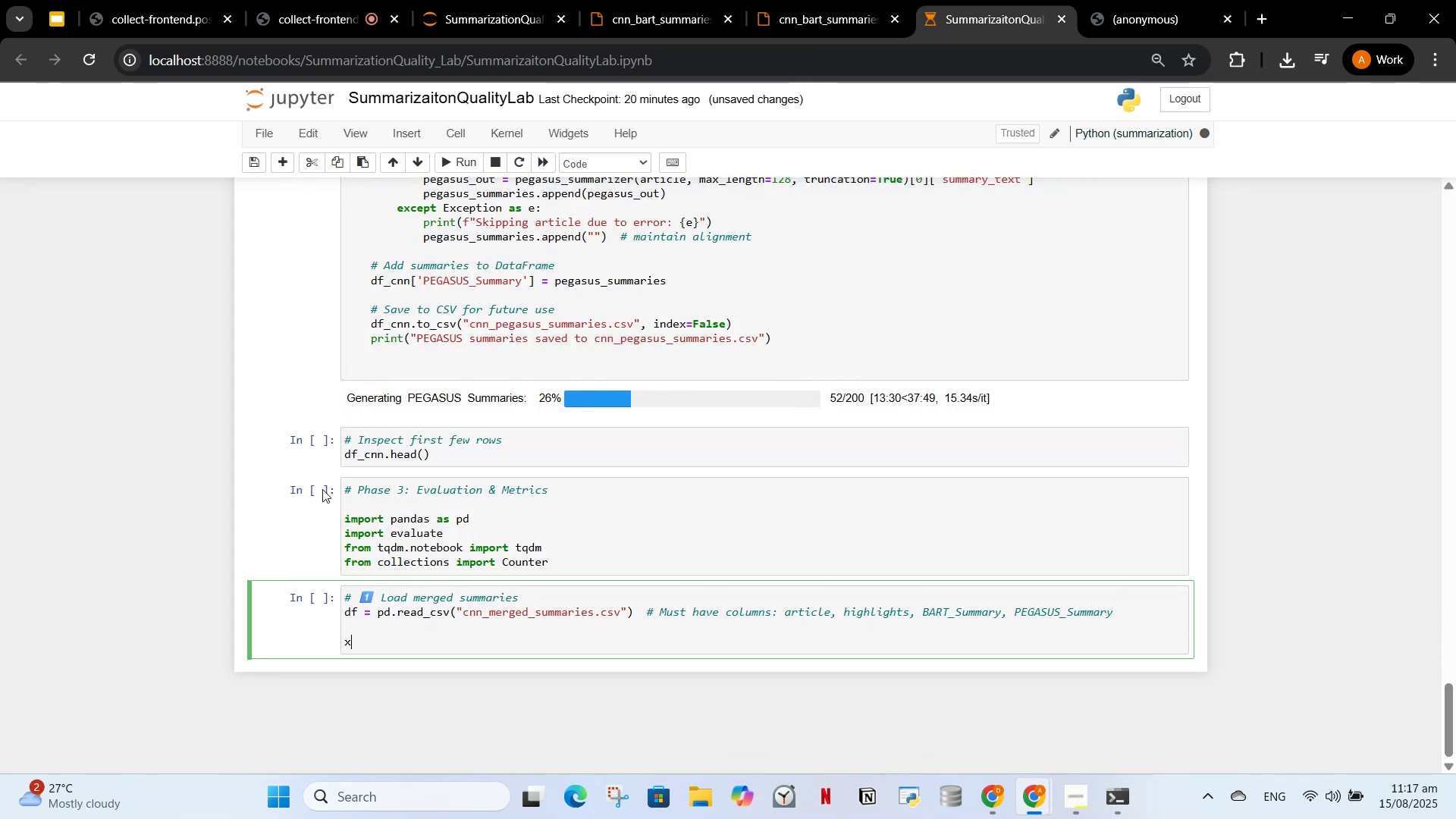 
key(Control+ControlLeft)
 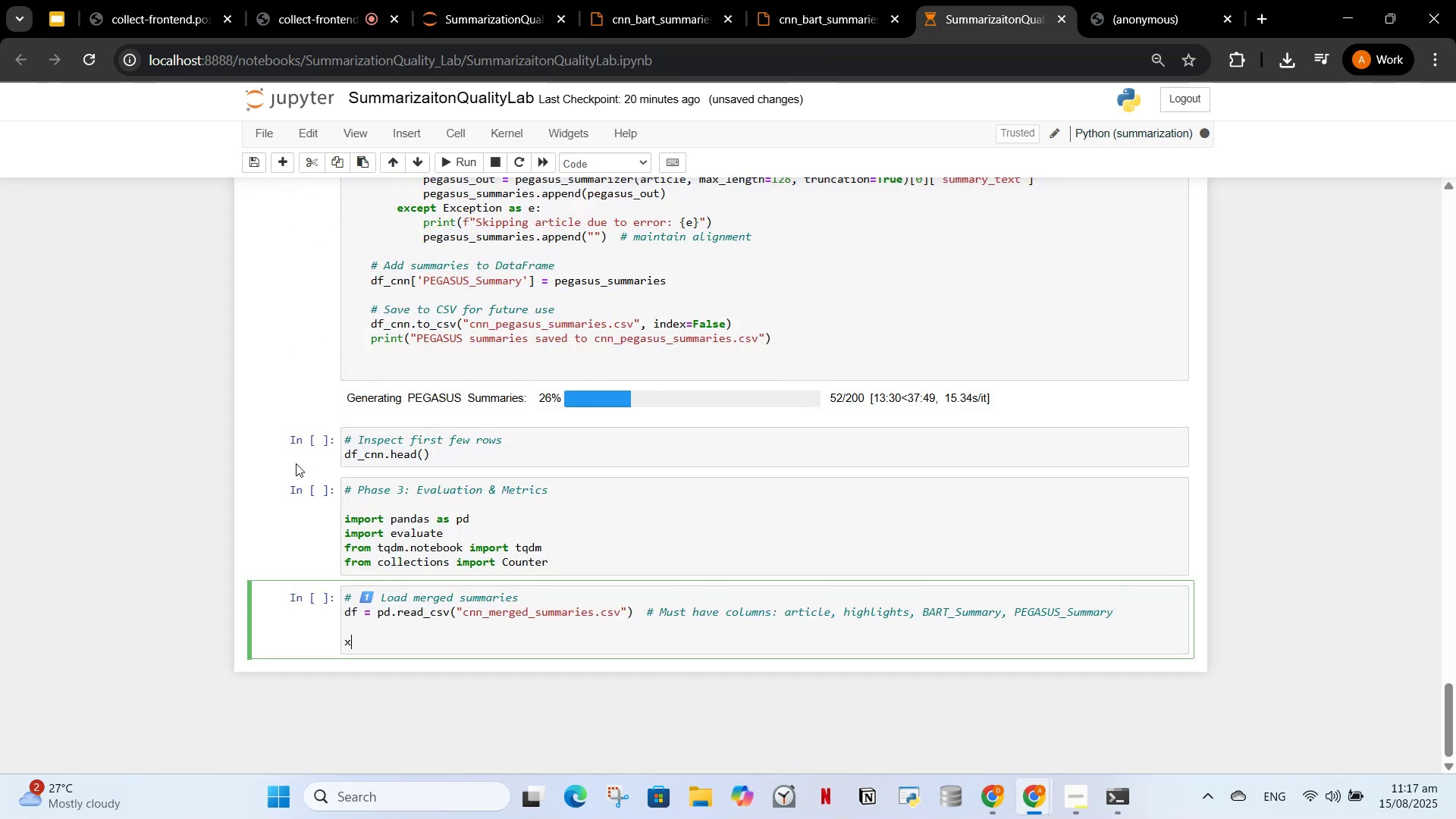 
key(Control+Z)
 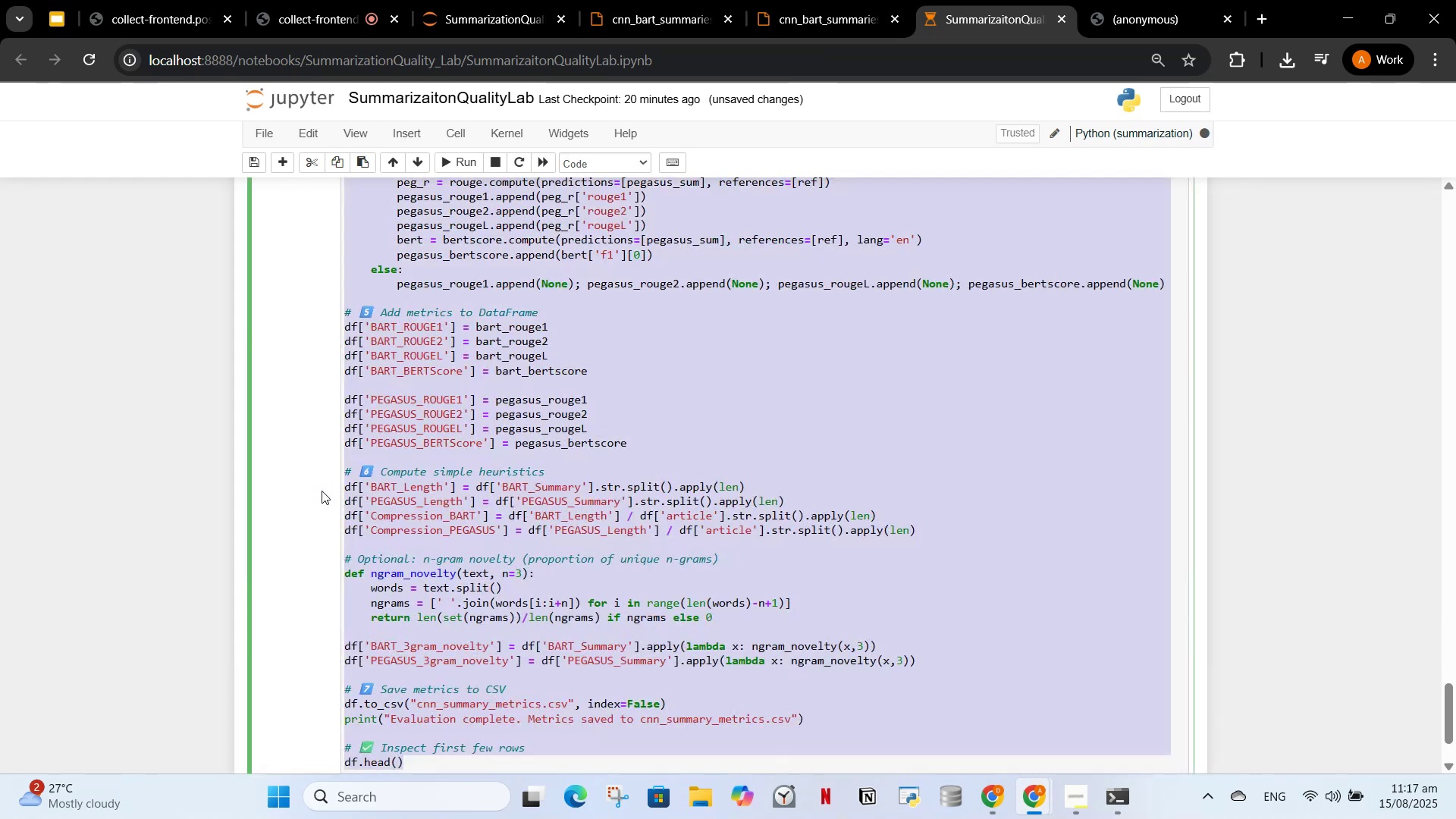 
key(Control+X)
 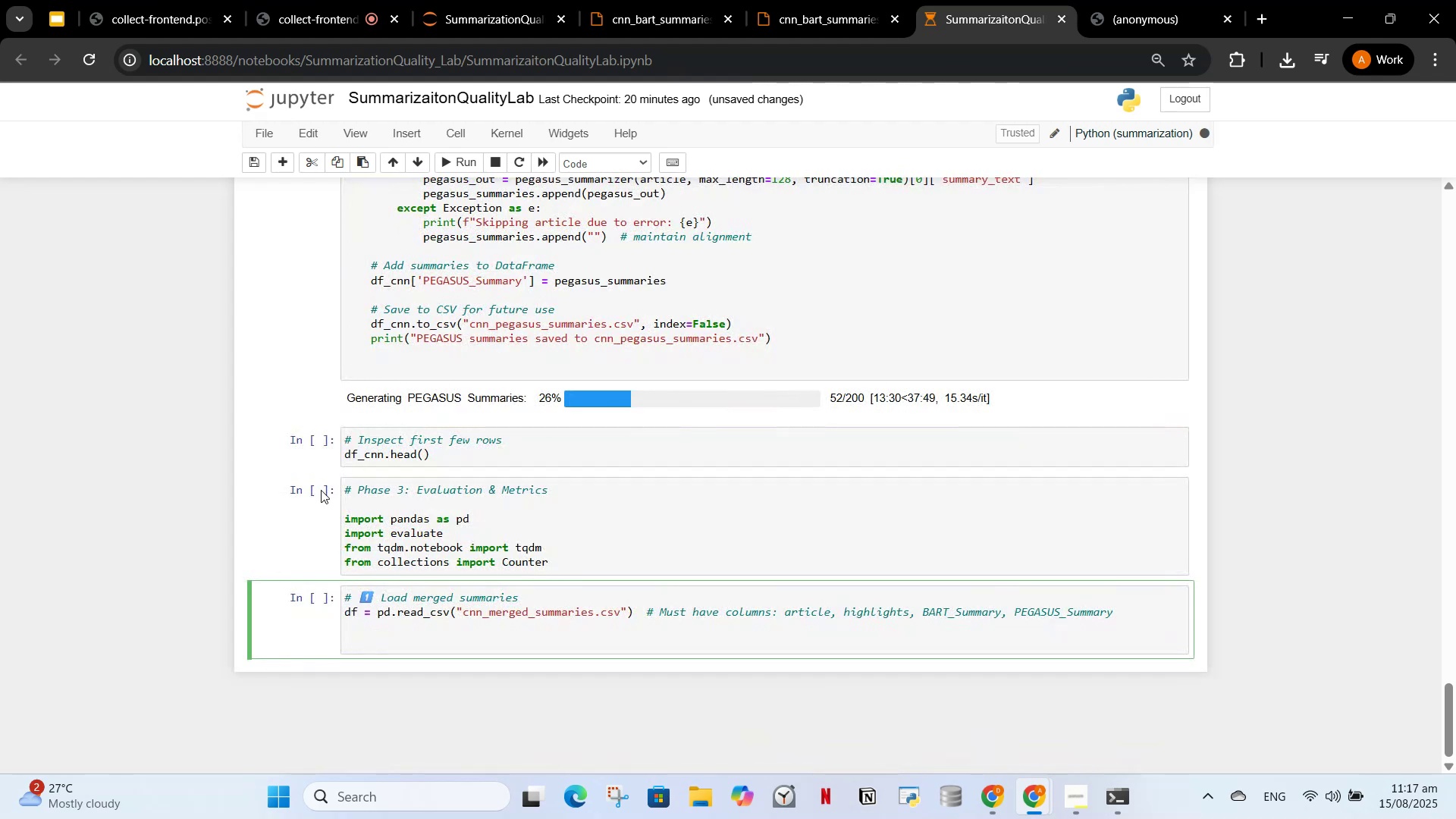 
key(Backspace)
 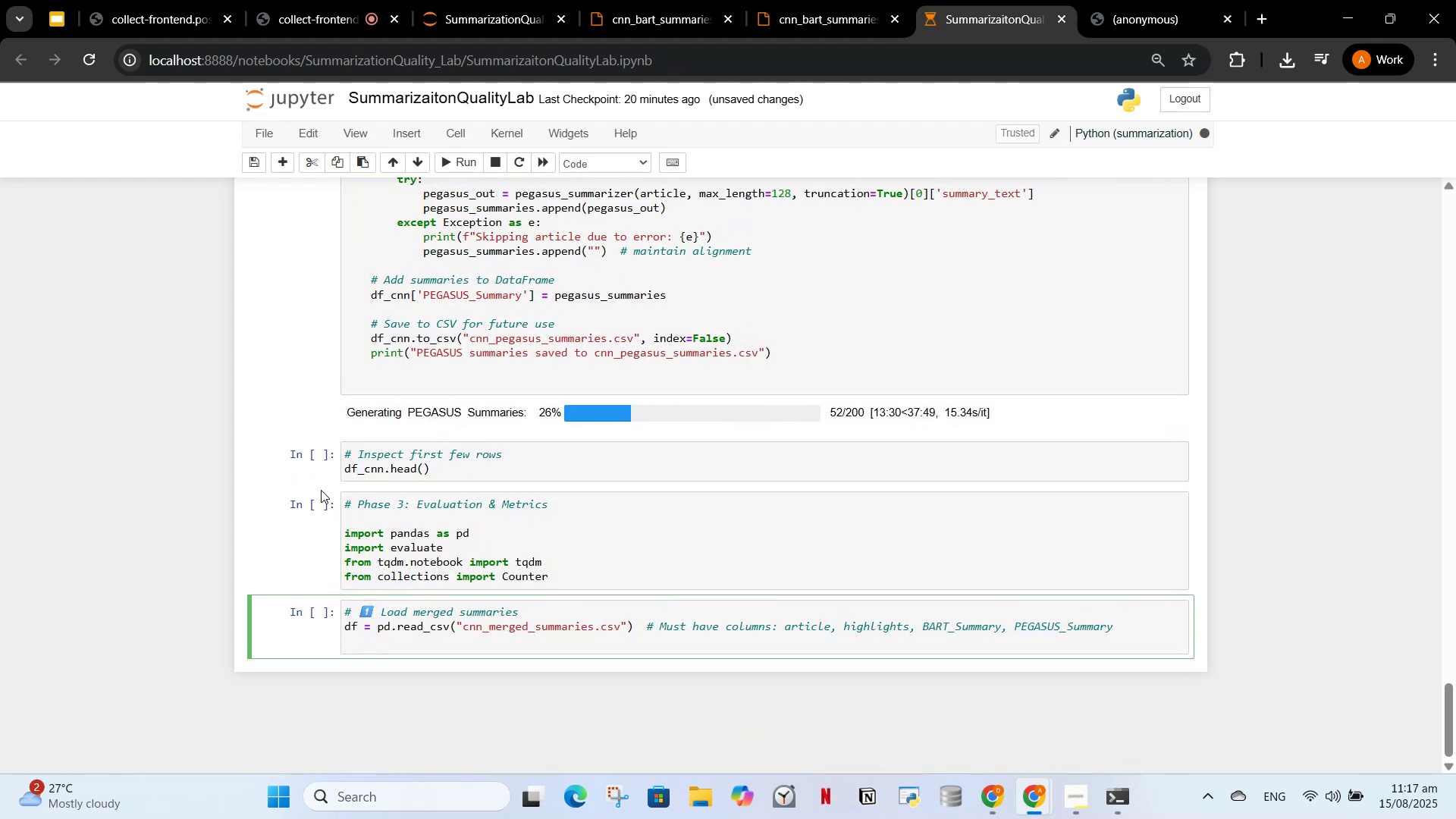 
key(Backspace)
 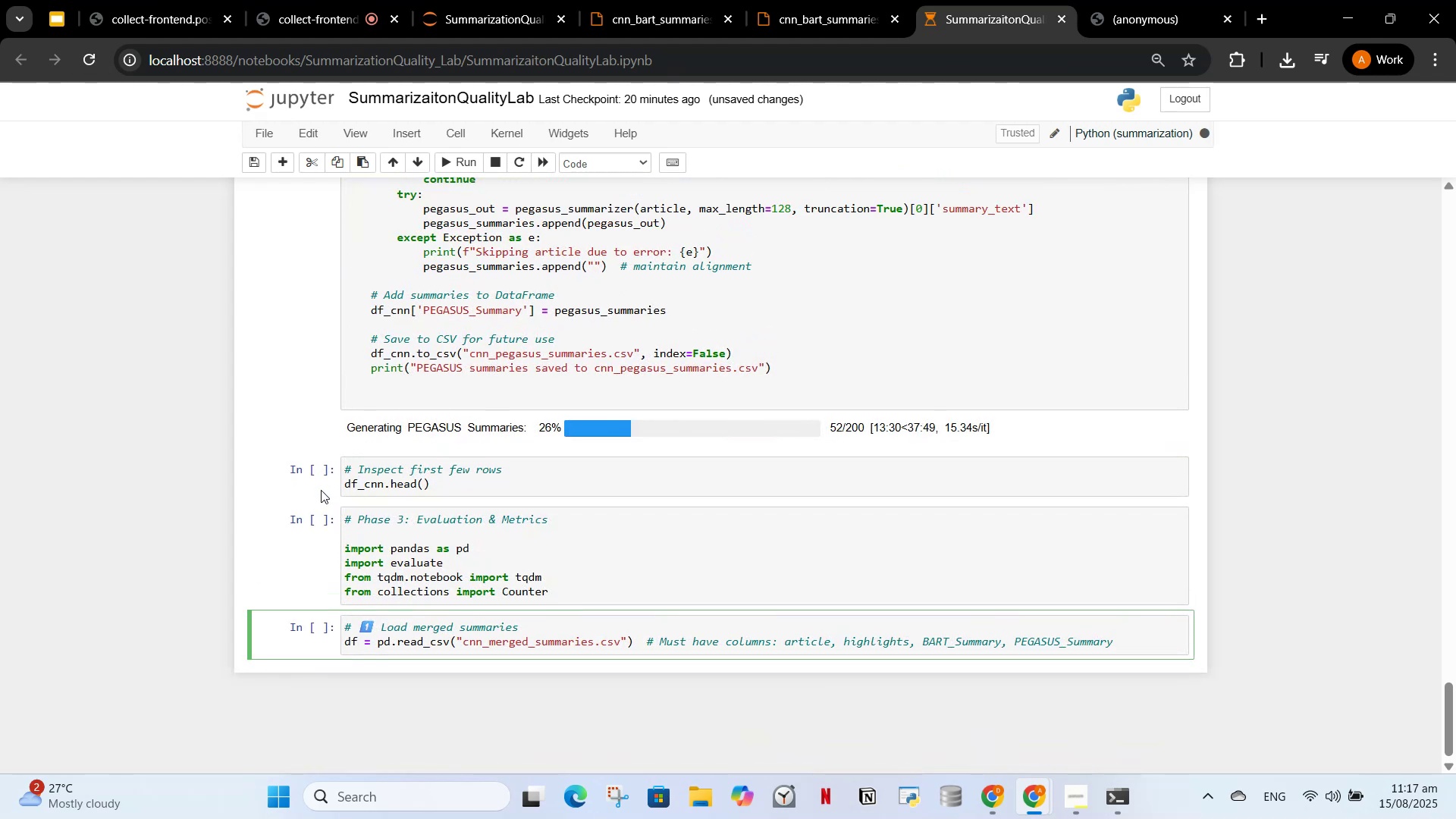 
key(Enter)
 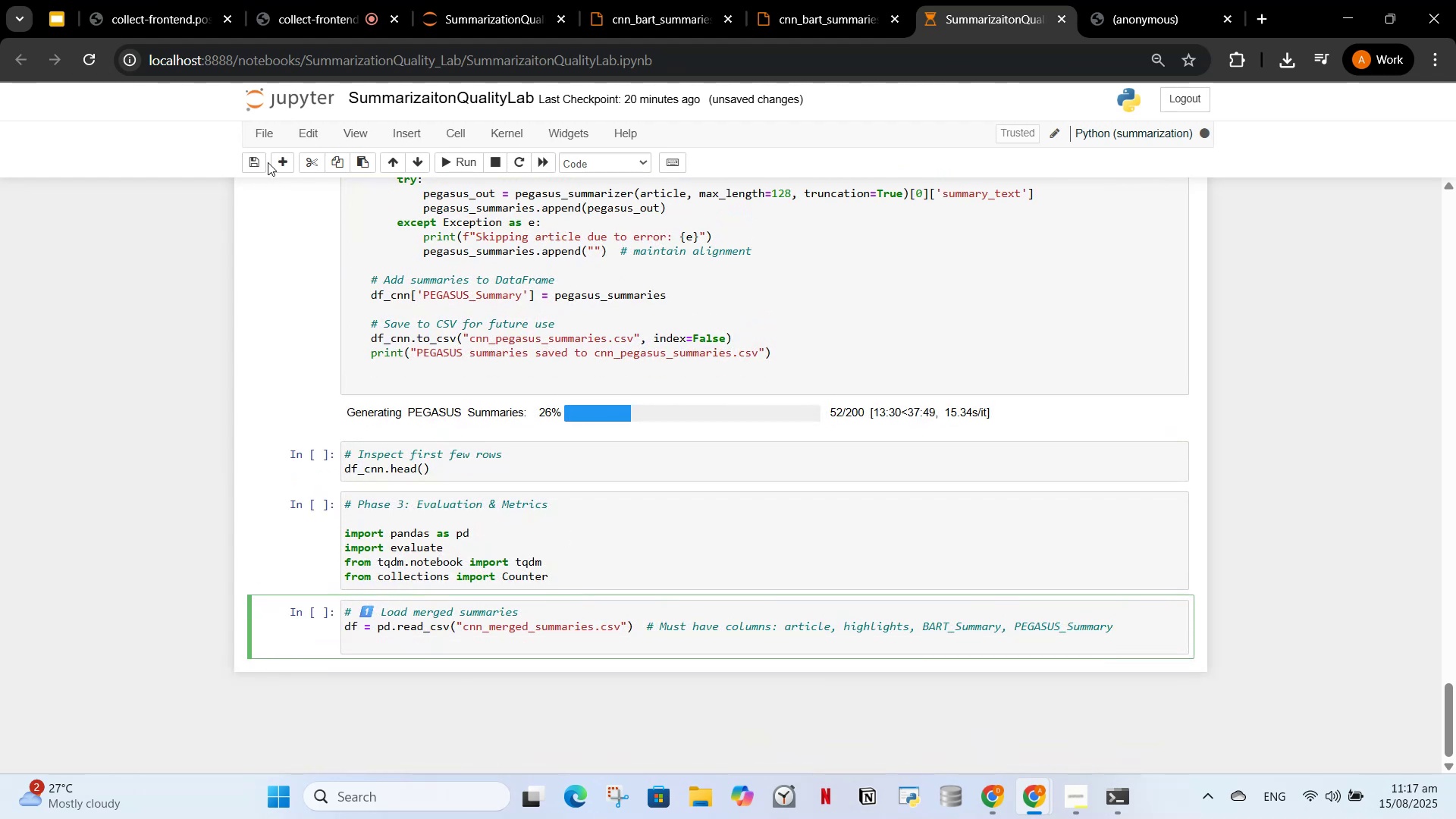 
left_click([275, 163])
 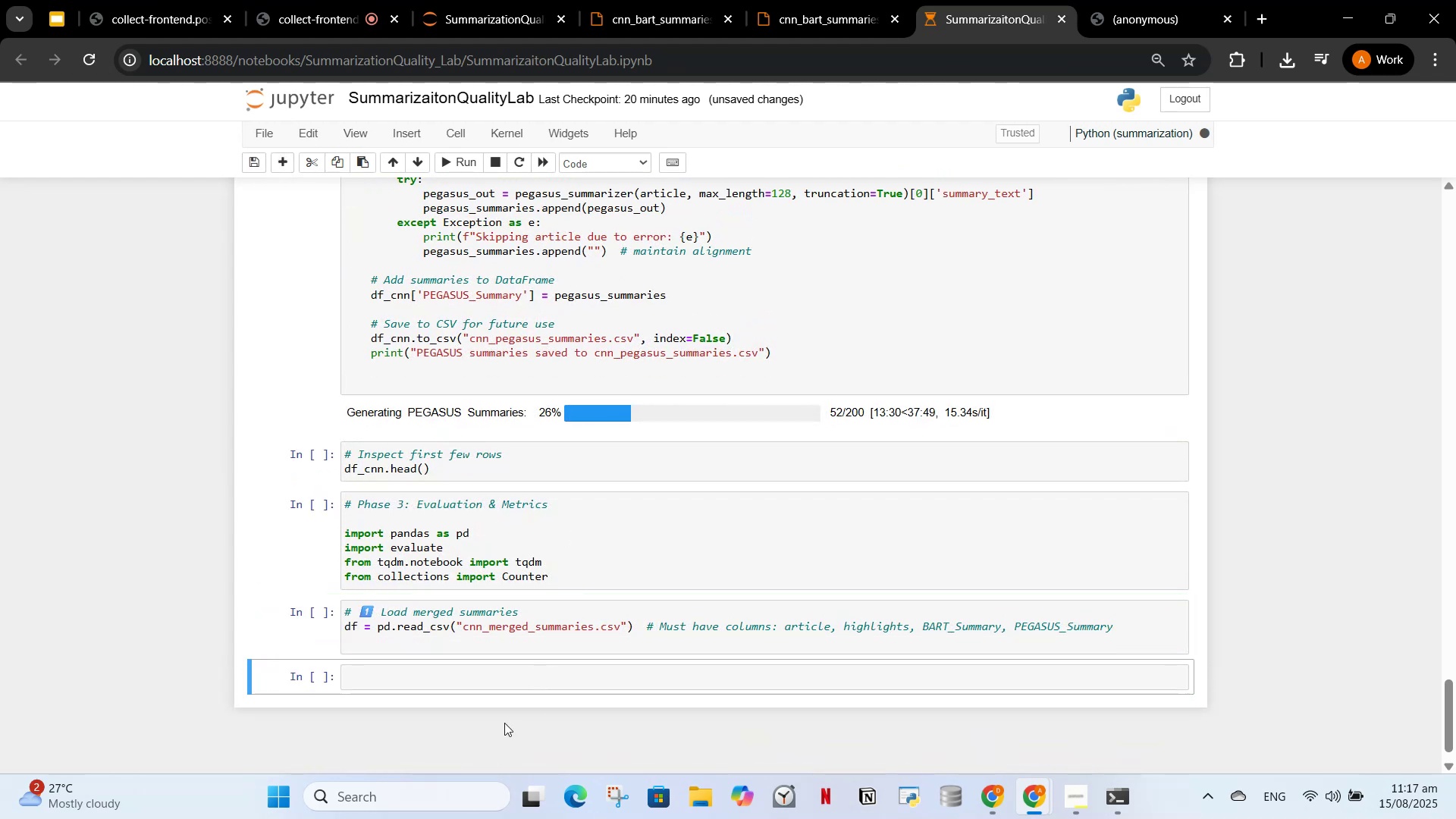 
left_click_drag(start_coordinate=[476, 695], to_coordinate=[476, 687])
 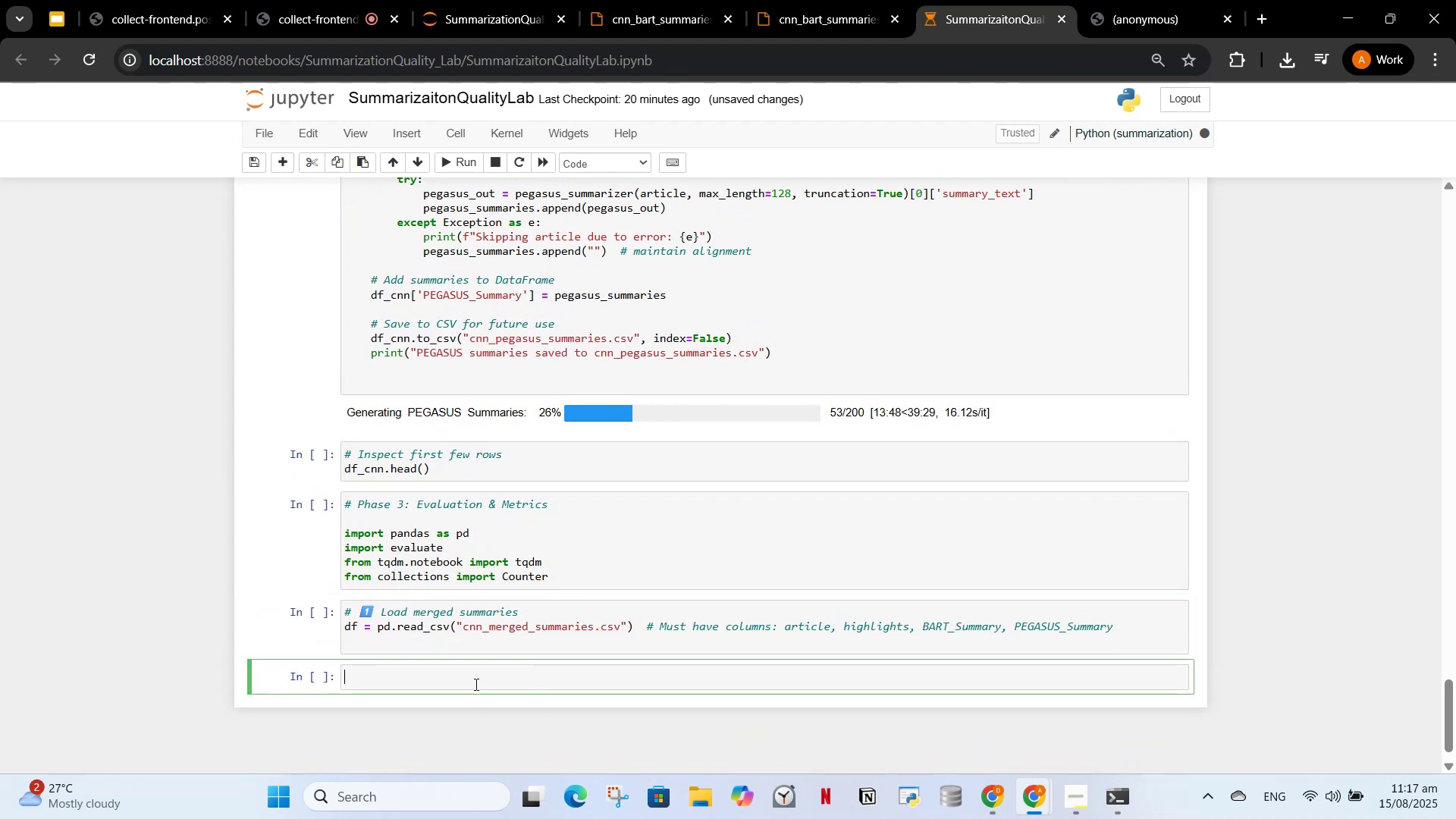 
key(Control+V)
 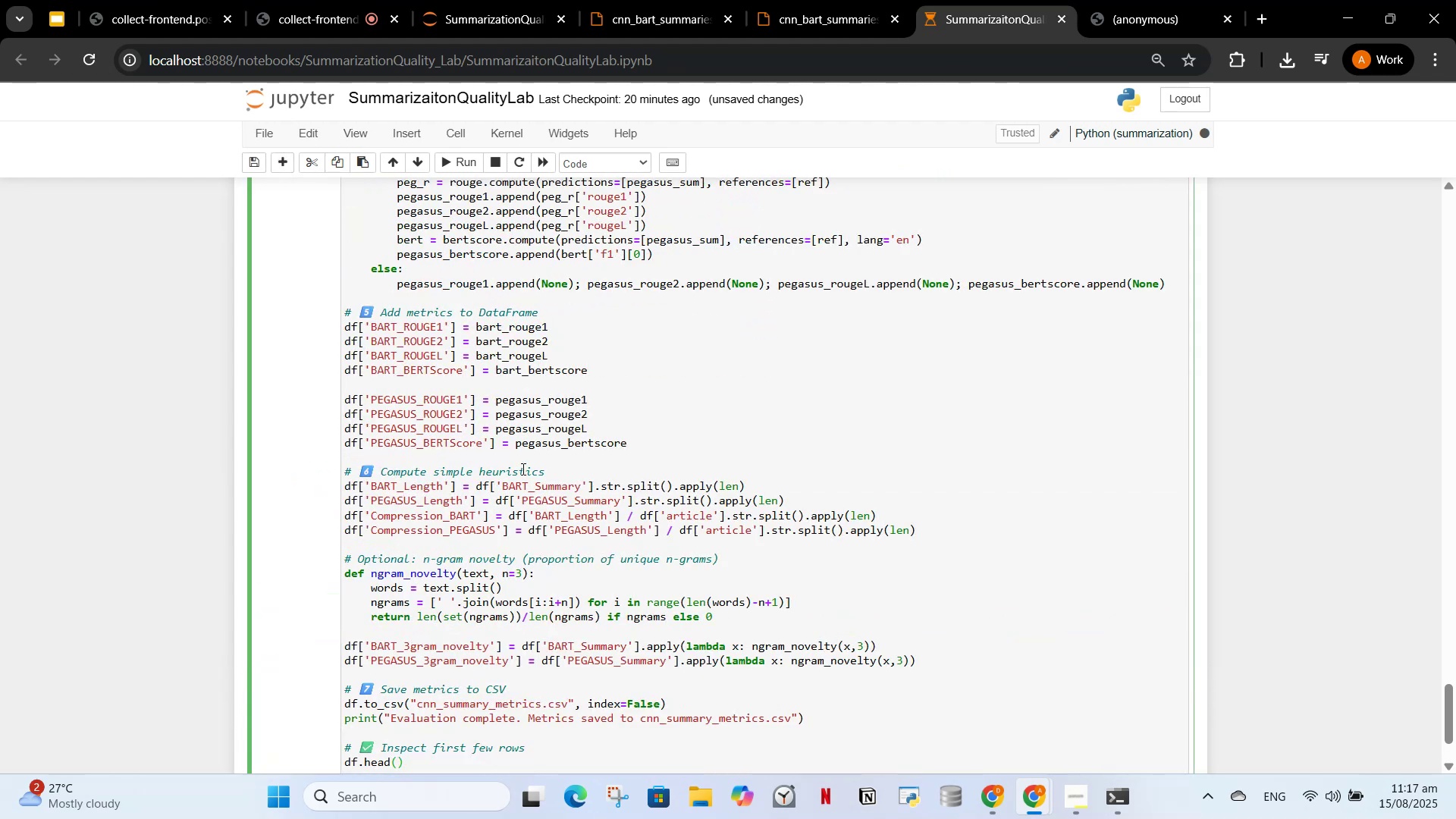 
scroll: coordinate [425, 522], scroll_direction: up, amount: 5.0
 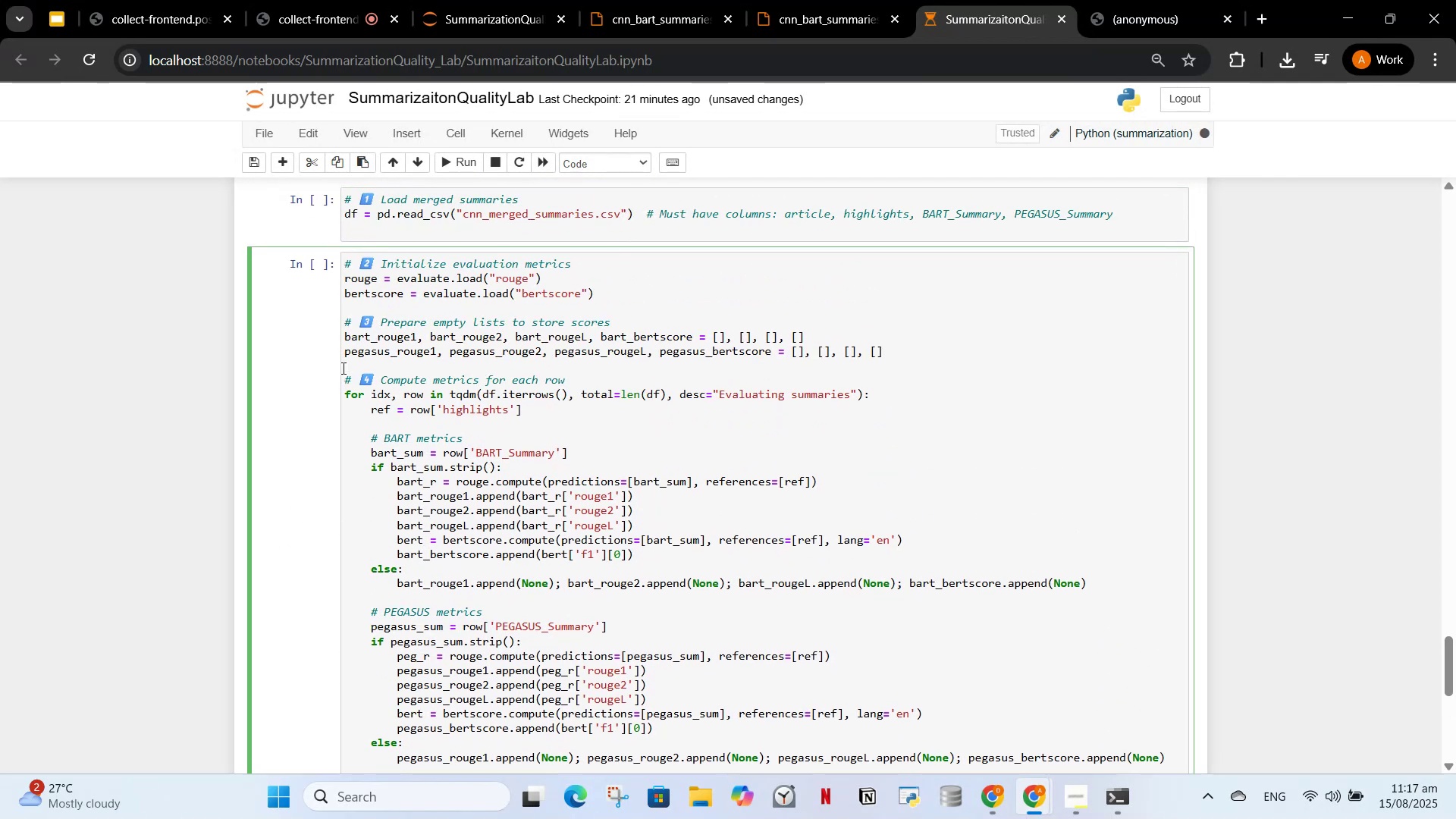 
left_click_drag(start_coordinate=[344, 372], to_coordinate=[435, 769])
 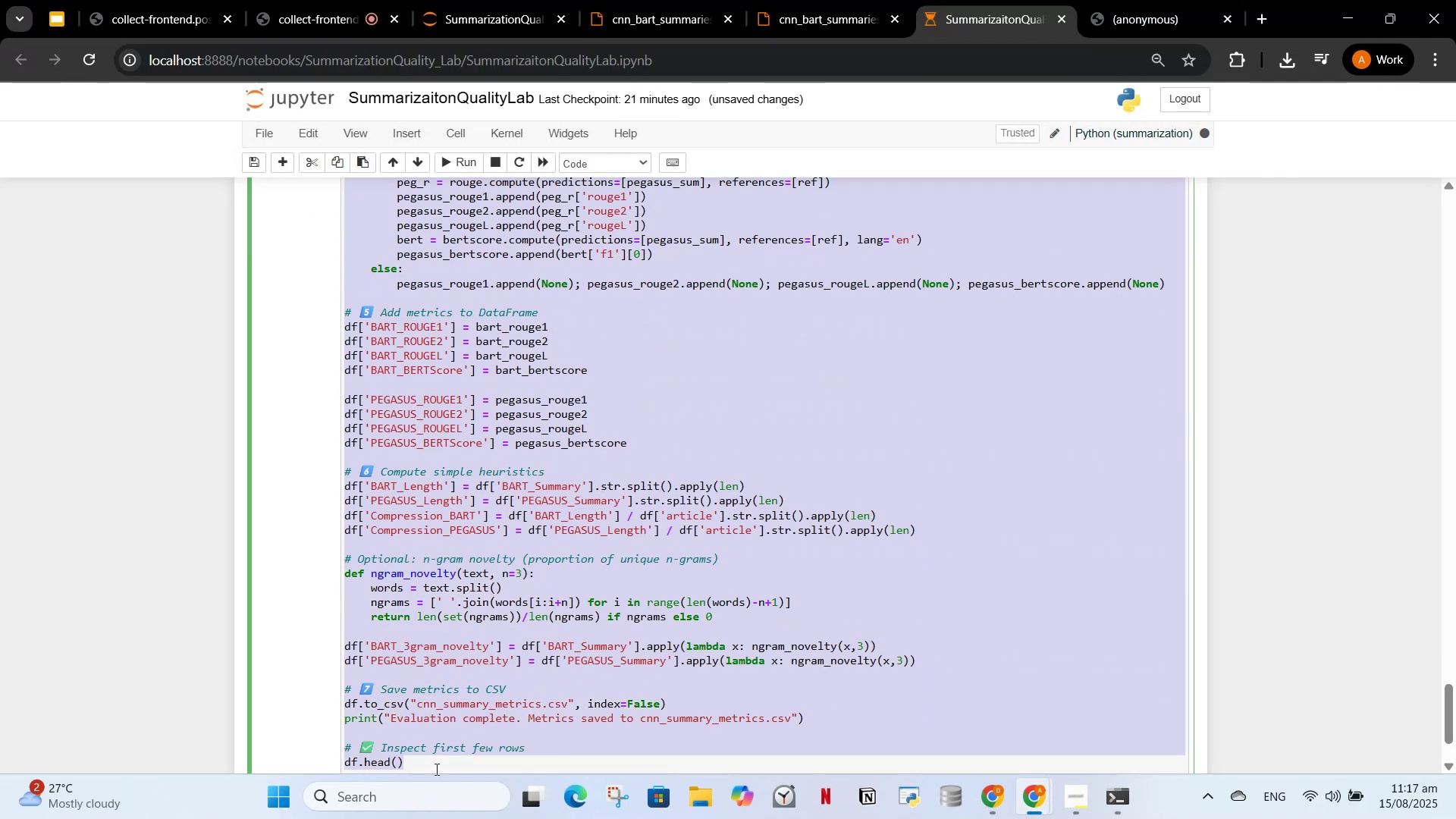 
key(Control+X)
 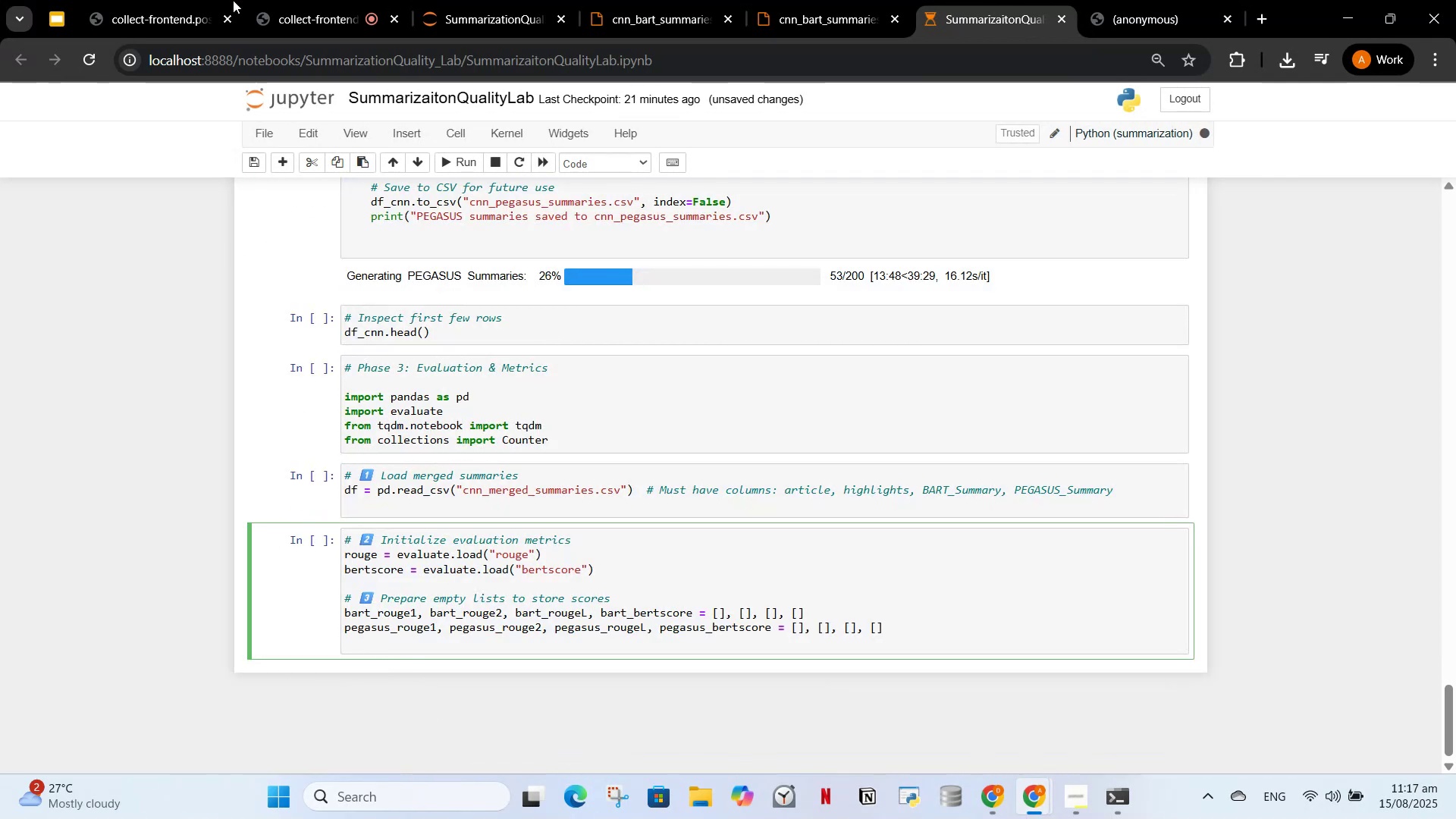 
left_click([280, 166])
 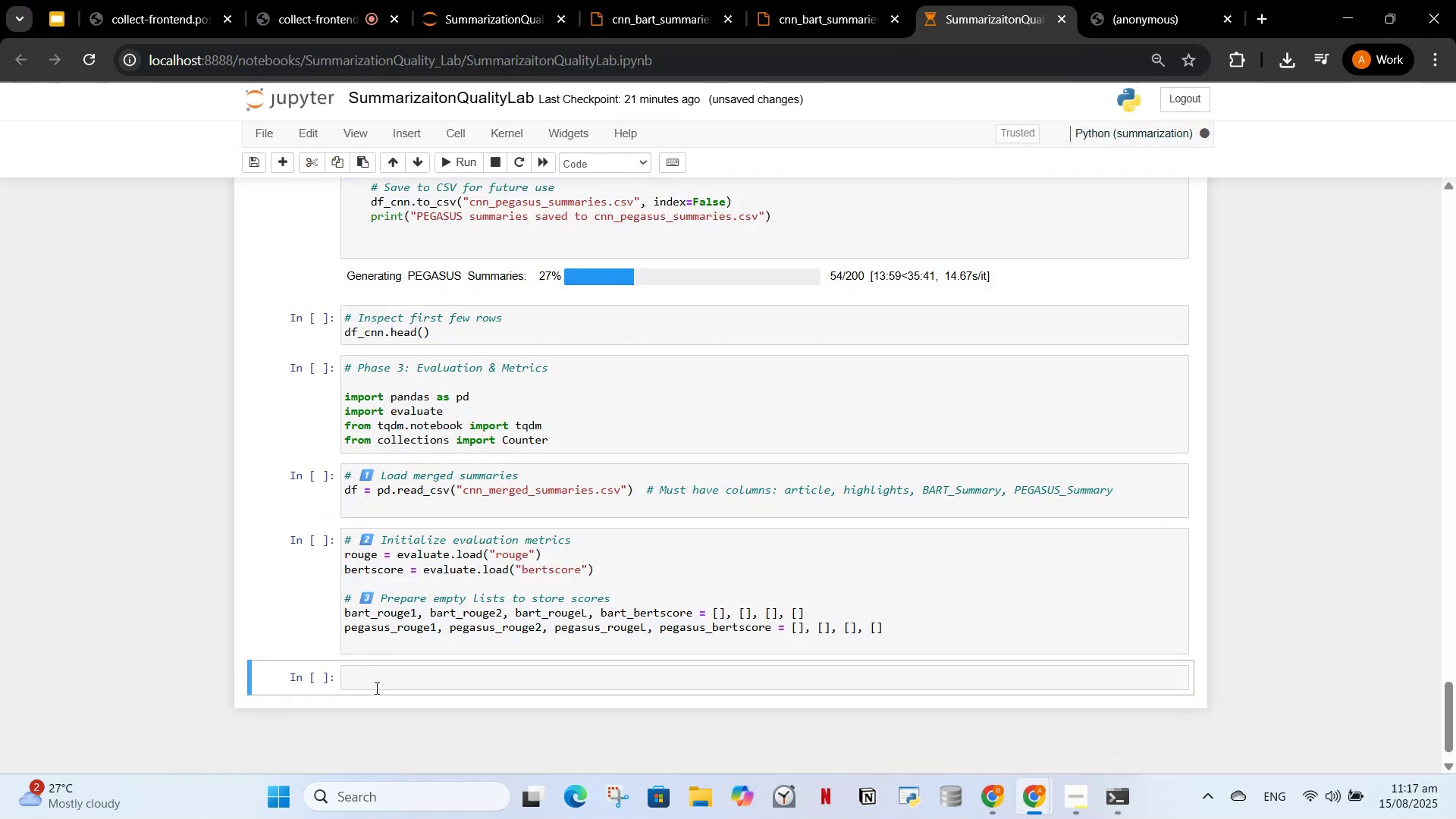 
left_click([375, 682])
 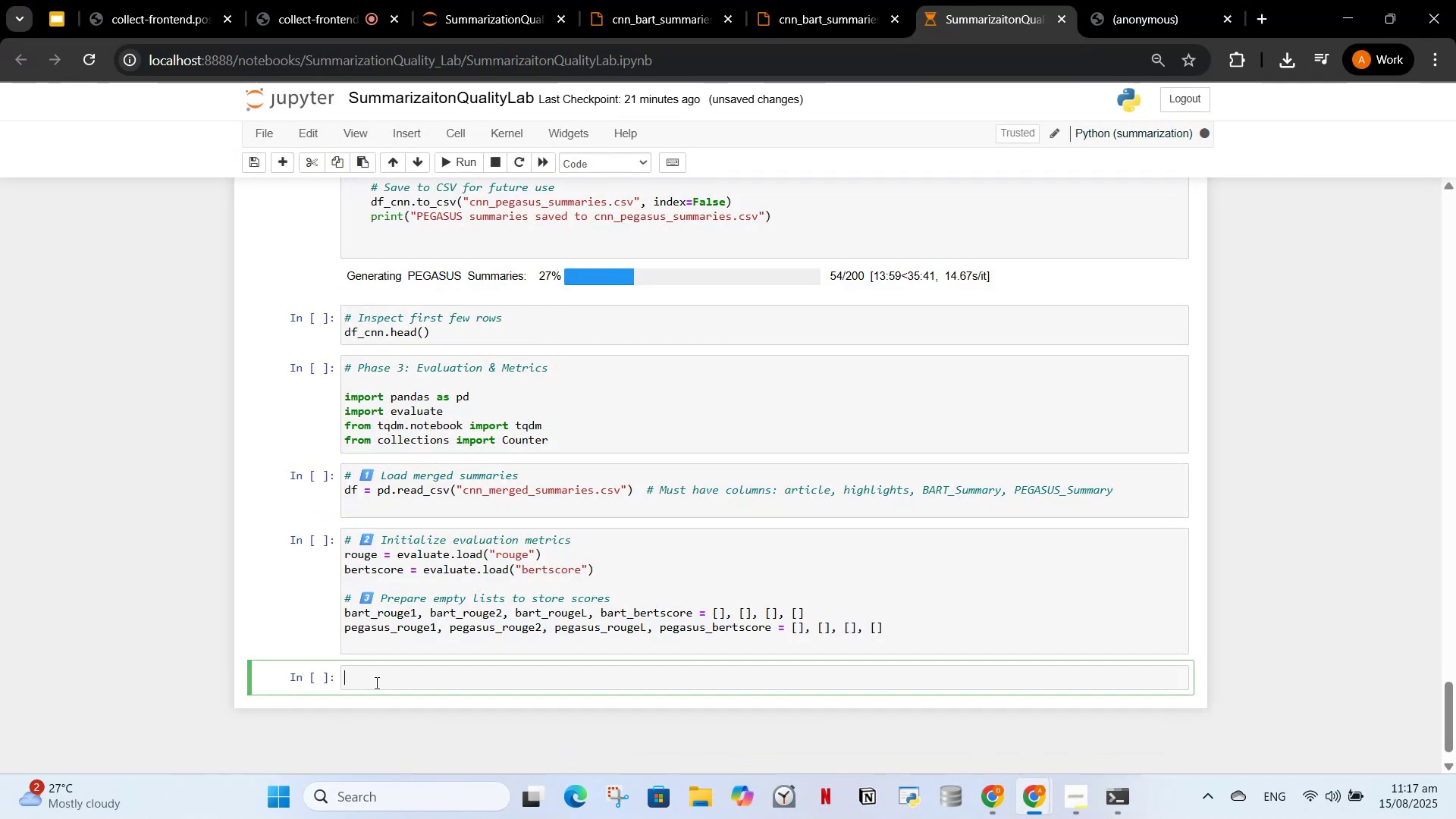 
key(Control+V)
 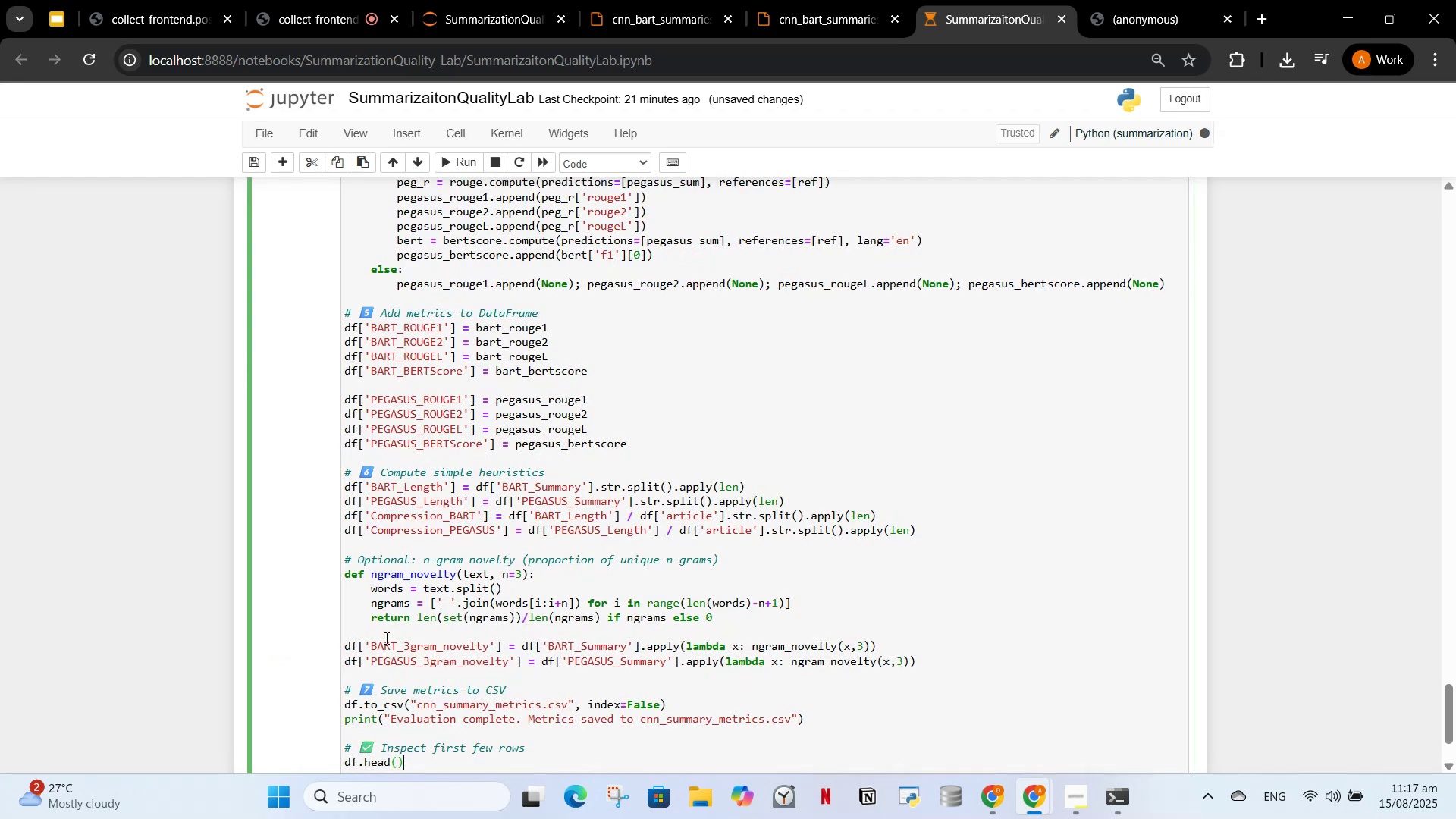 
scroll: coordinate [411, 607], scroll_direction: up, amount: 4.0
 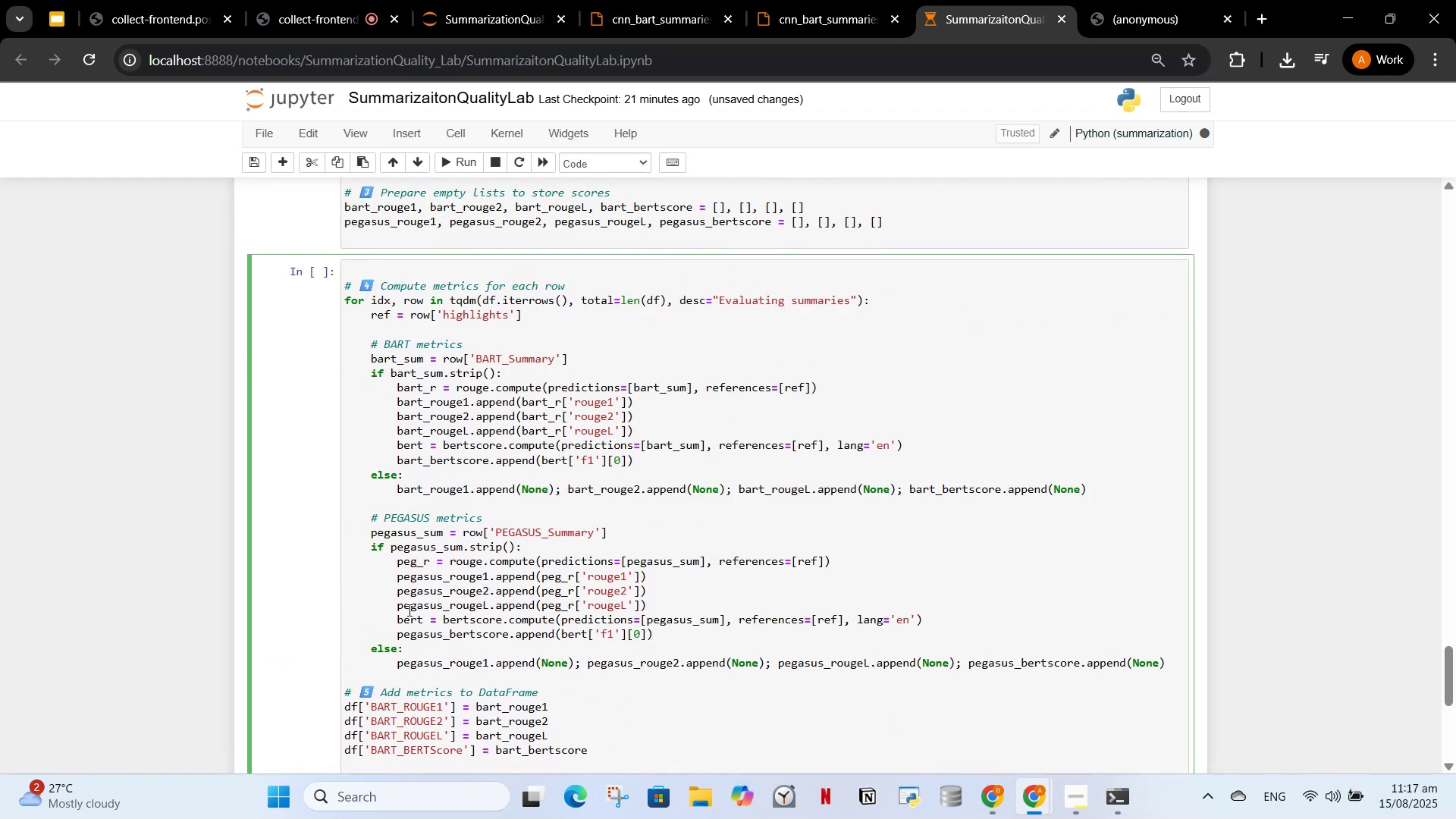 
scroll: coordinate [396, 601], scroll_direction: down, amount: 4.0
 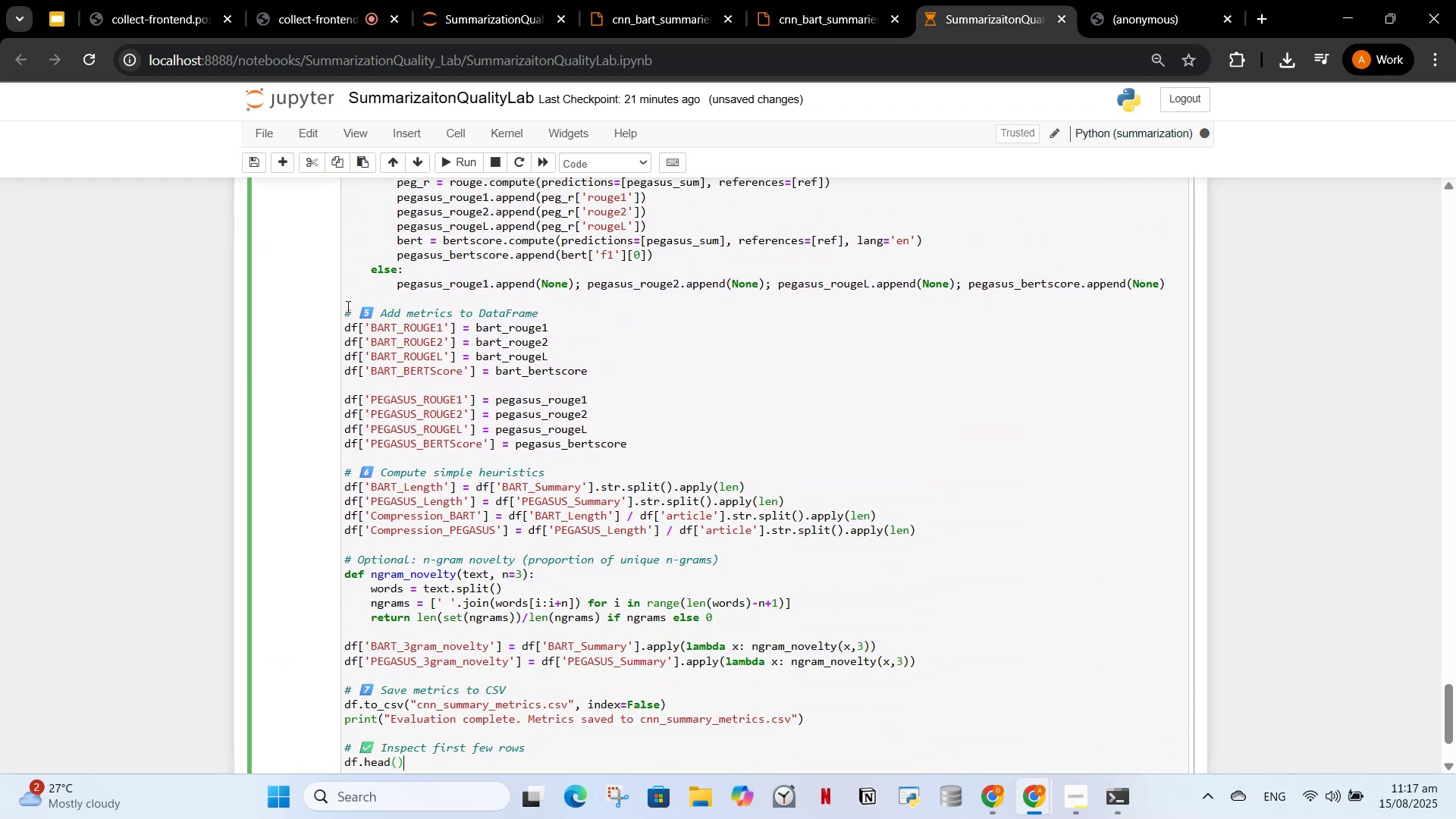 
left_click_drag(start_coordinate=[347, 303], to_coordinate=[429, 780])
 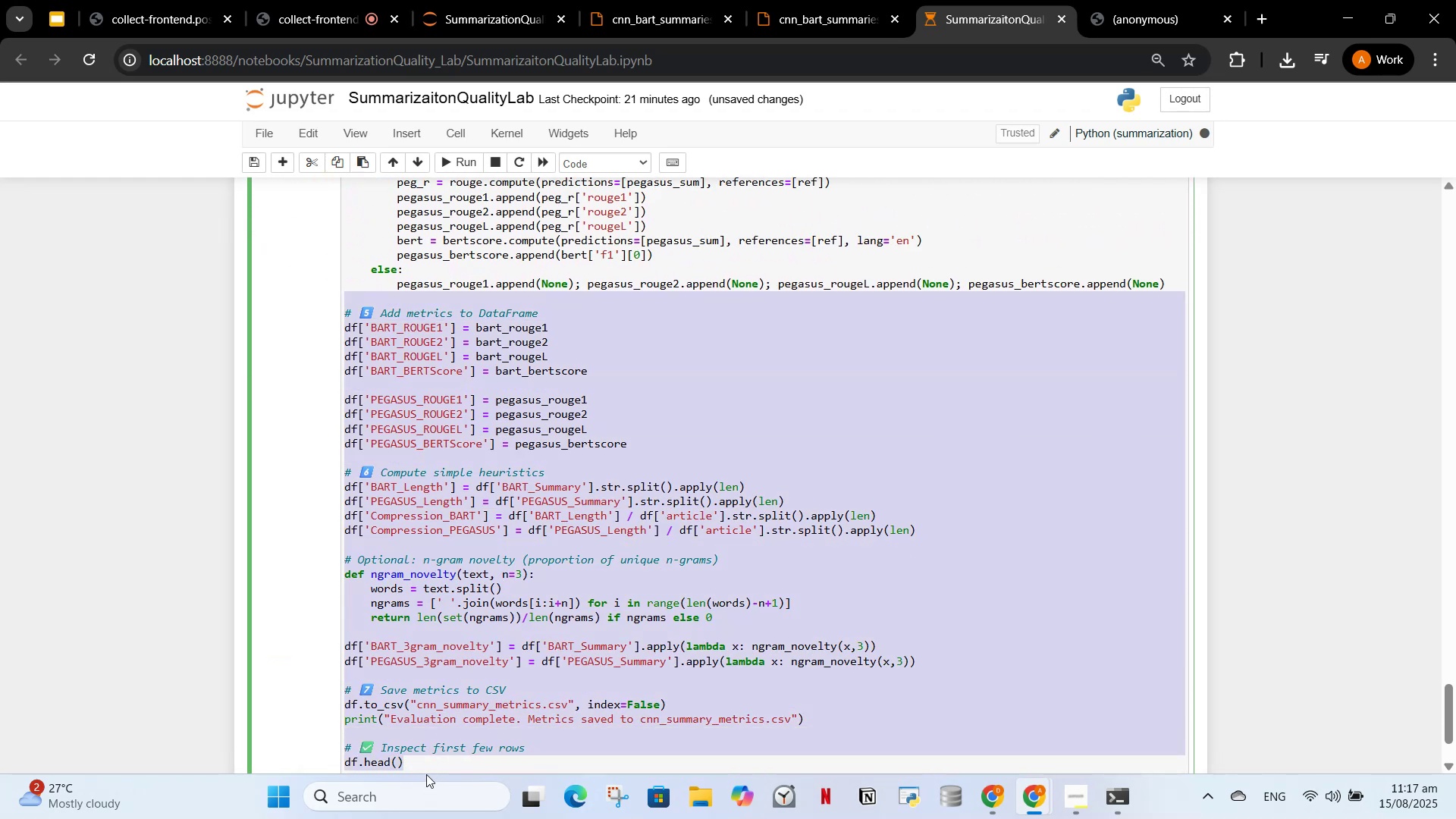 
key(Control+X)
 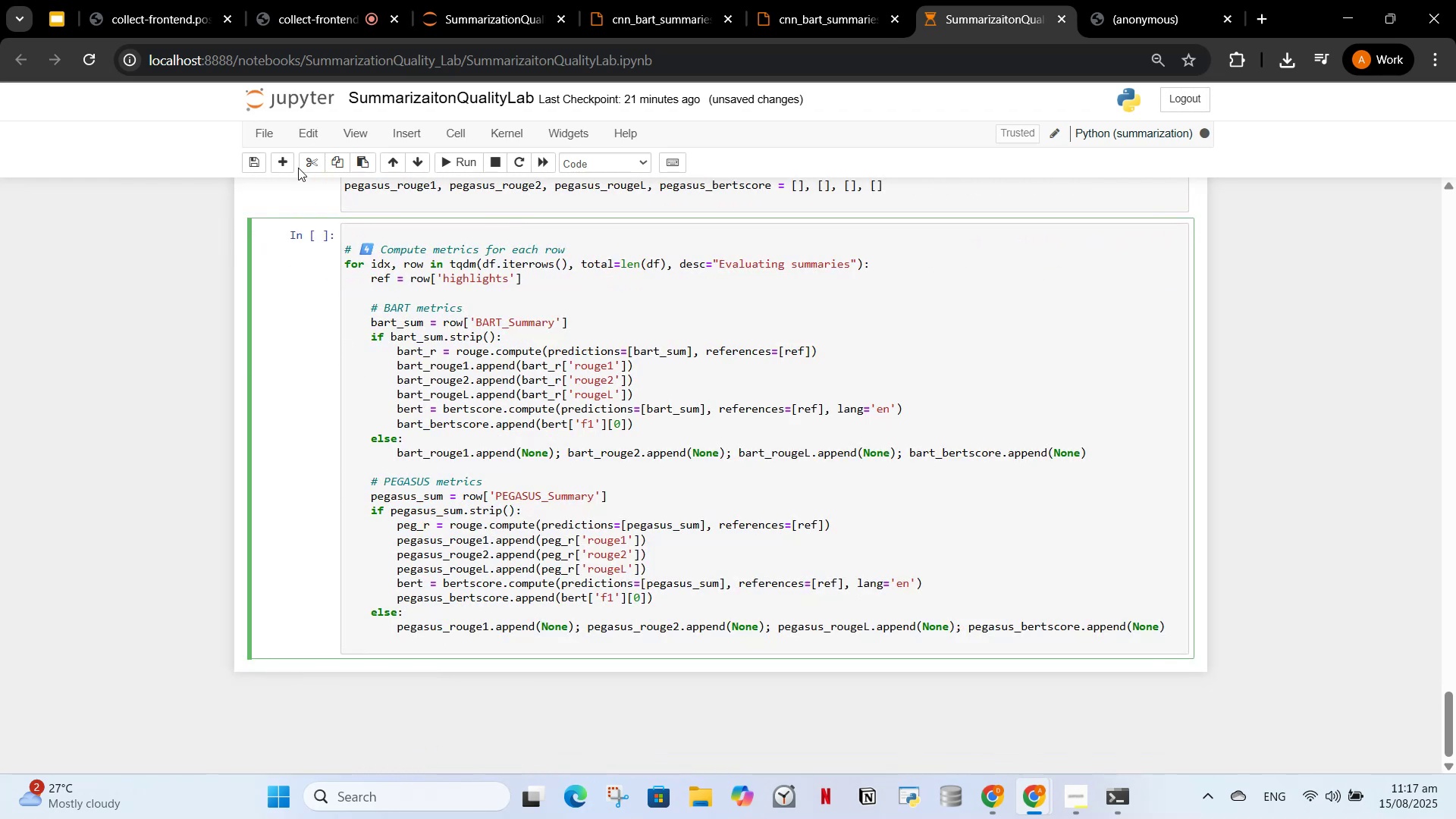 
left_click([275, 168])
 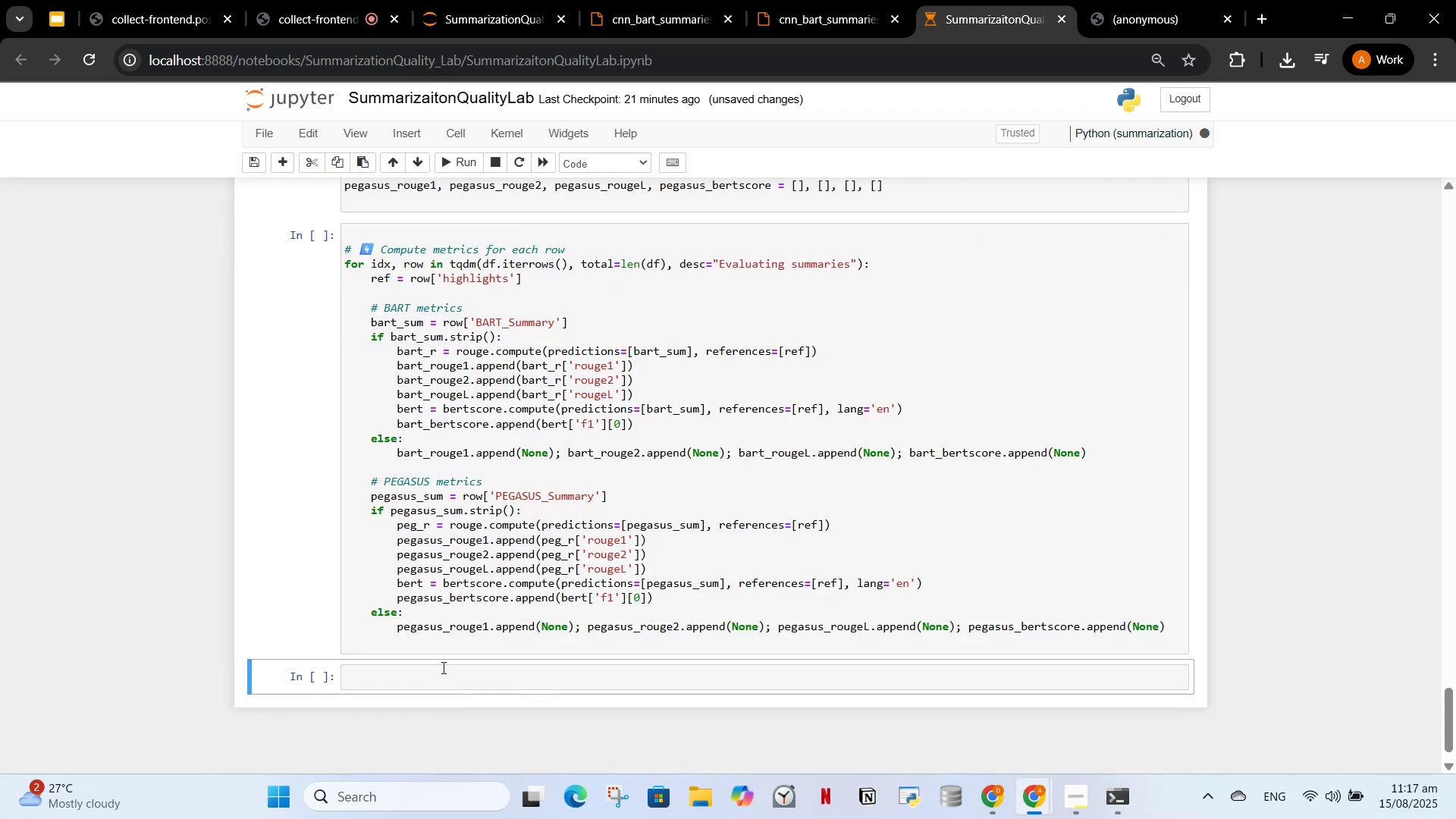 
left_click([442, 667])
 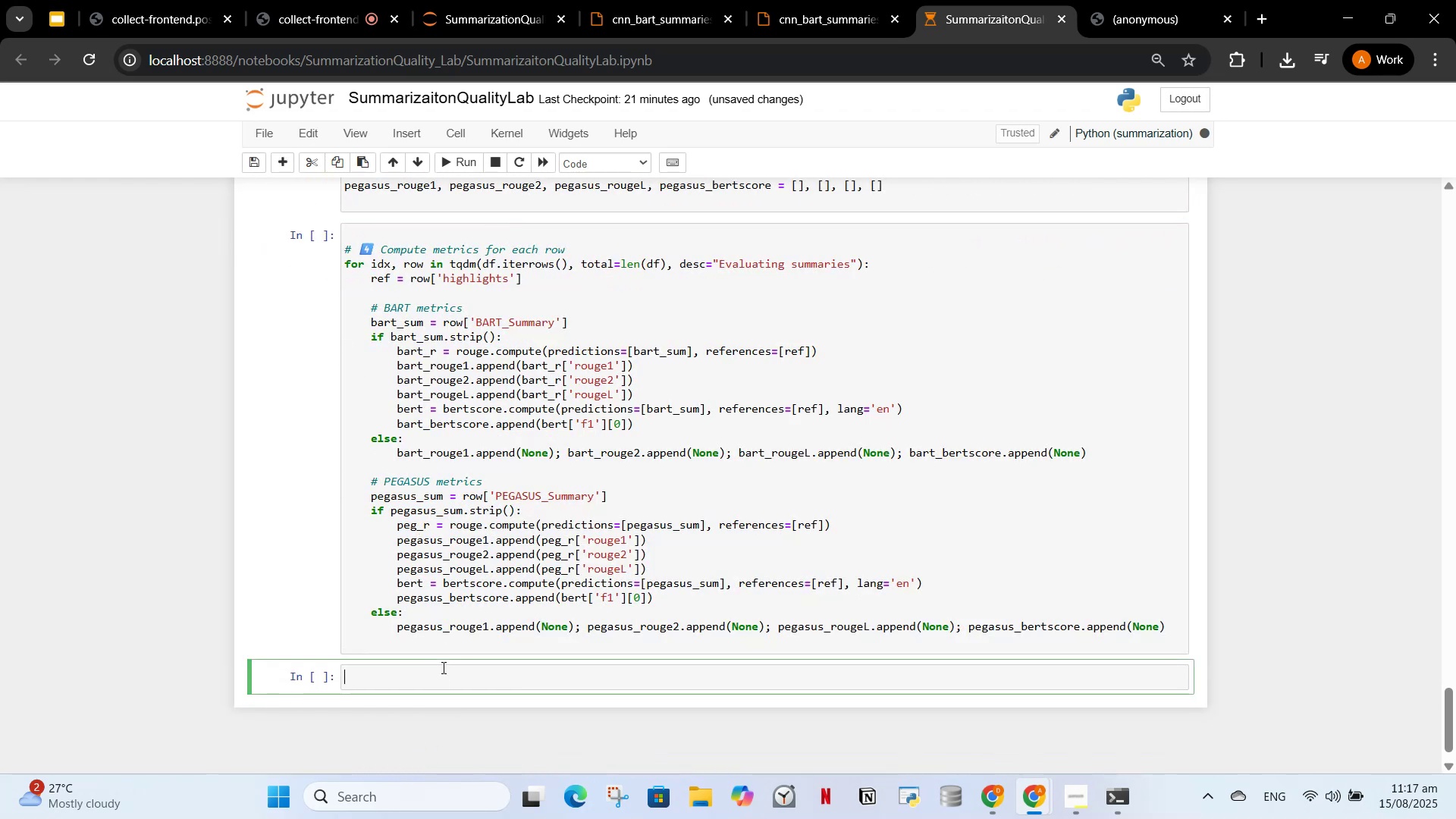 
key(Control+V)
 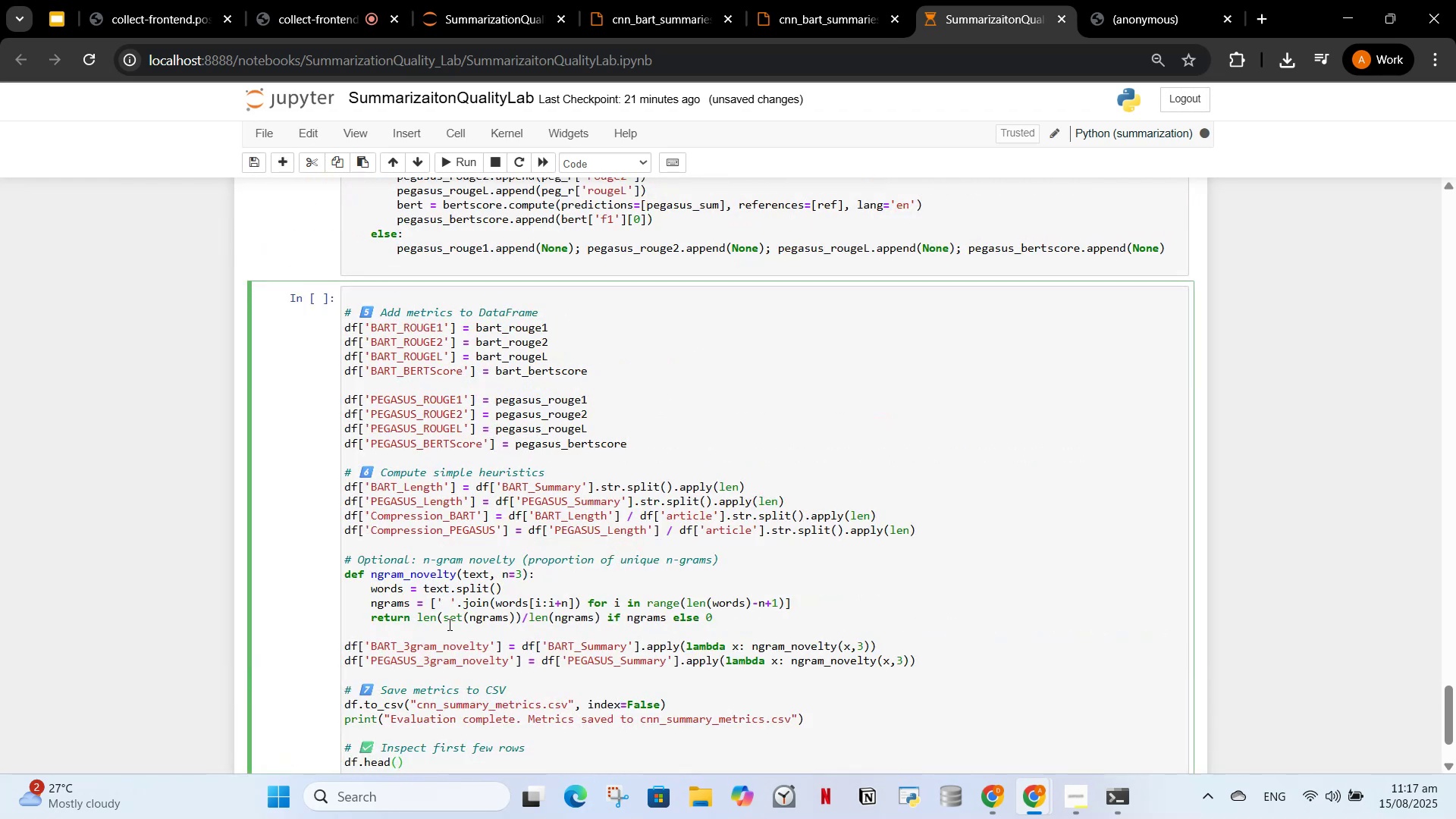 
scroll: coordinate [448, 623], scroll_direction: down, amount: 1.0
 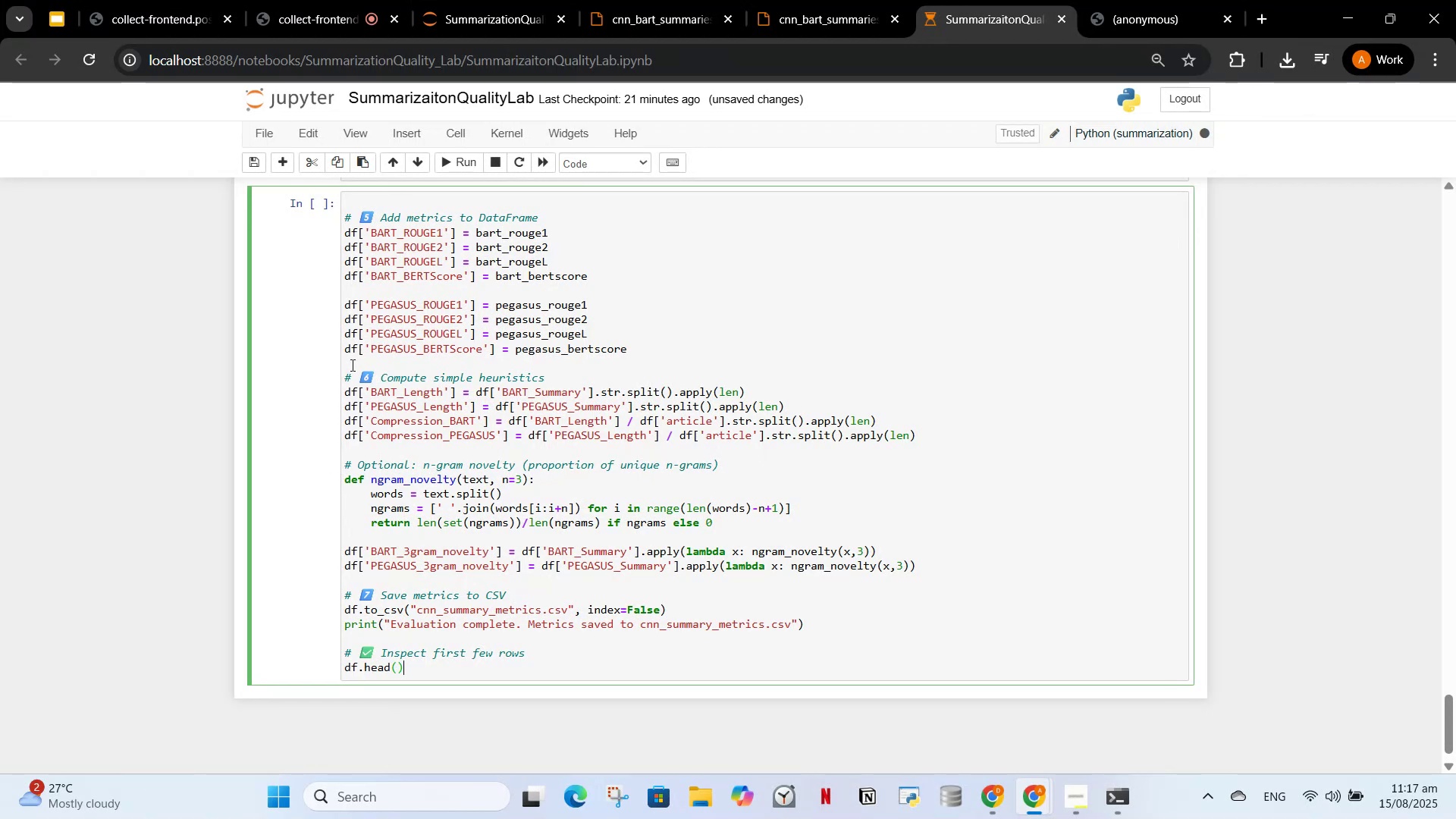 
left_click_drag(start_coordinate=[347, 372], to_coordinate=[769, 676])
 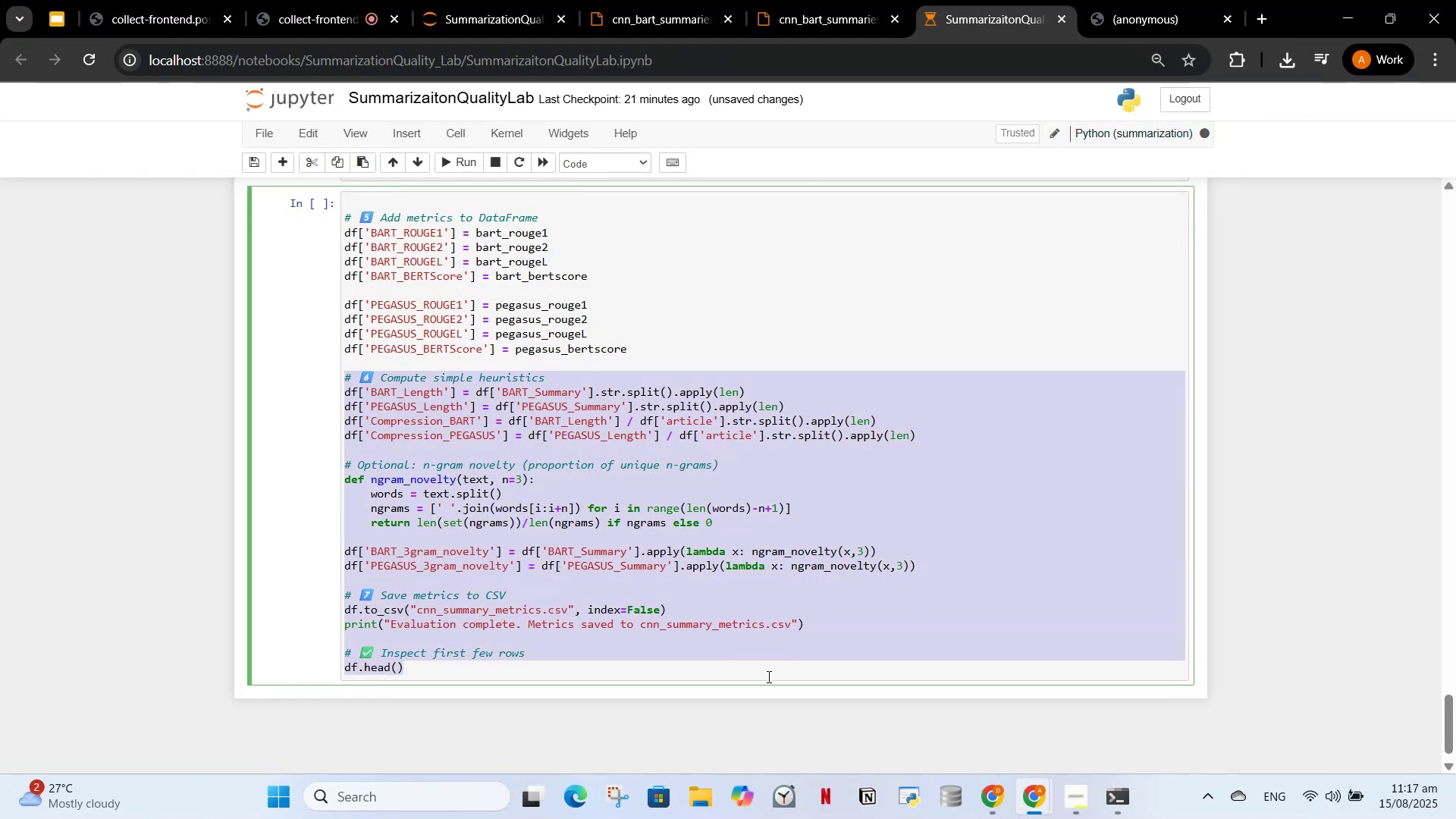 
key(Control+X)
 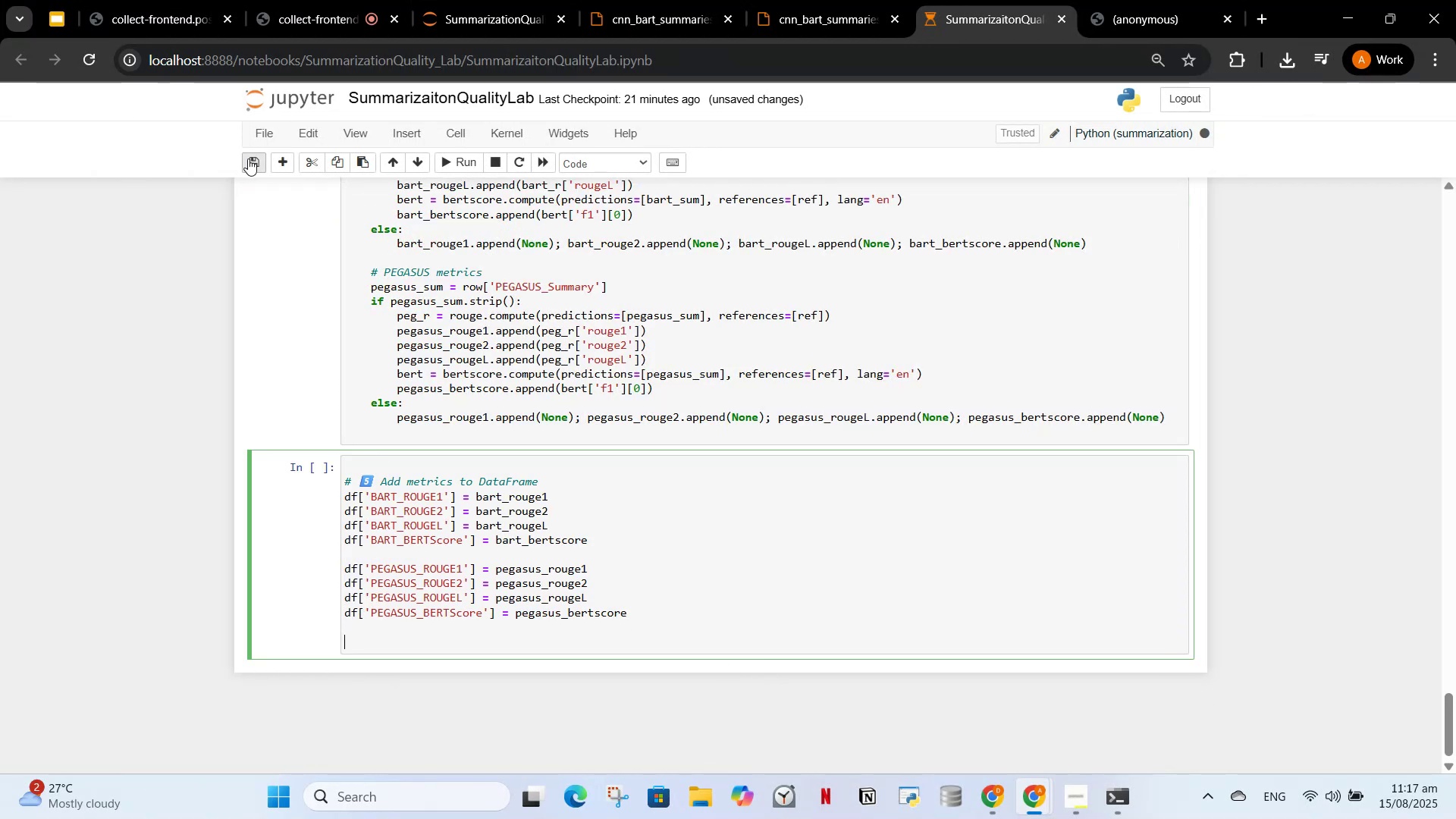 
left_click([284, 166])
 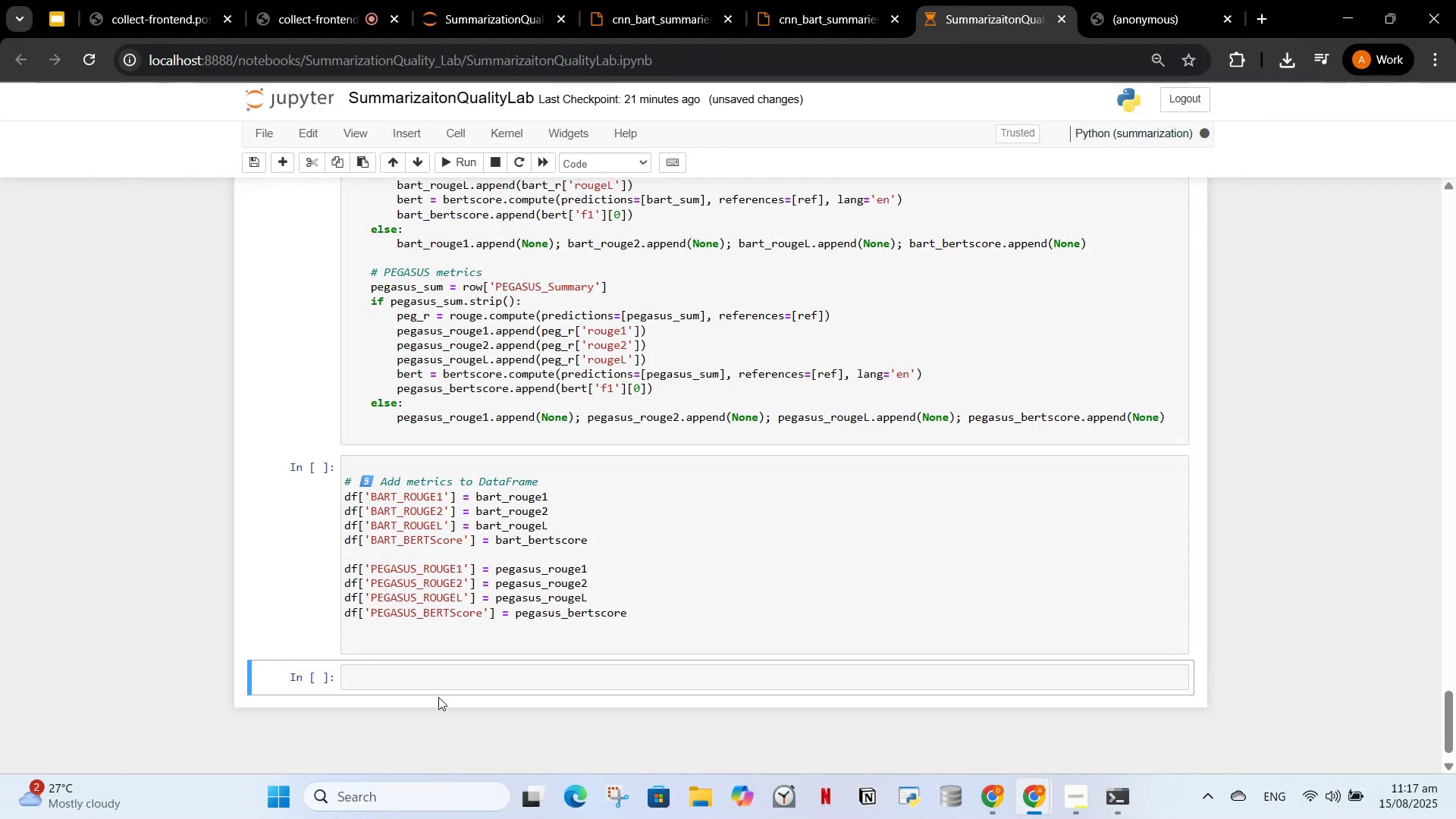 
left_click([438, 680])
 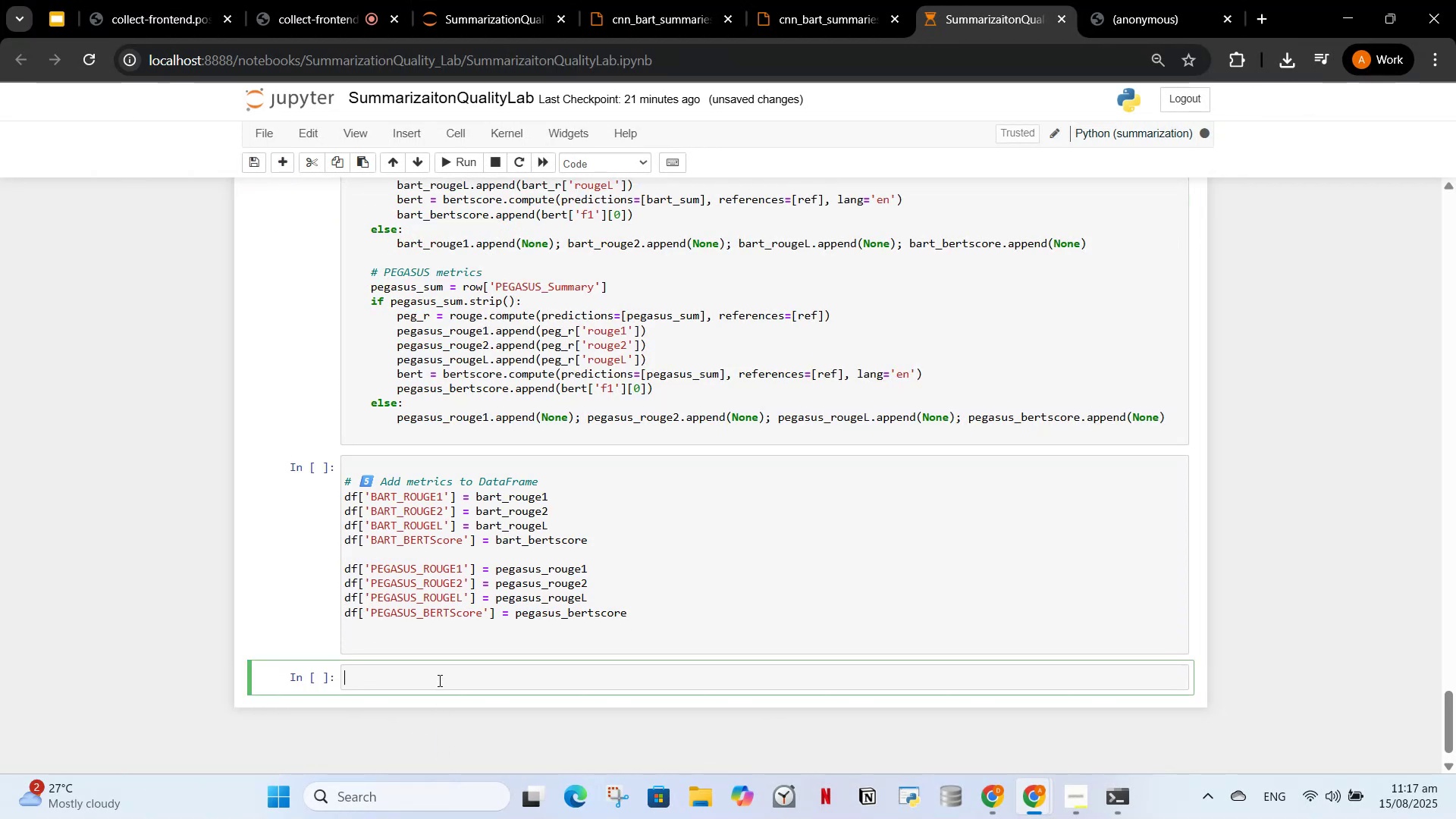 
key(Control+V)
 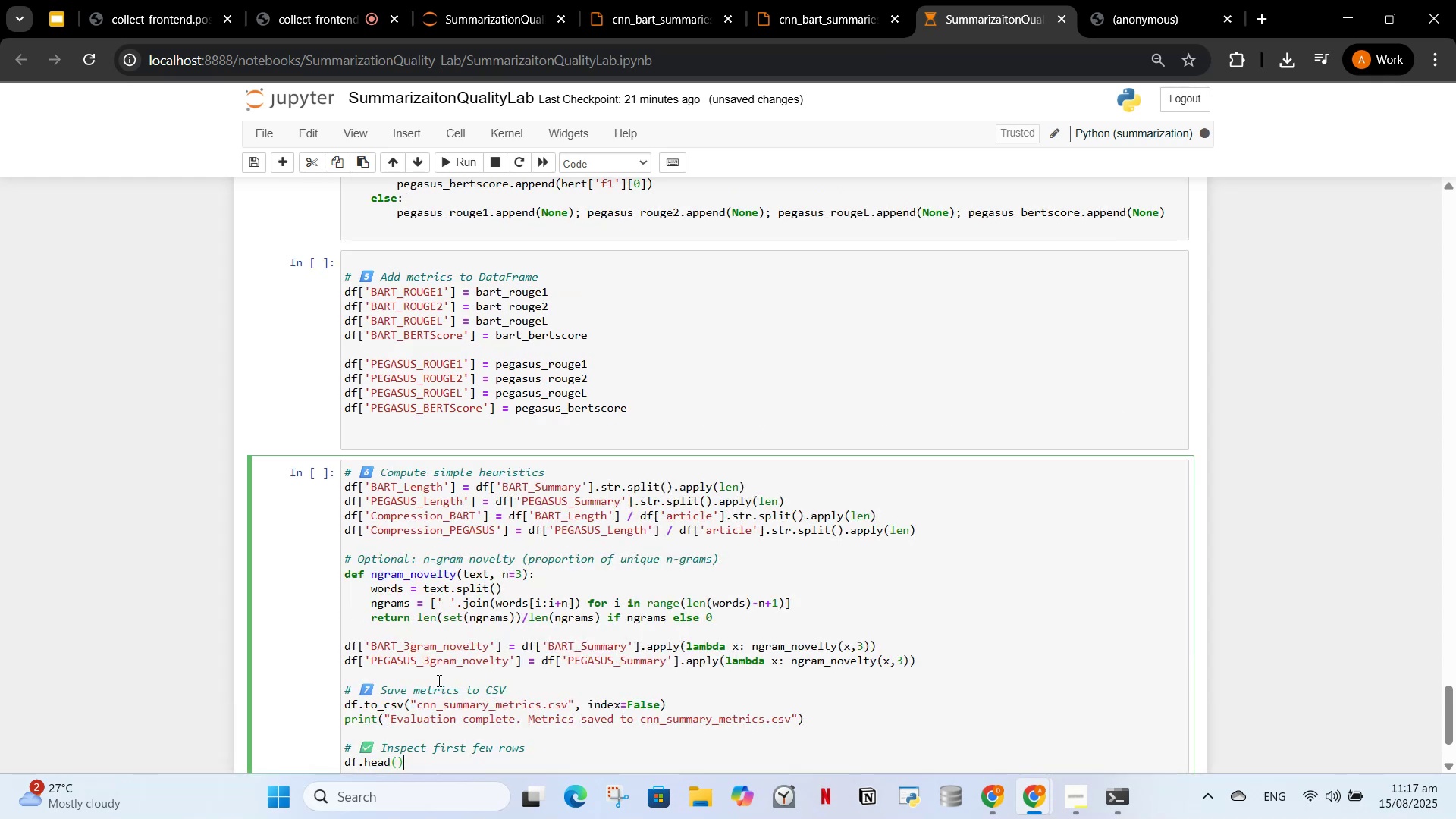 
scroll: coordinate [435, 680], scroll_direction: down, amount: 2.0
 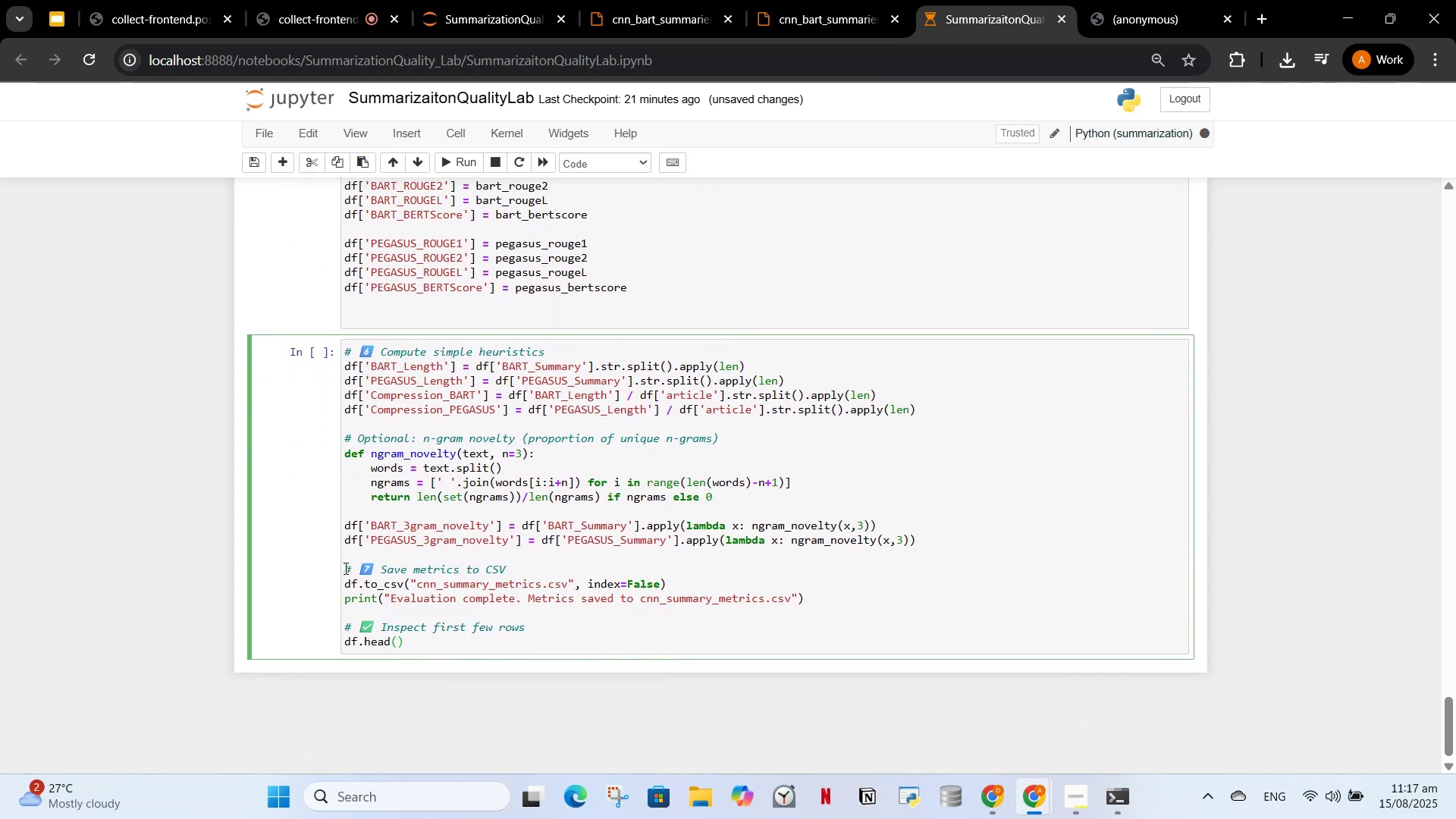 
left_click_drag(start_coordinate=[344, 568], to_coordinate=[529, 664])
 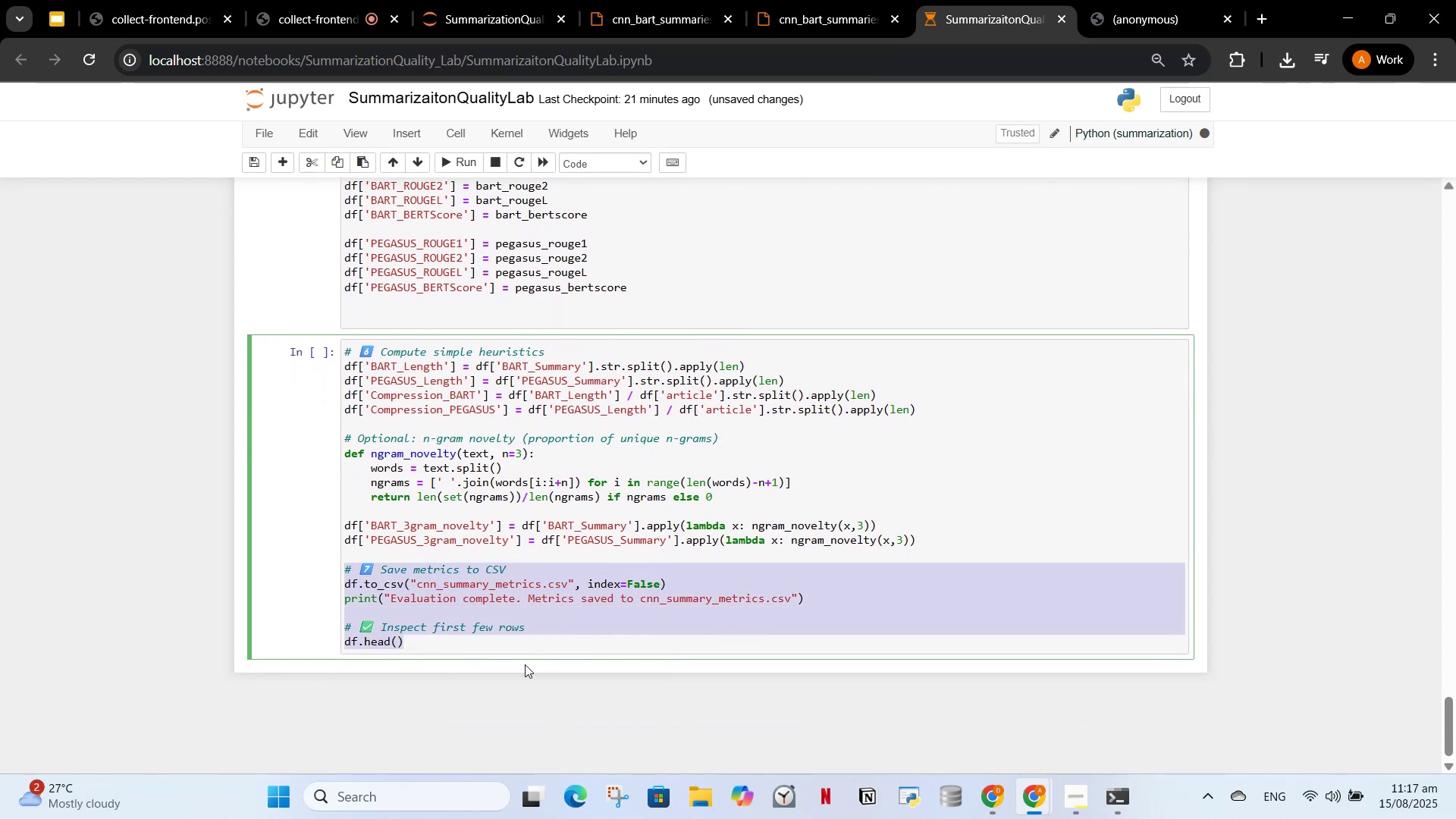 
key(Control+X)
 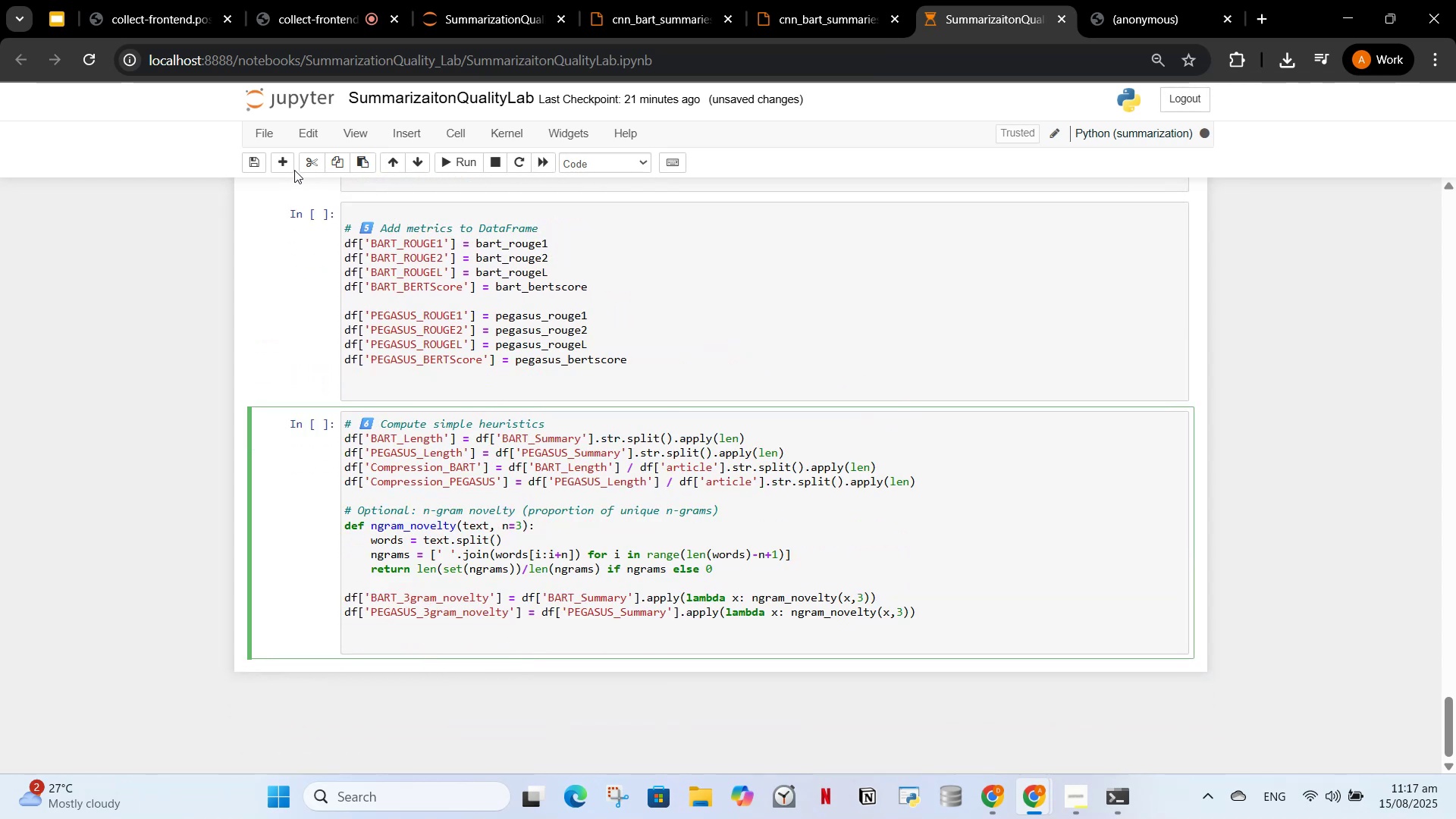 
left_click([284, 165])
 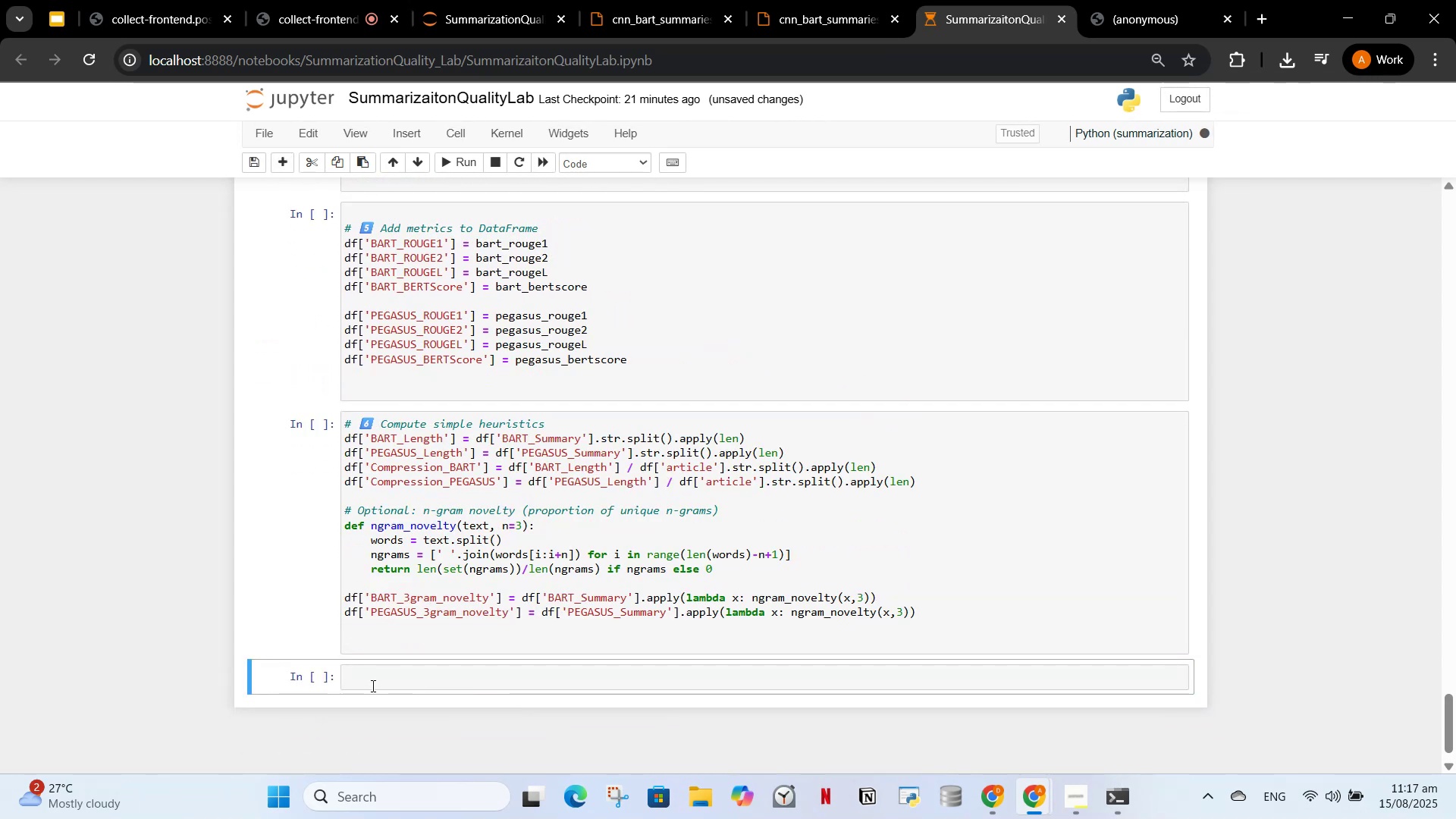 
left_click([372, 686])
 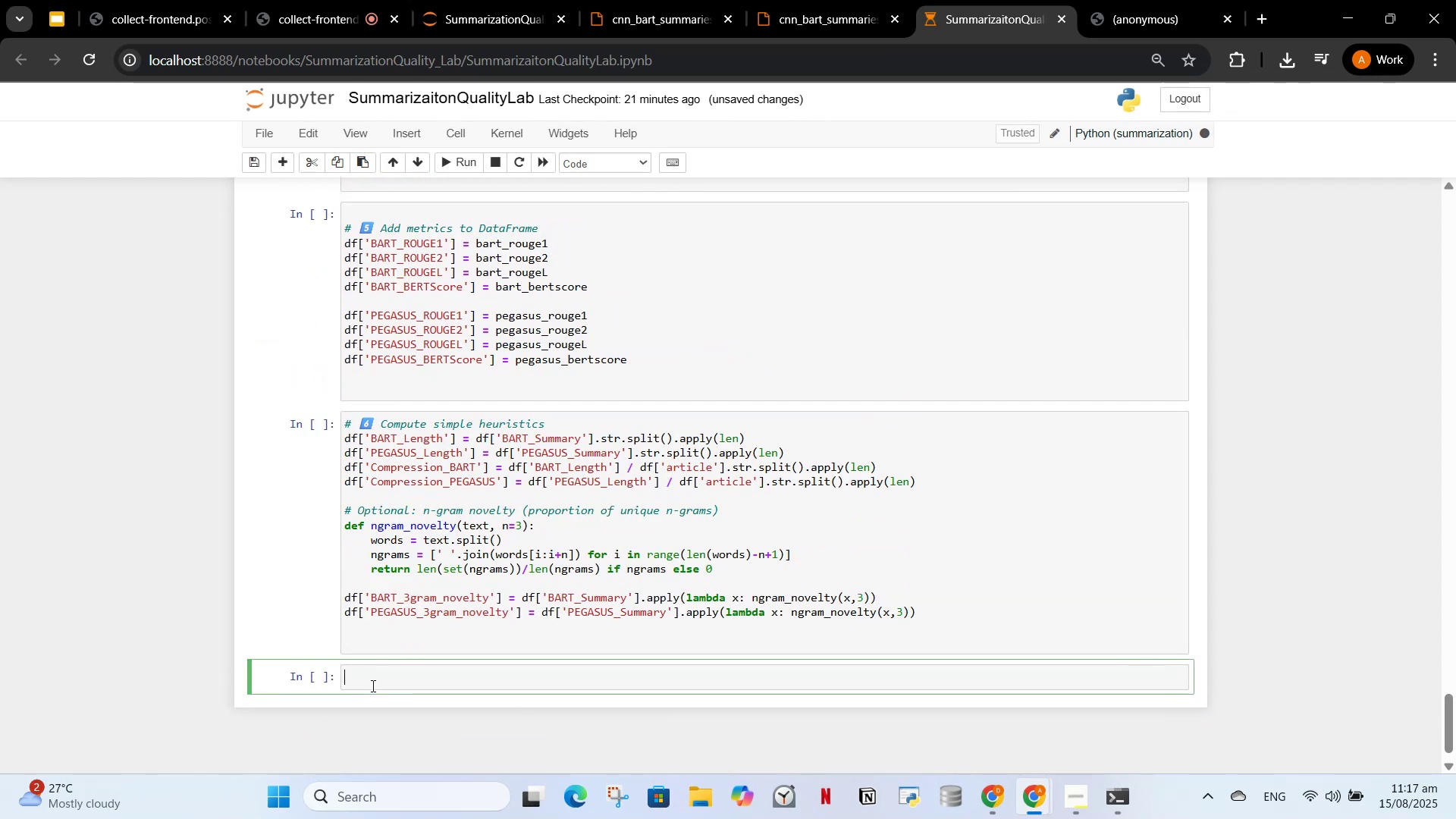 
key(Control+V)
 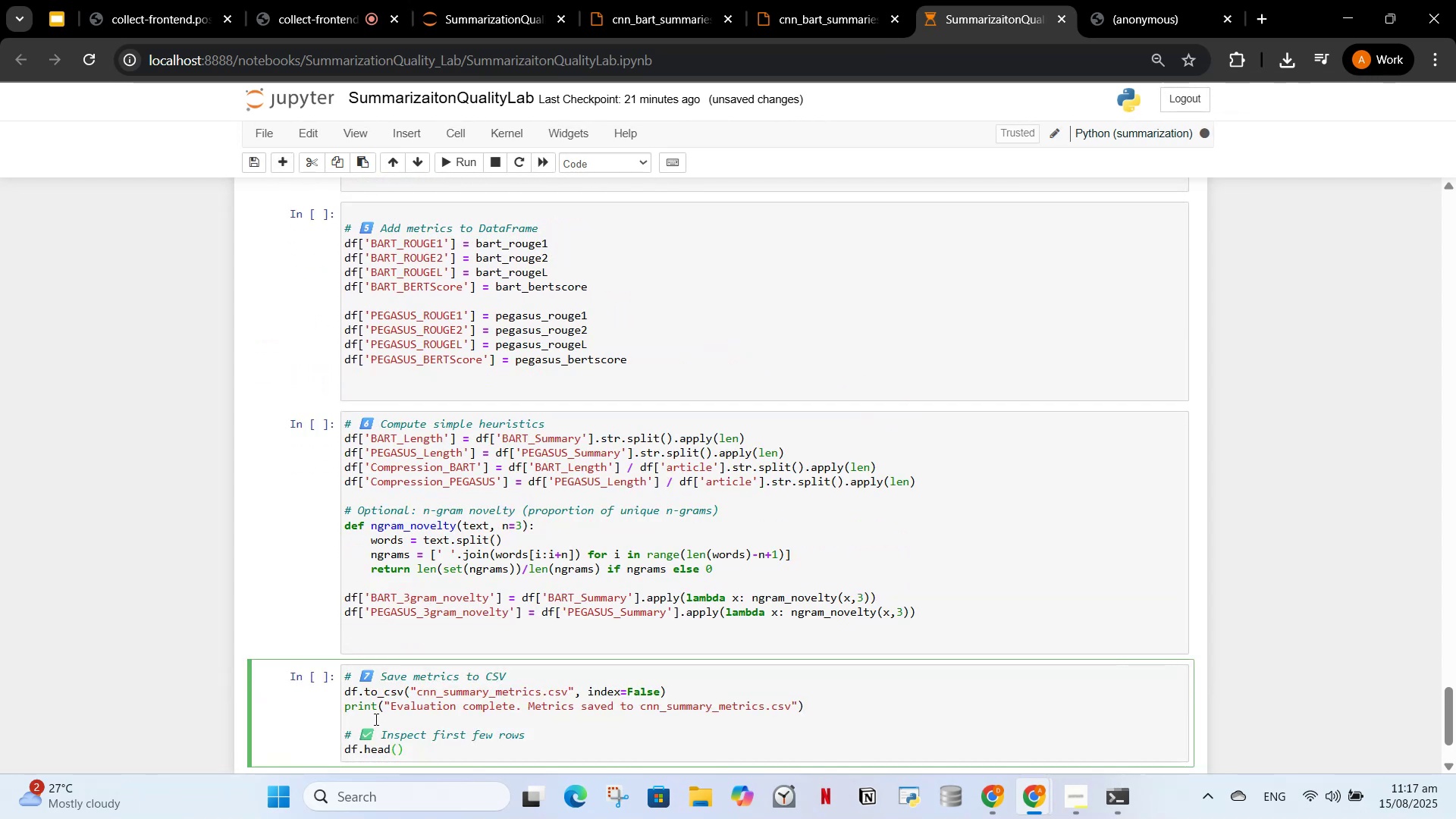 
left_click_drag(start_coordinate=[349, 718], to_coordinate=[372, 760])
 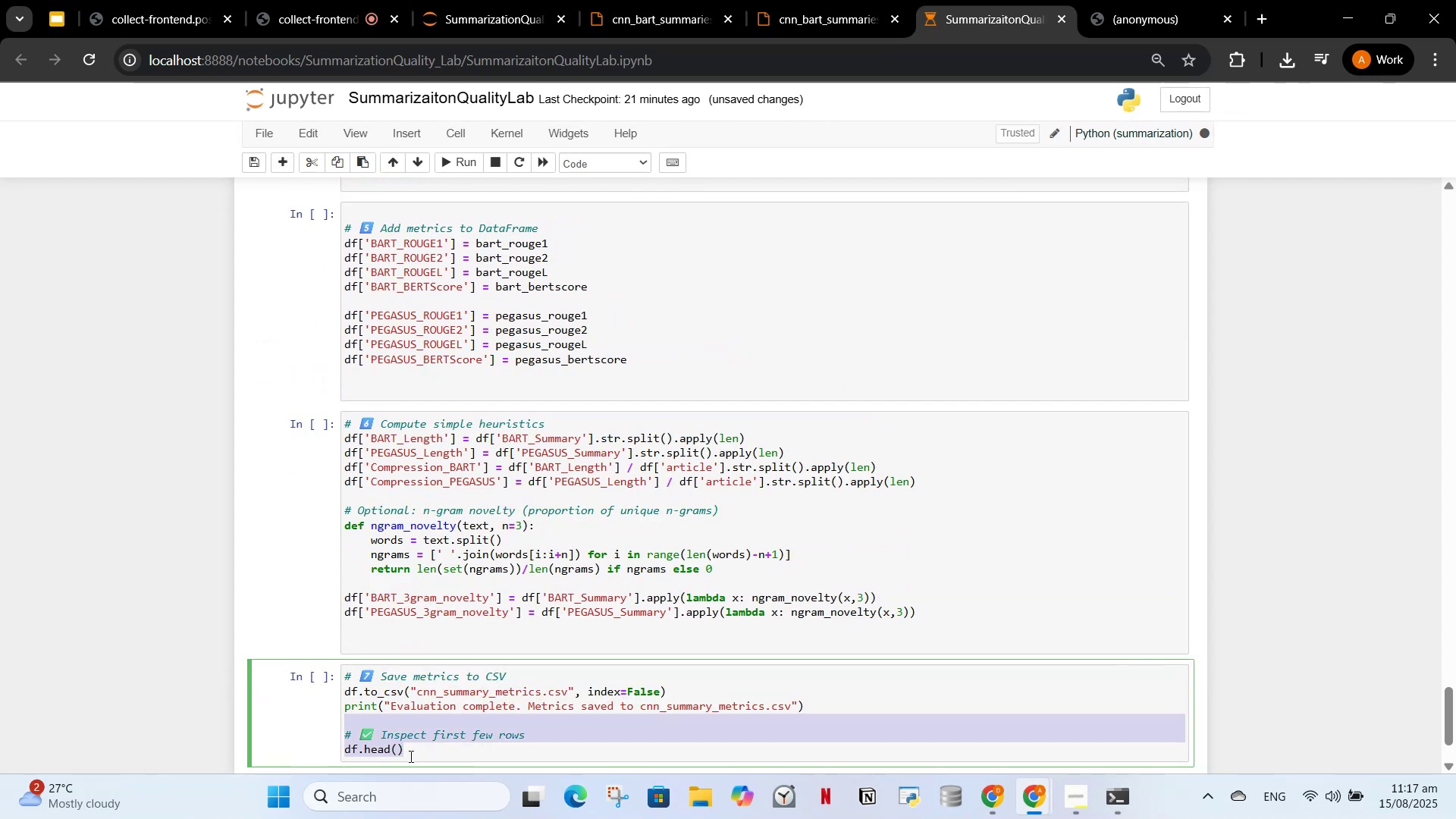 
key(Control+X)
 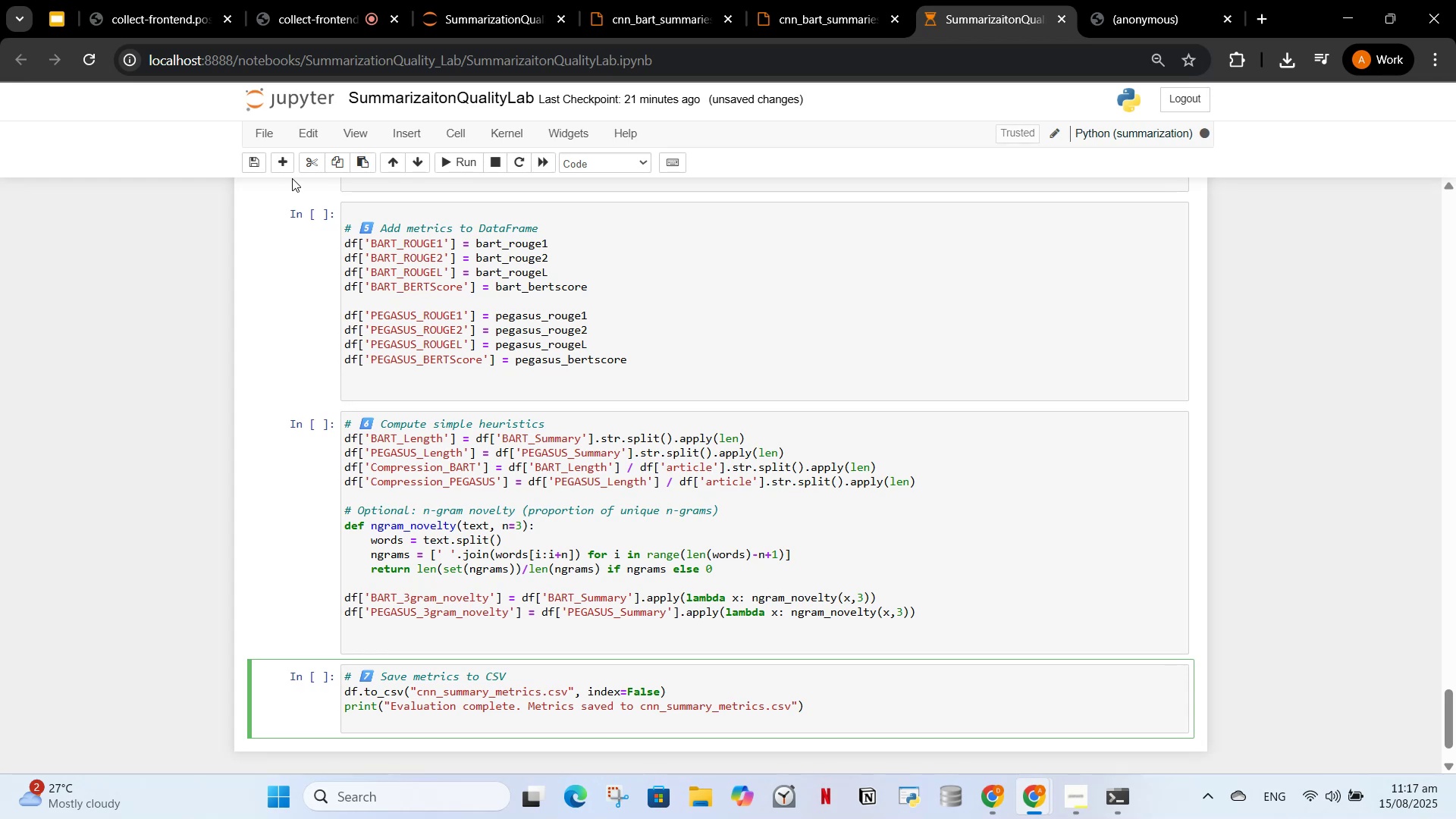 
left_click([290, 168])
 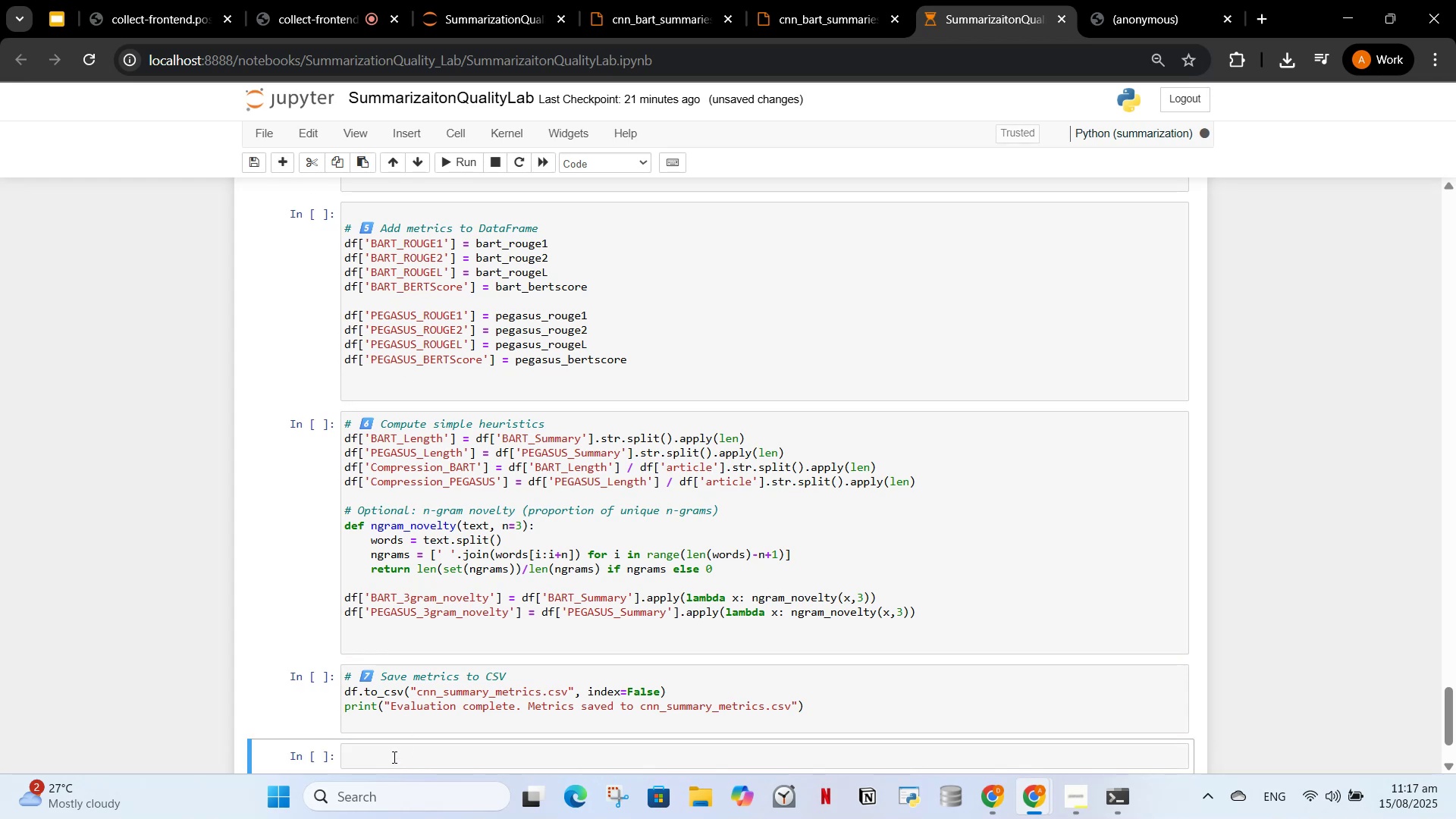 
left_click([390, 755])
 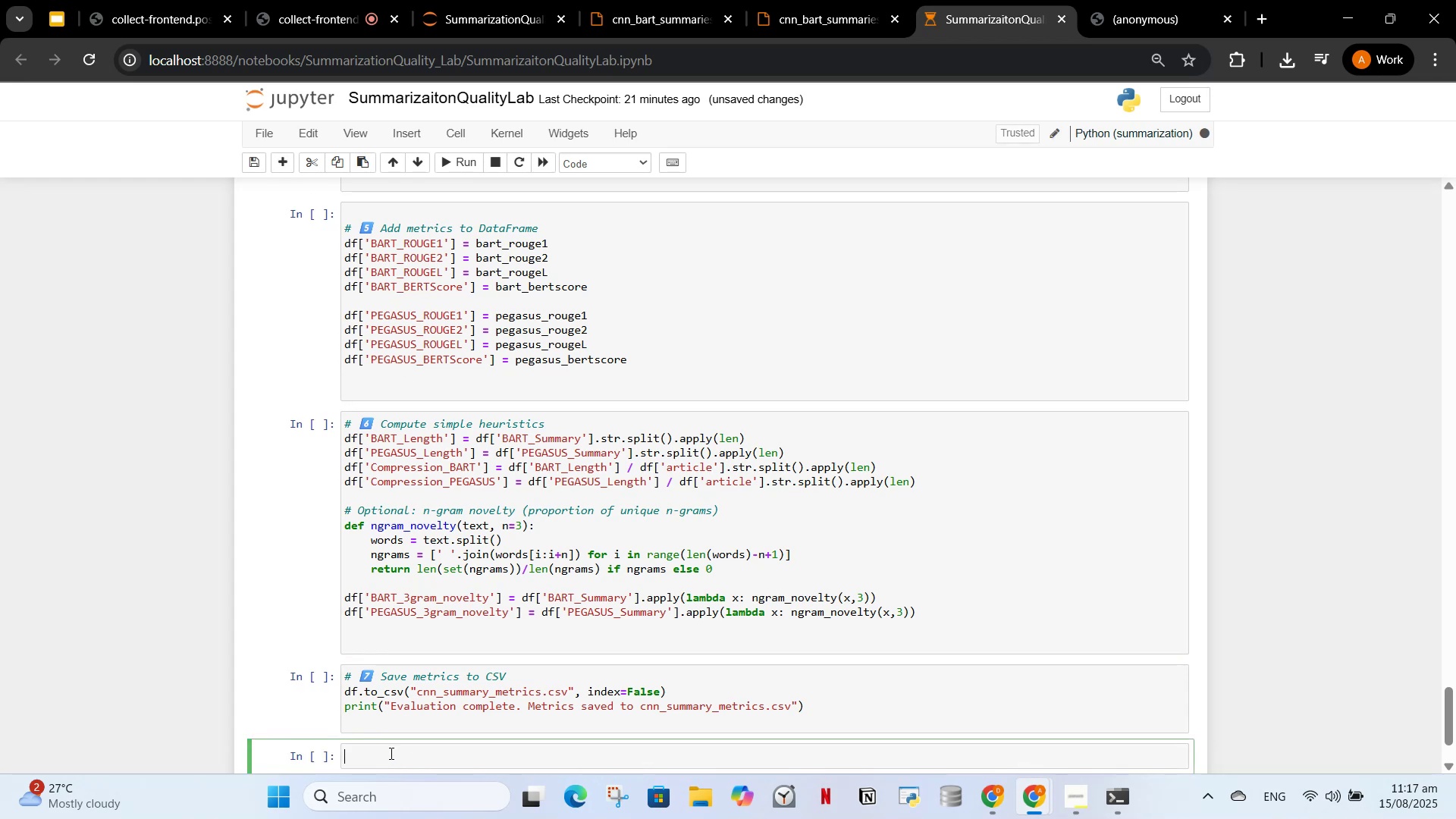 
key(V)
 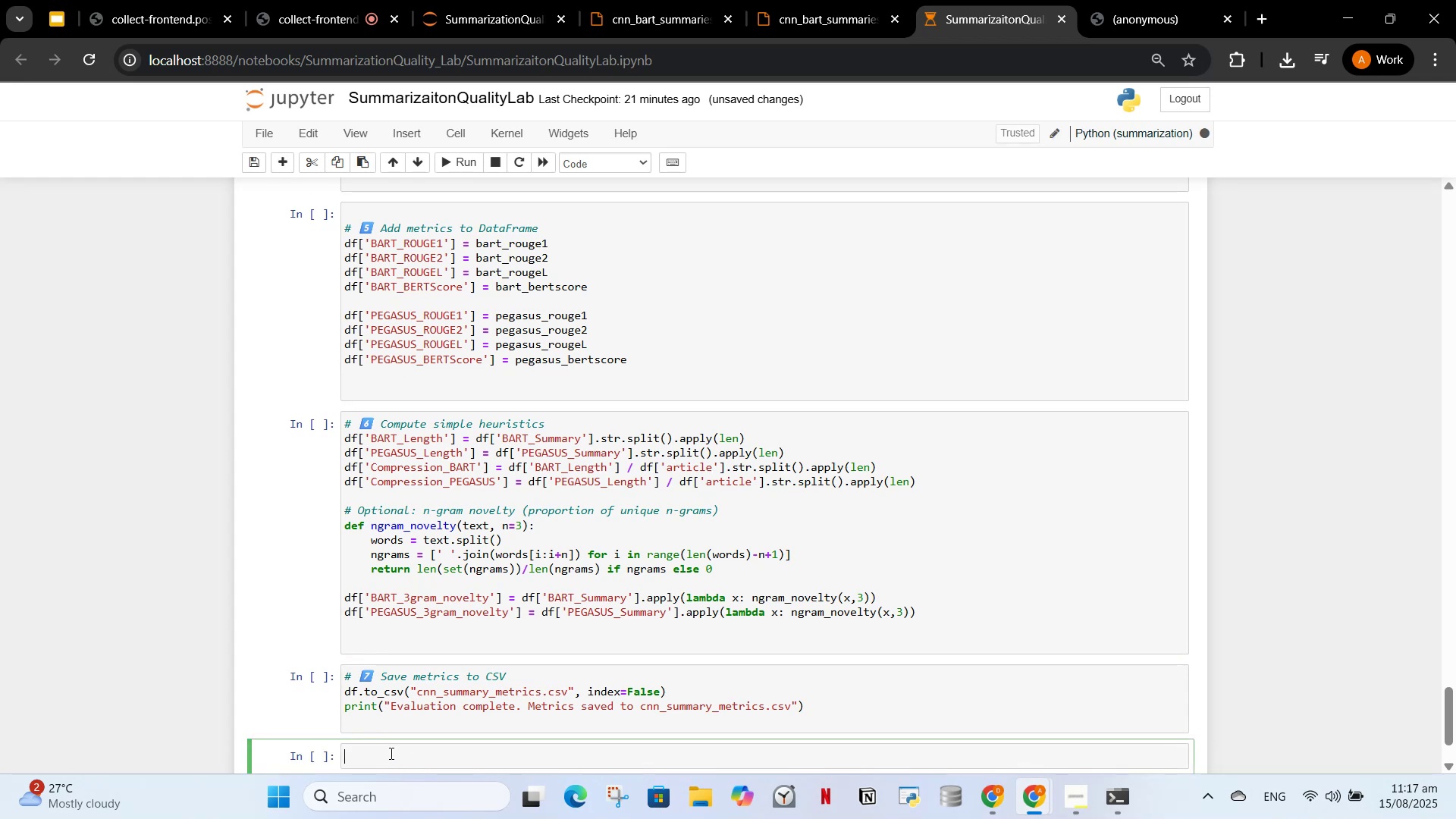 
key(Control+ControlLeft)
 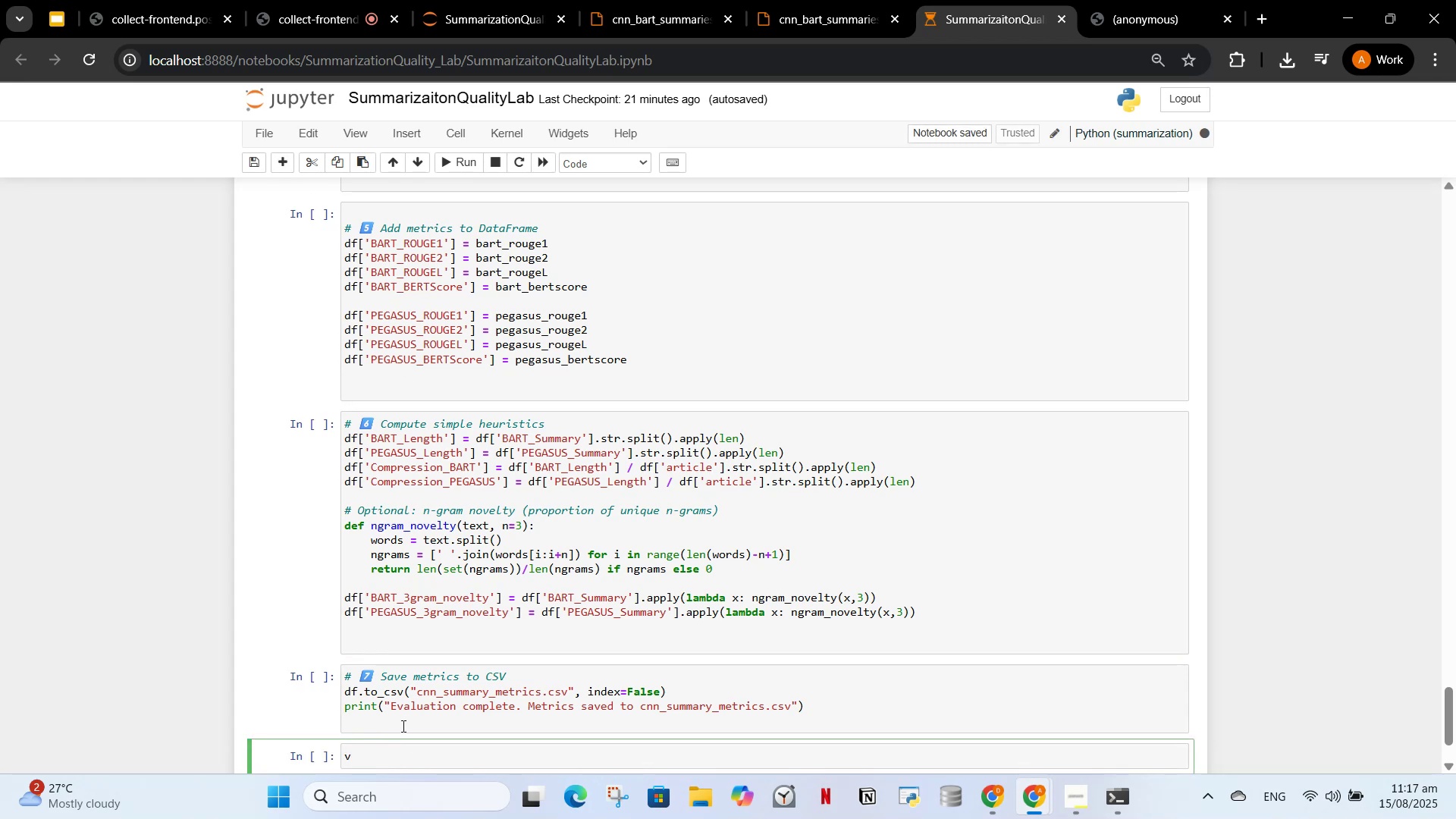 
key(Backspace)
 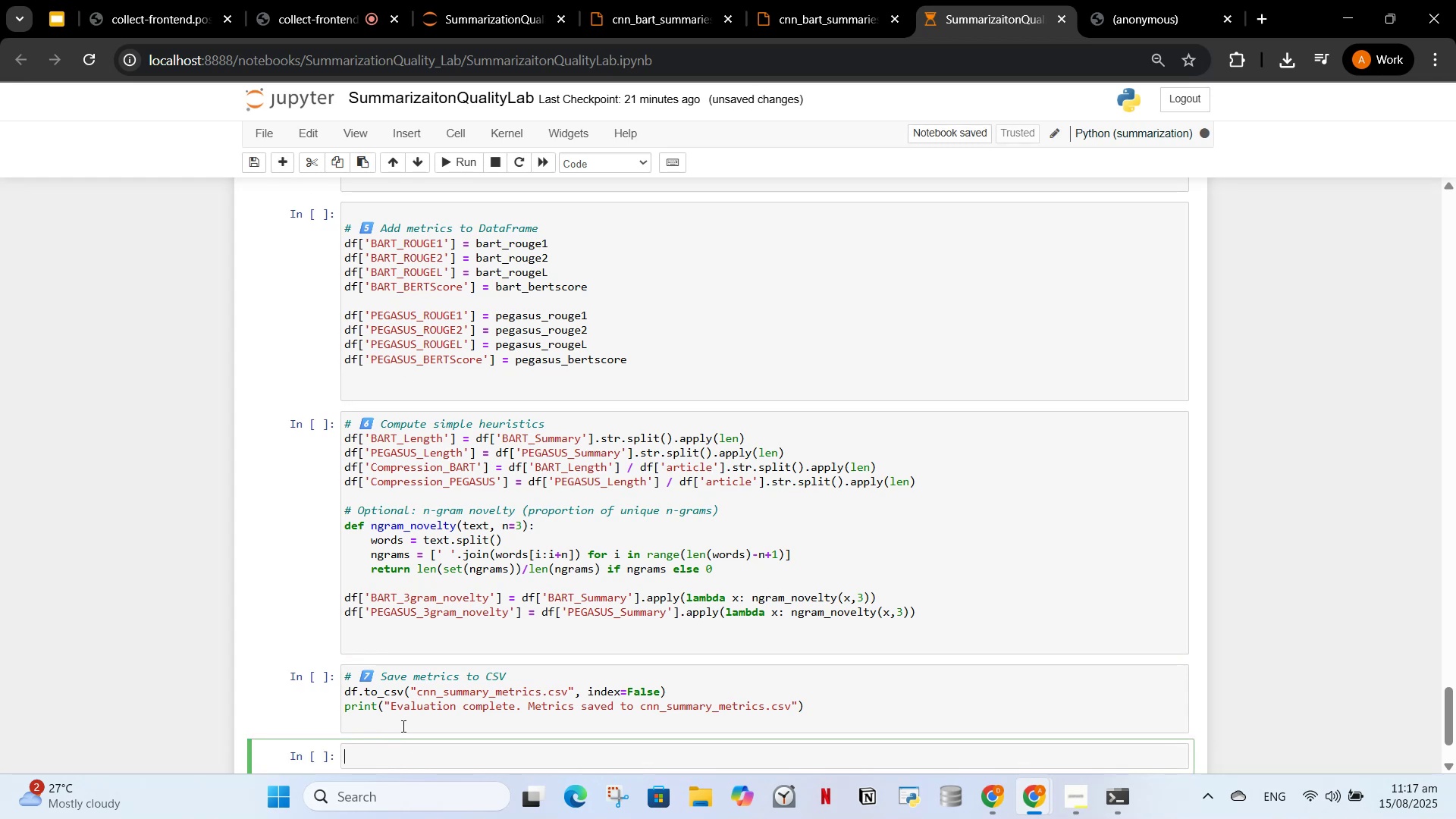 
key(Control+V)
 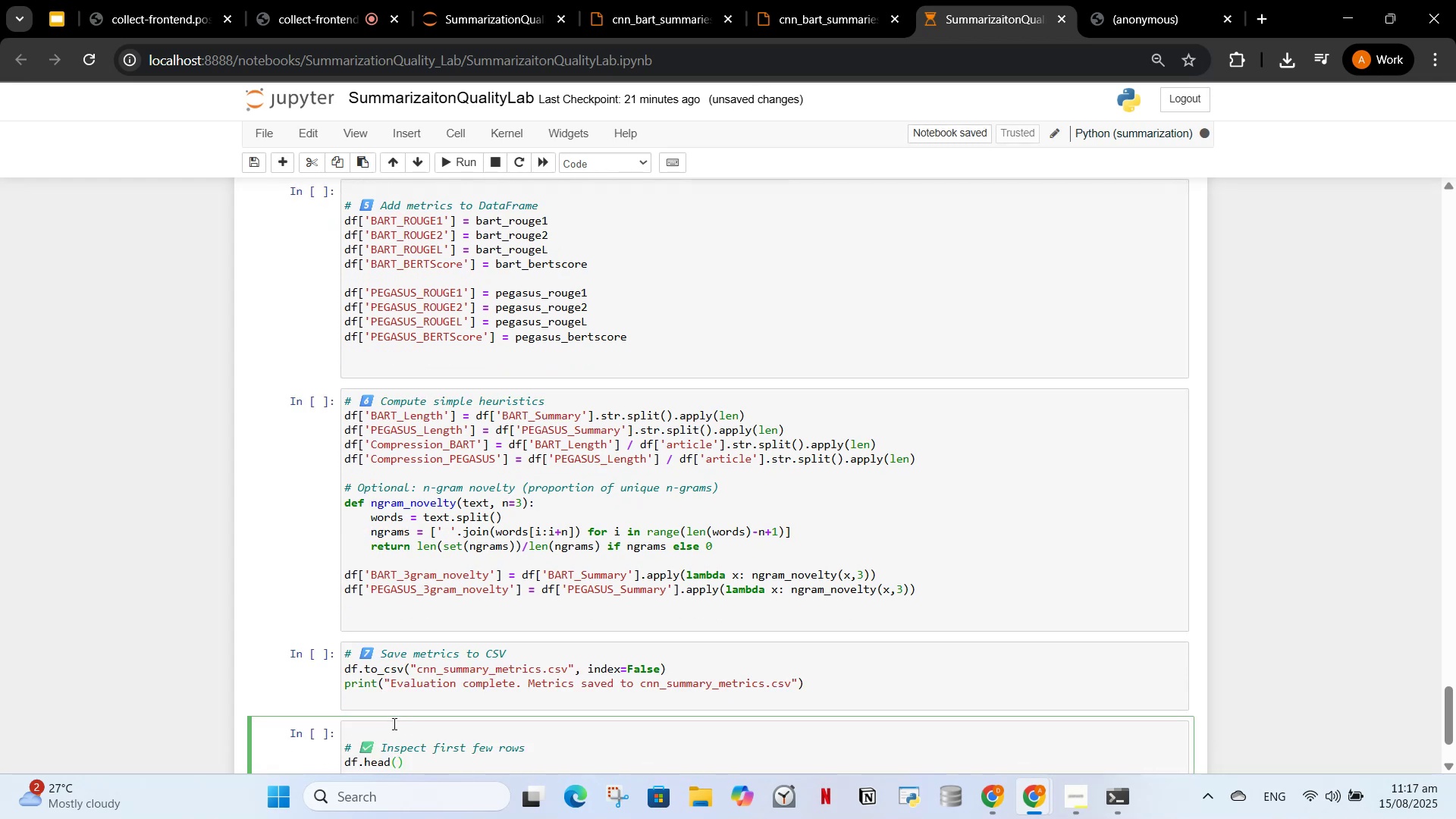 
left_click([388, 725])
 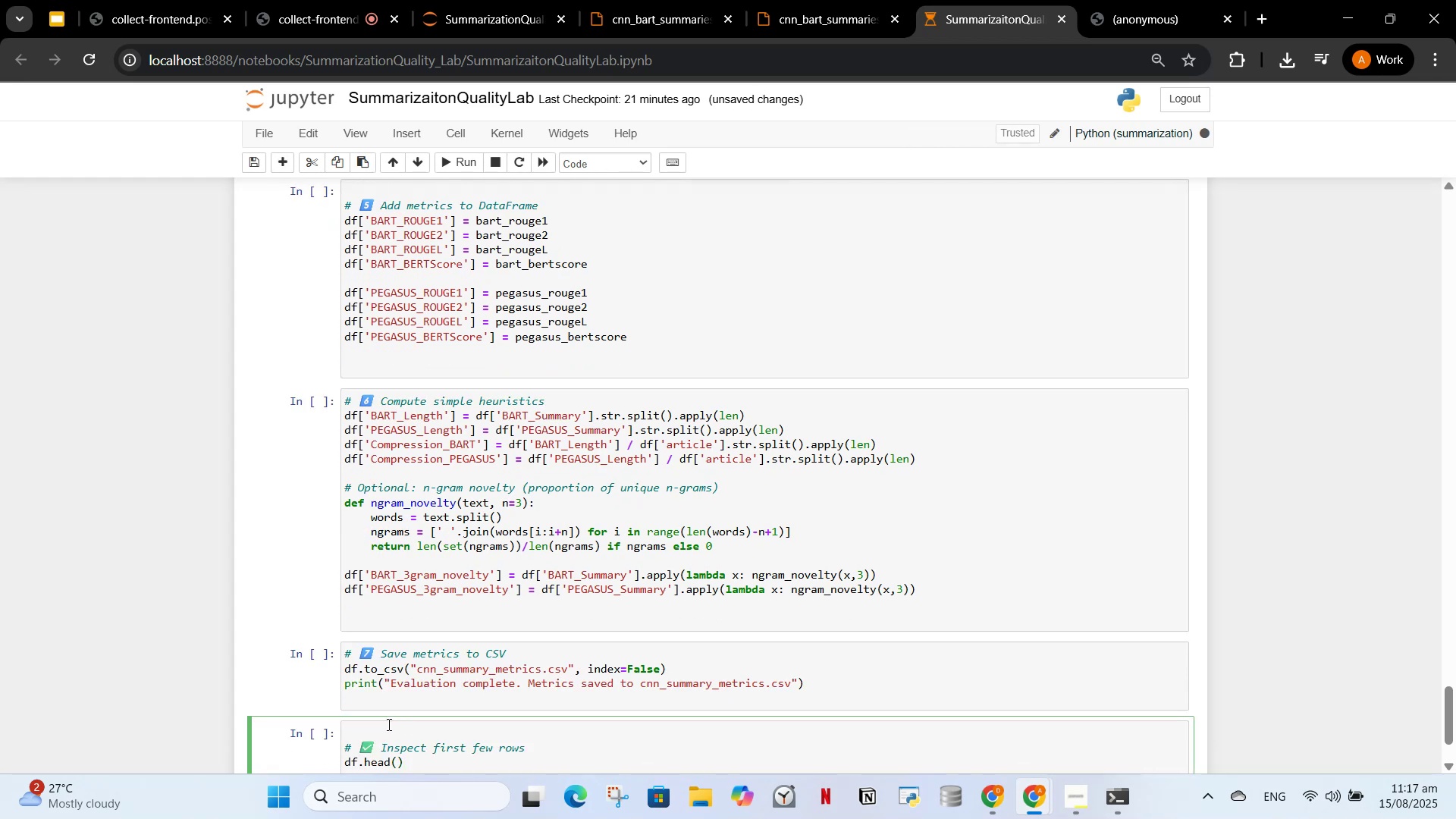 
key(ArrowDown)
 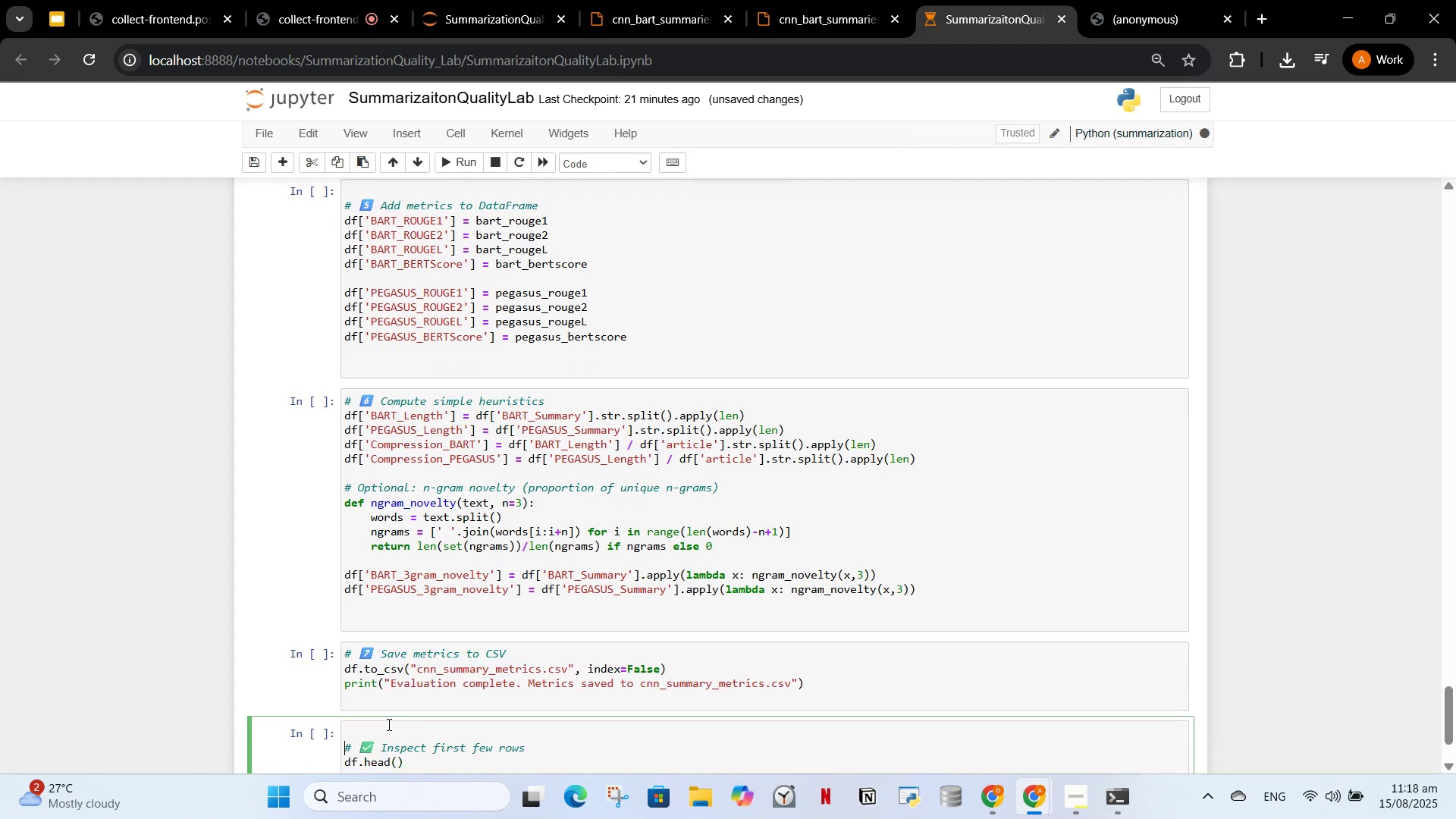 
key(Backspace)
 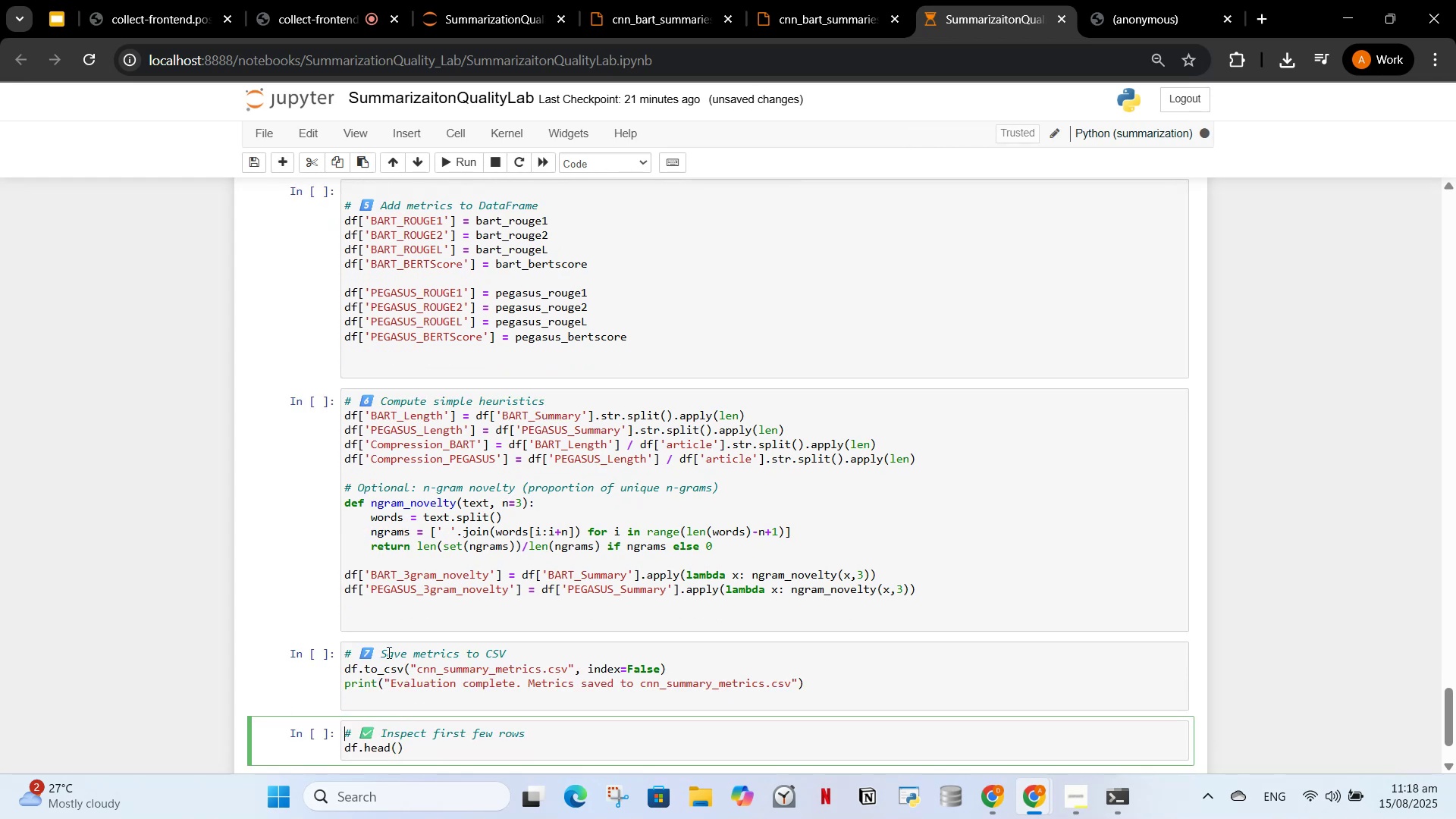 
left_click([382, 648])
 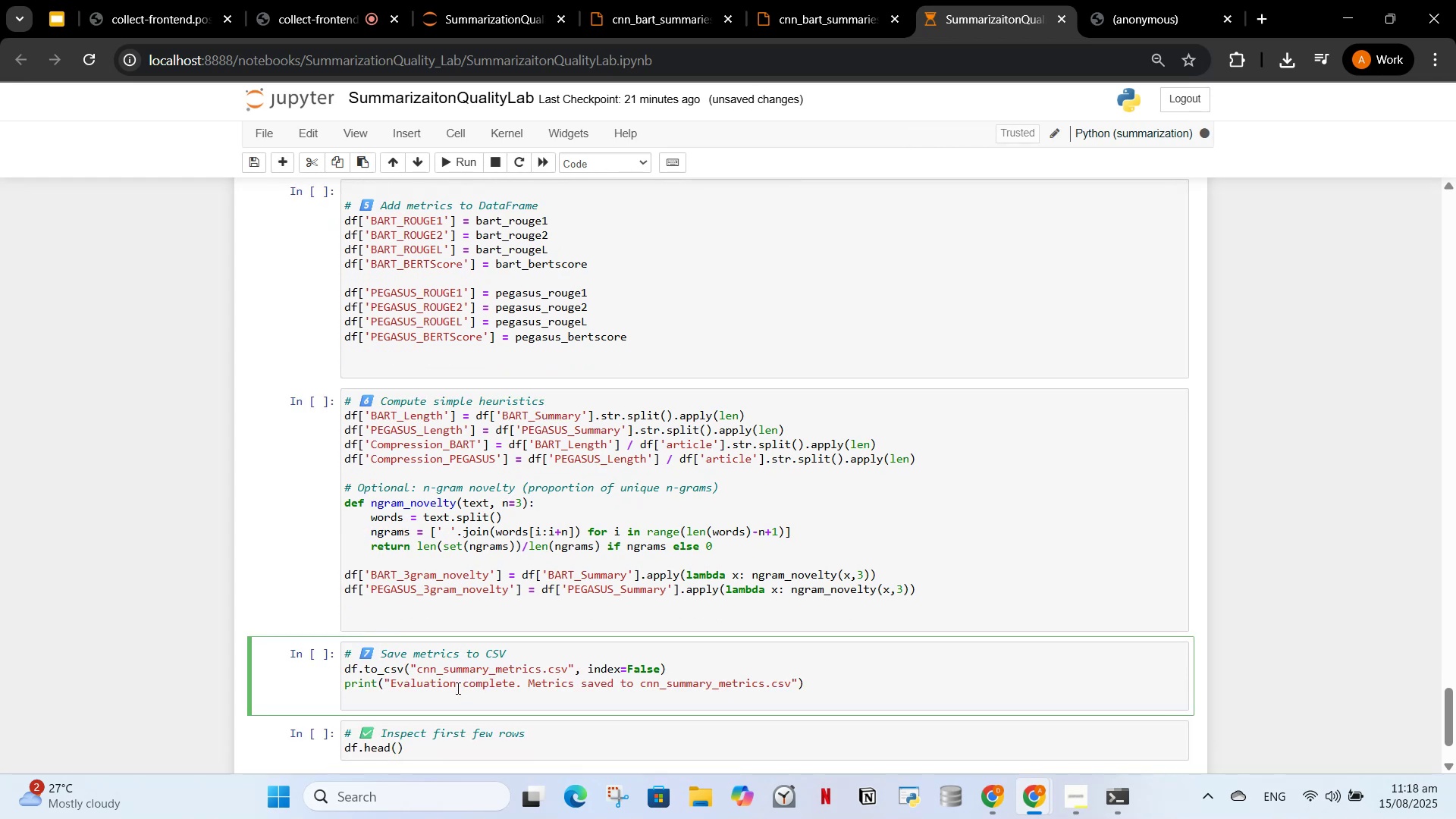 
scroll: coordinate [456, 673], scroll_direction: up, amount: 19.0
 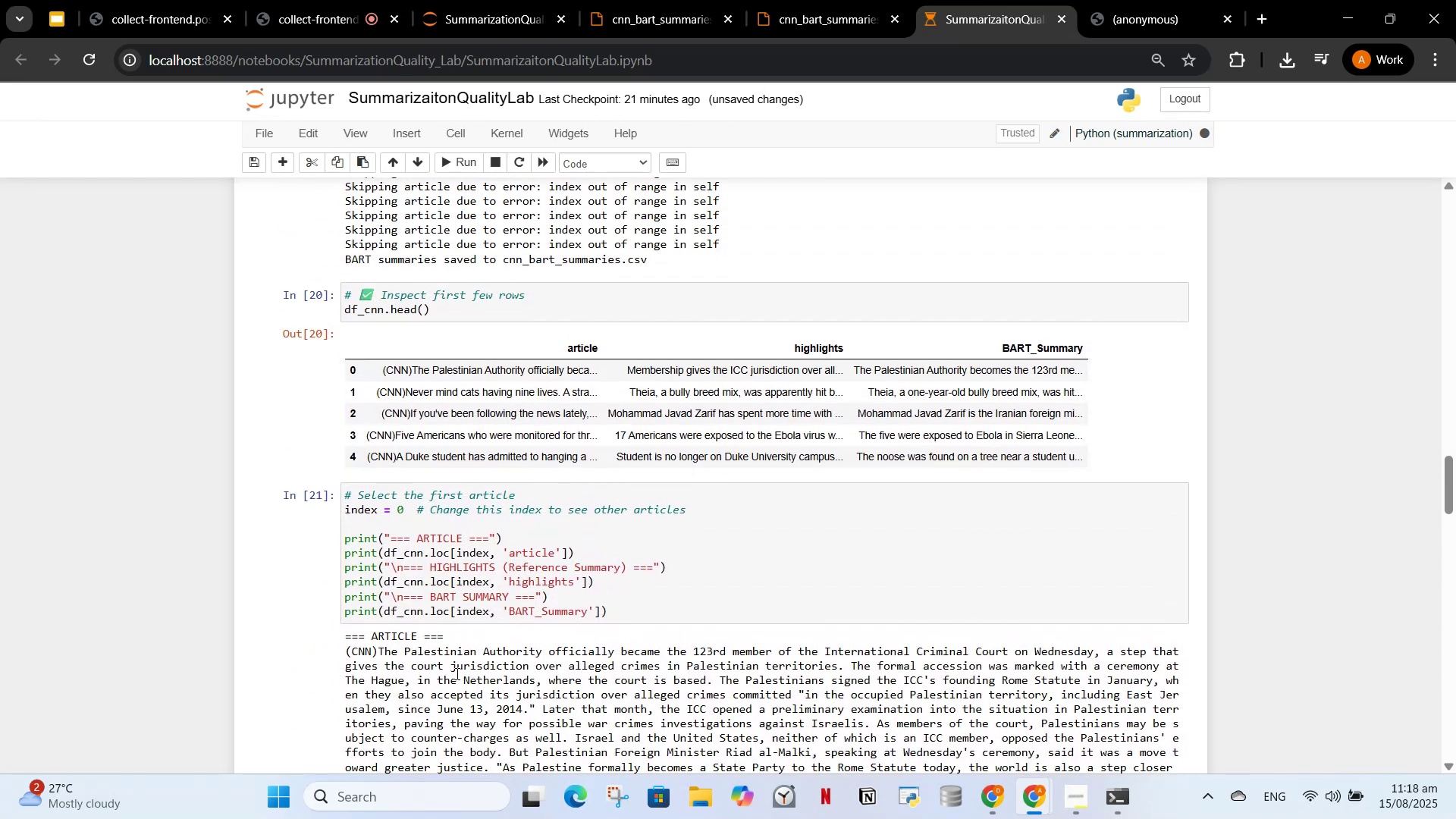 
scroll: coordinate [491, 535], scroll_direction: down, amount: 16.0
 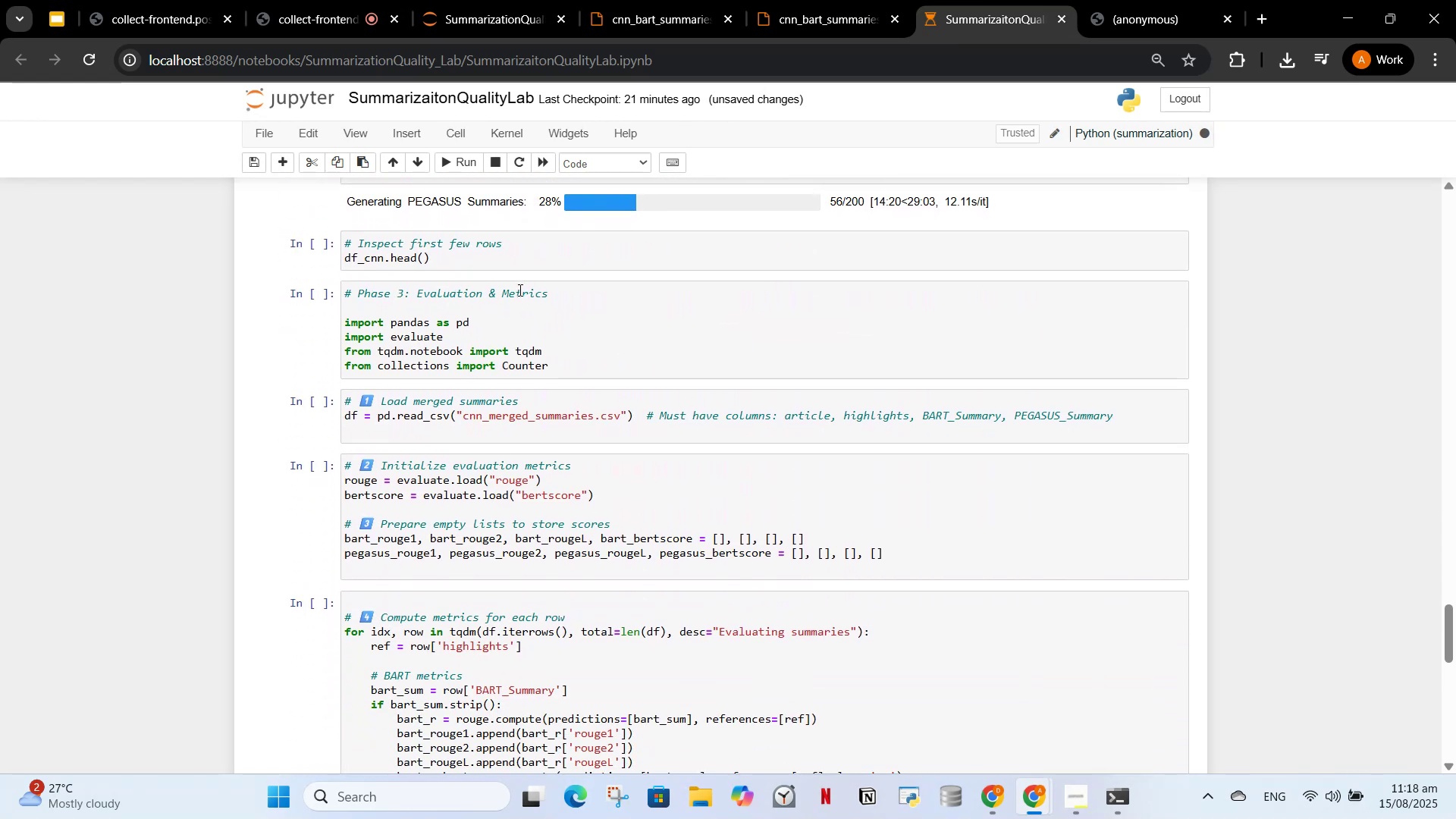 
left_click([555, 258])
 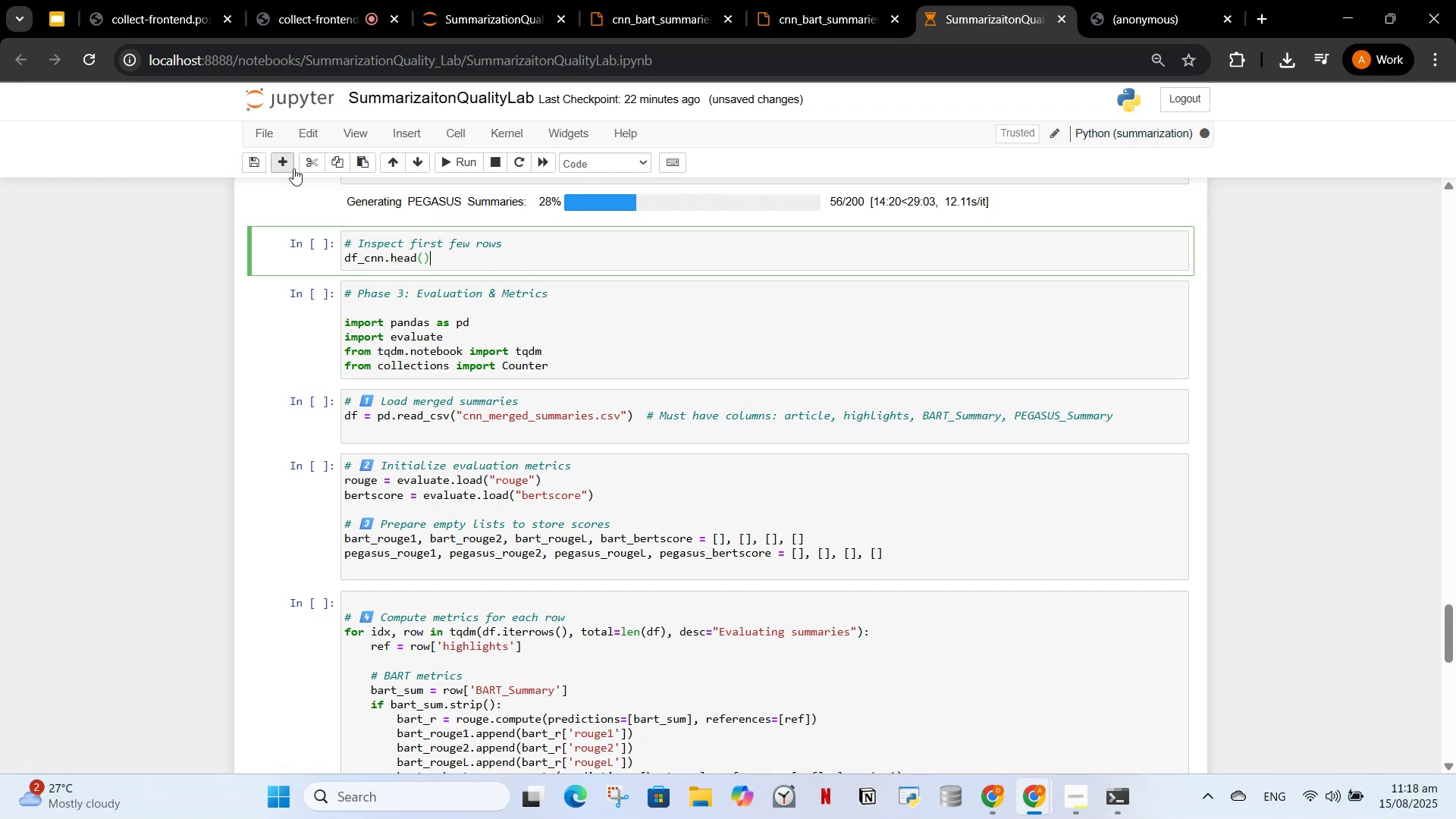 
left_click([273, 168])
 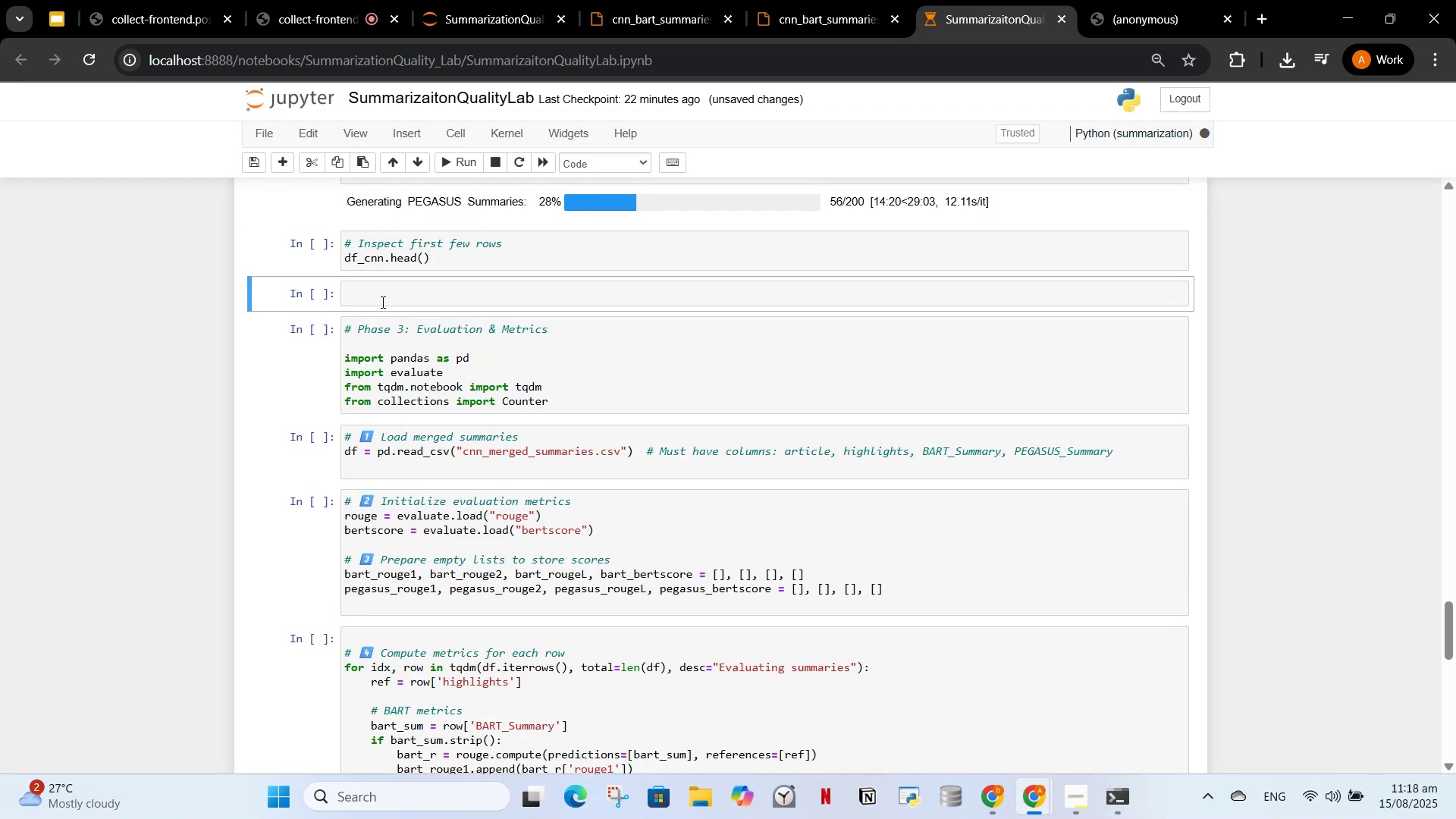 
left_click([381, 302])
 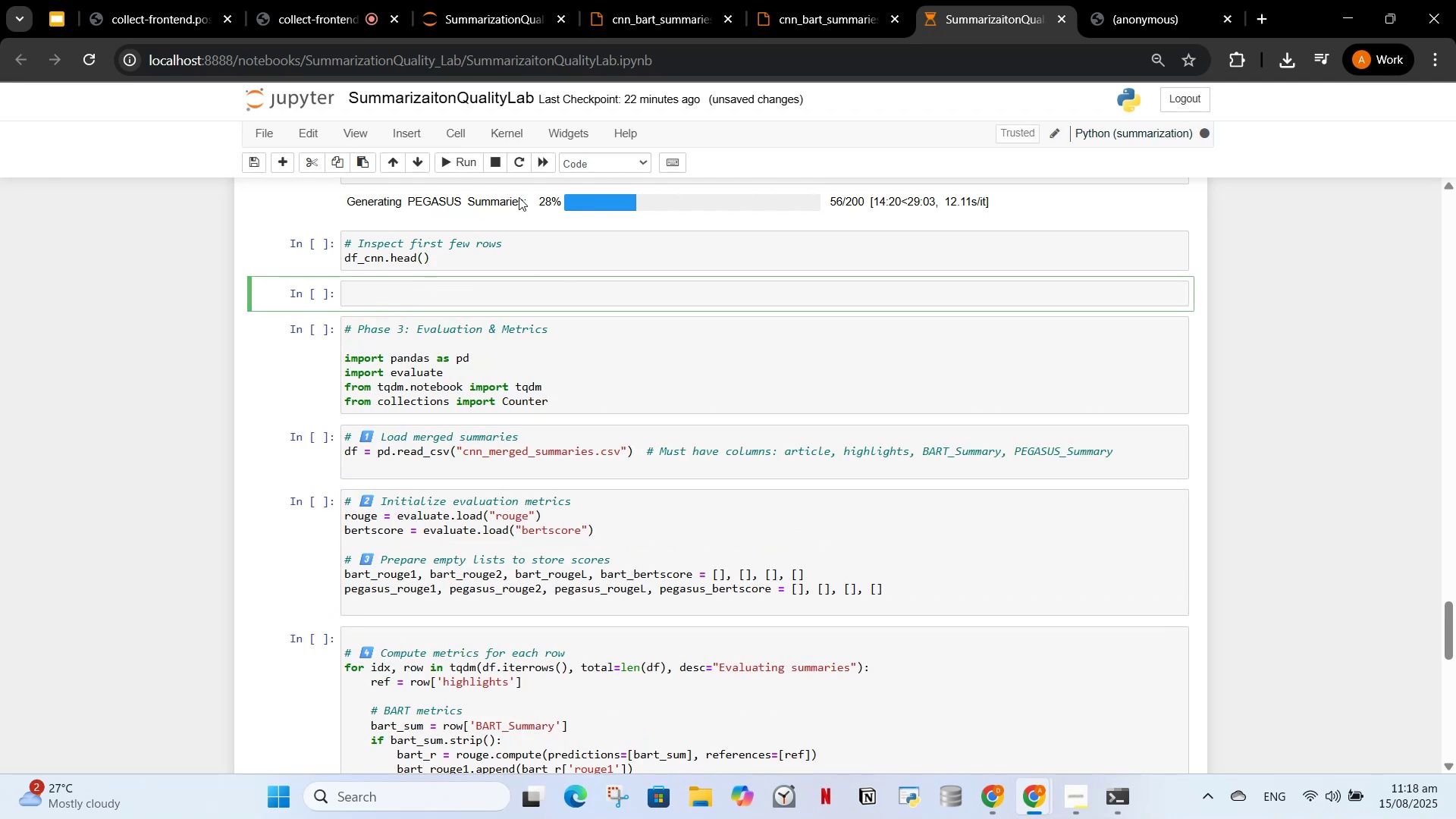 
left_click([589, 249])
 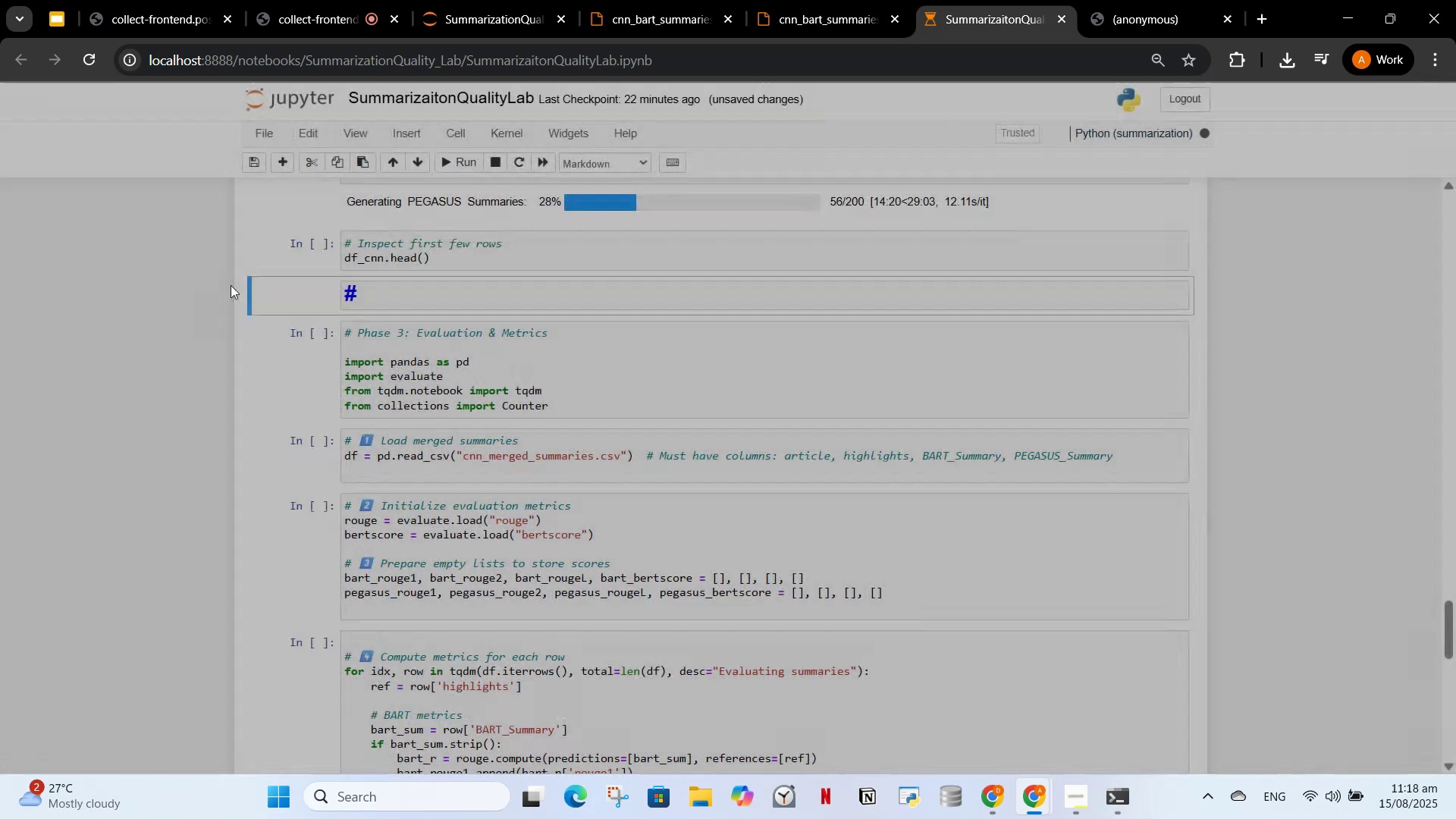 
left_click([452, 297])
 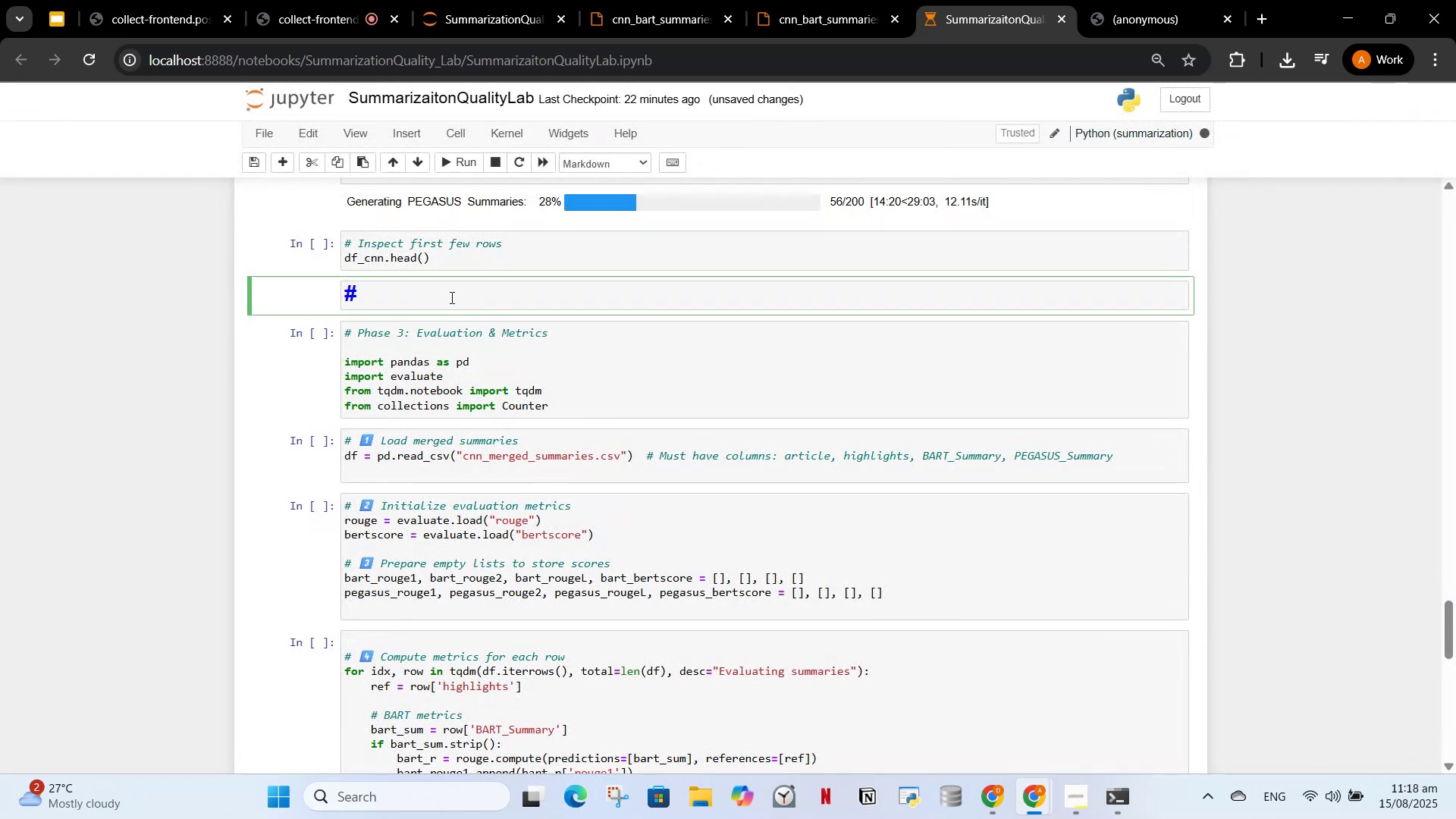 
type(Phase 3: Evaluation and Metrics)
 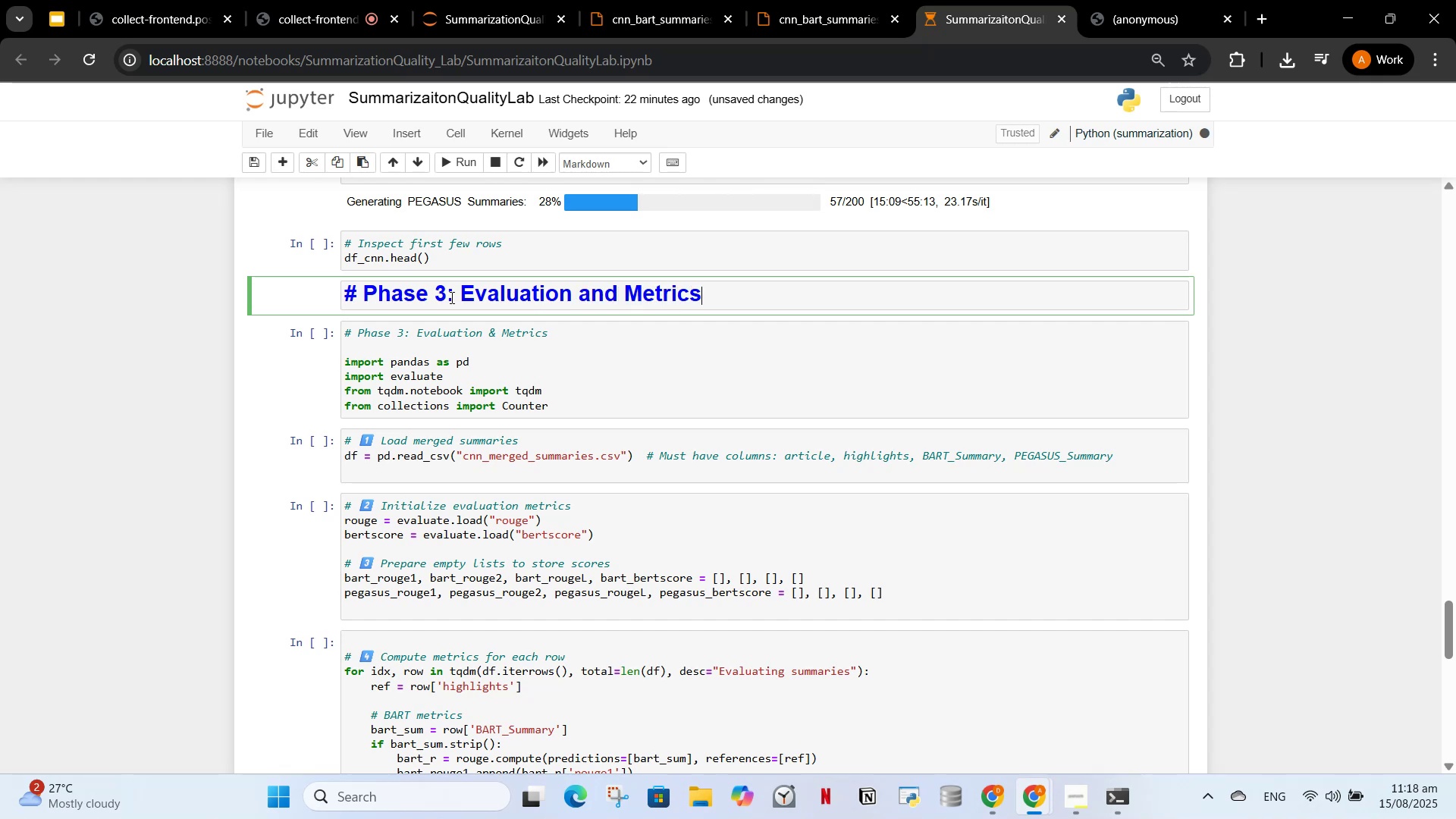 
left_click([446, 158])
 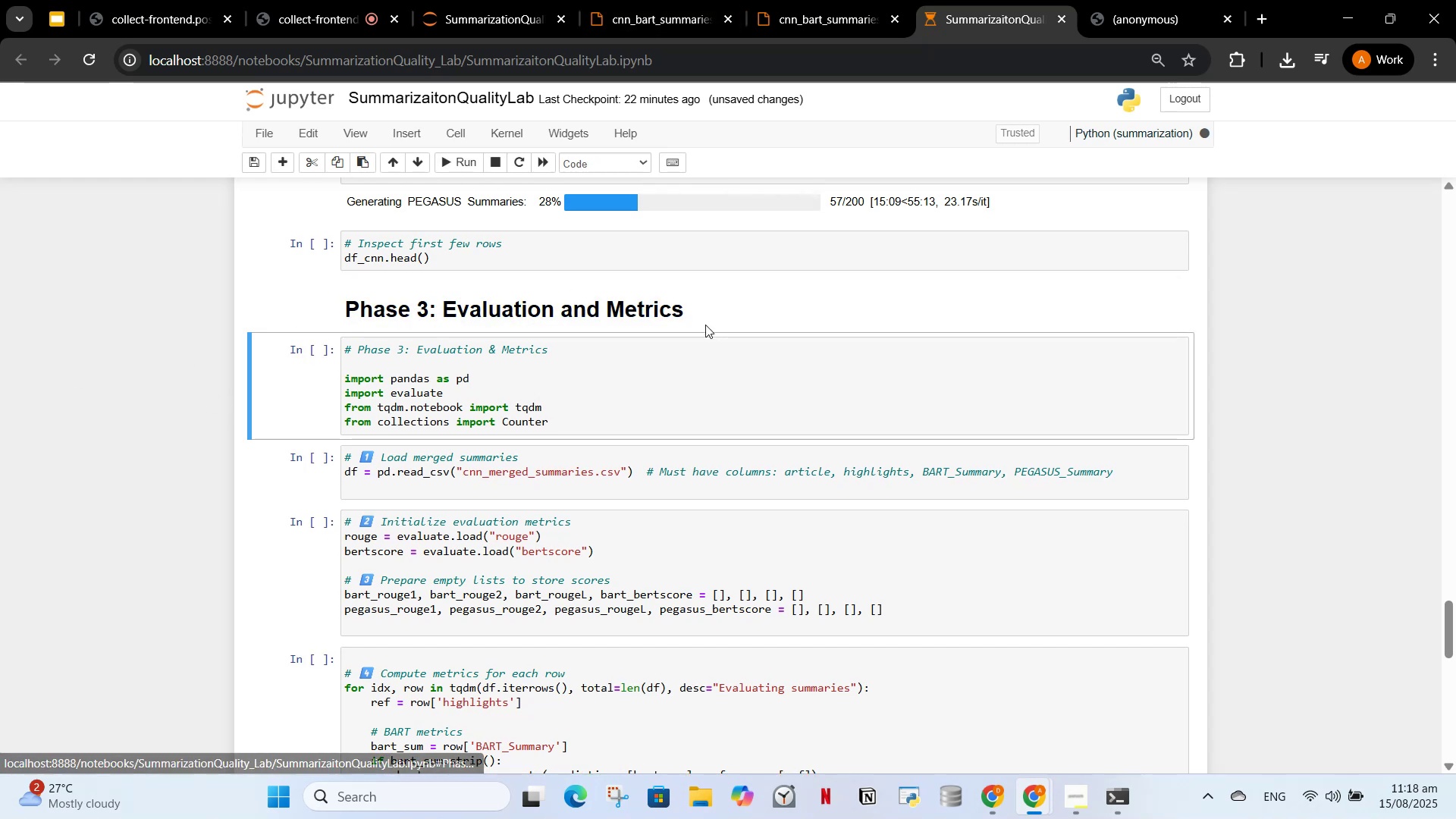 
left_click([705, 311])
 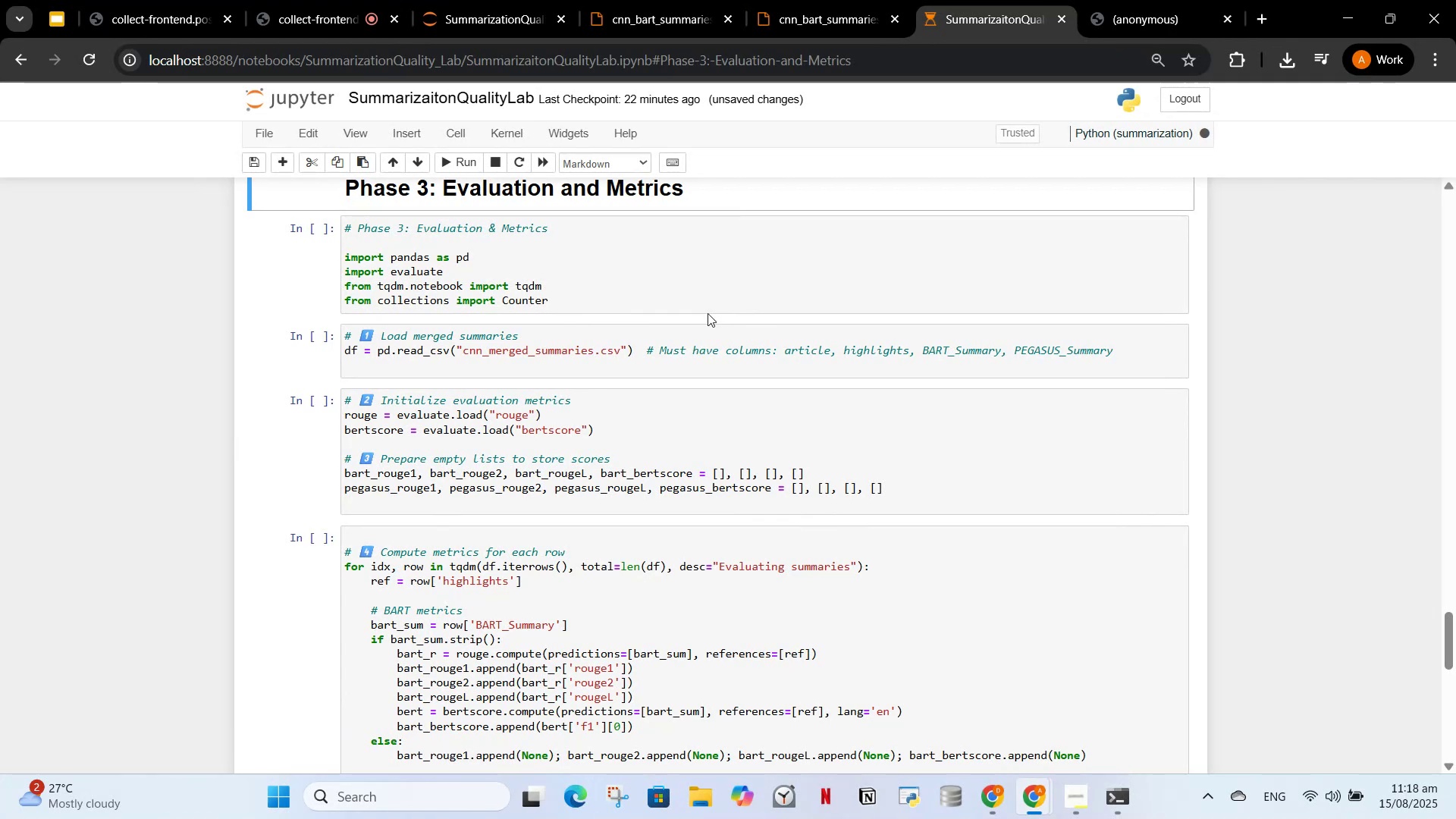 
scroll: coordinate [708, 313], scroll_direction: up, amount: 2.0
 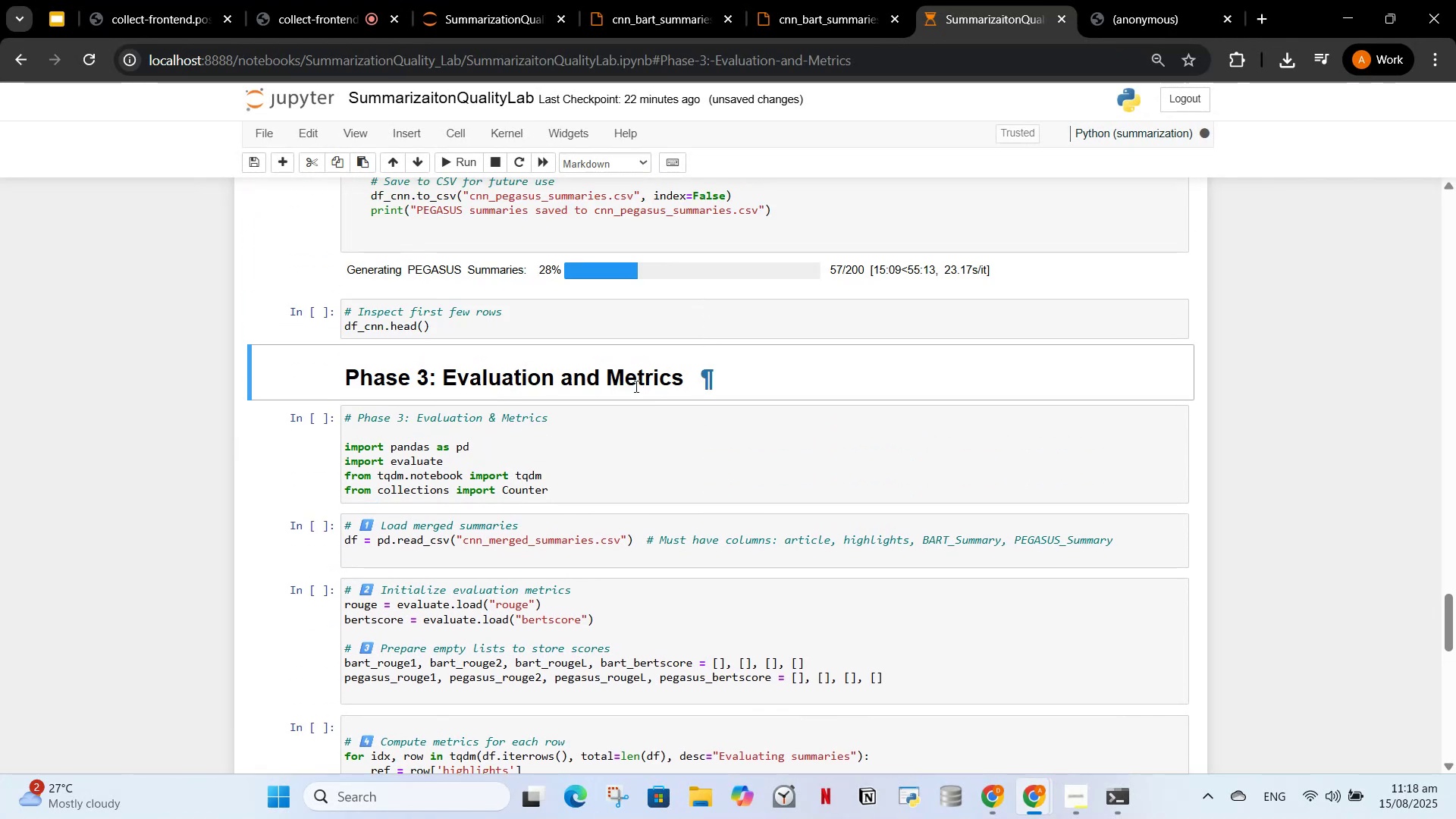 
left_click([593, 454])
 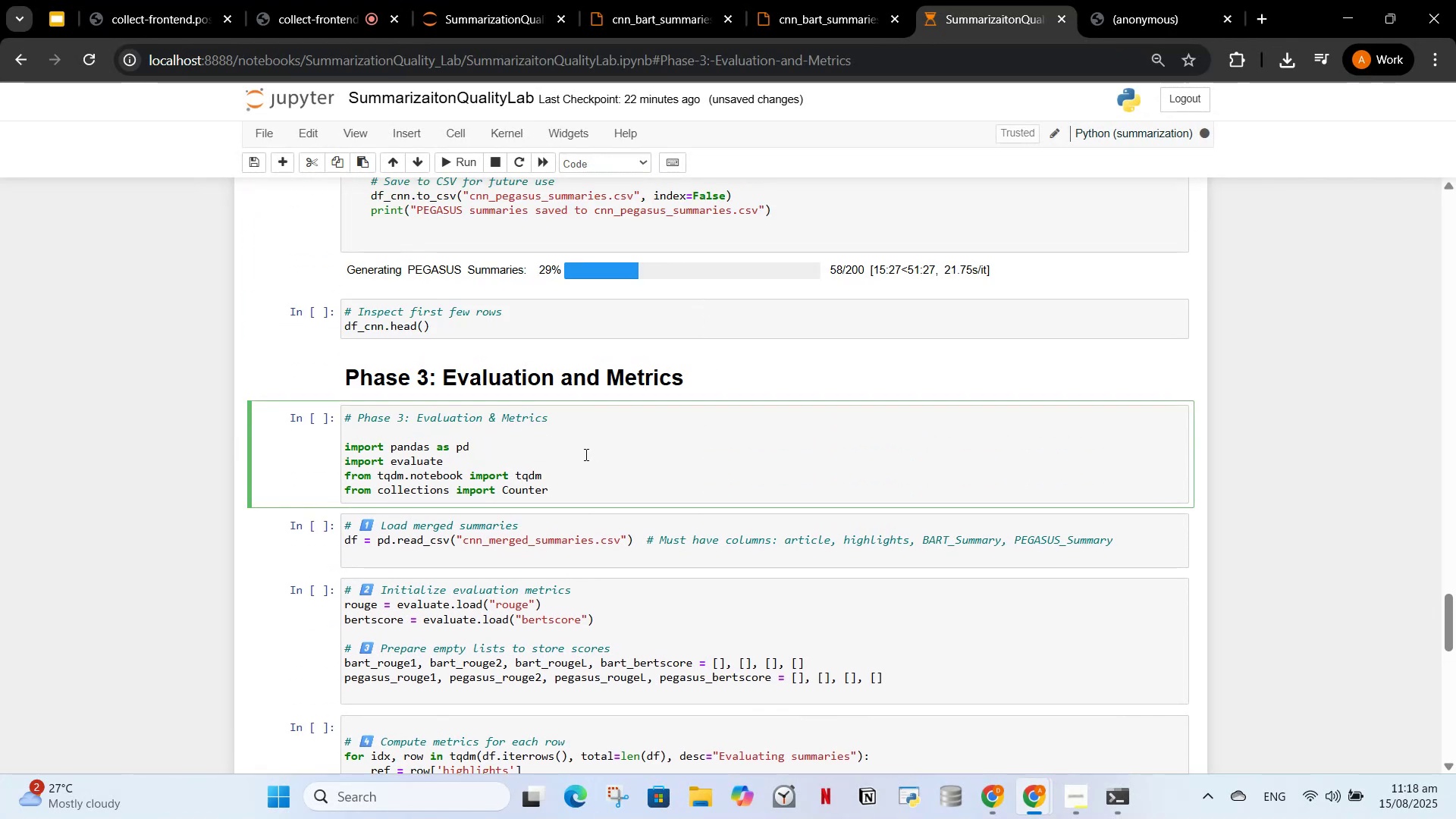 
wait(6.42)
 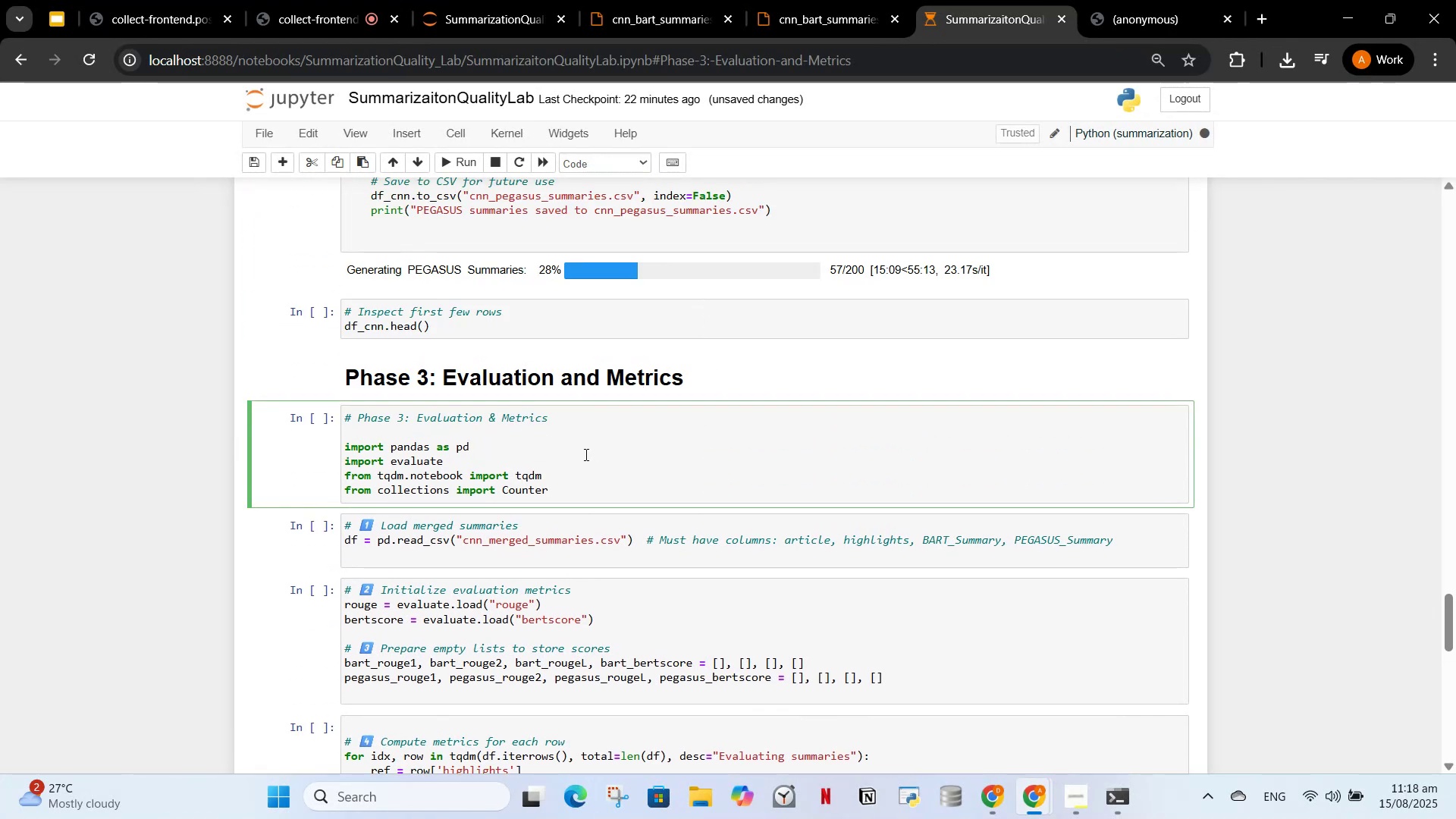 
scroll: coordinate [664, 477], scroll_direction: up, amount: 50.0
 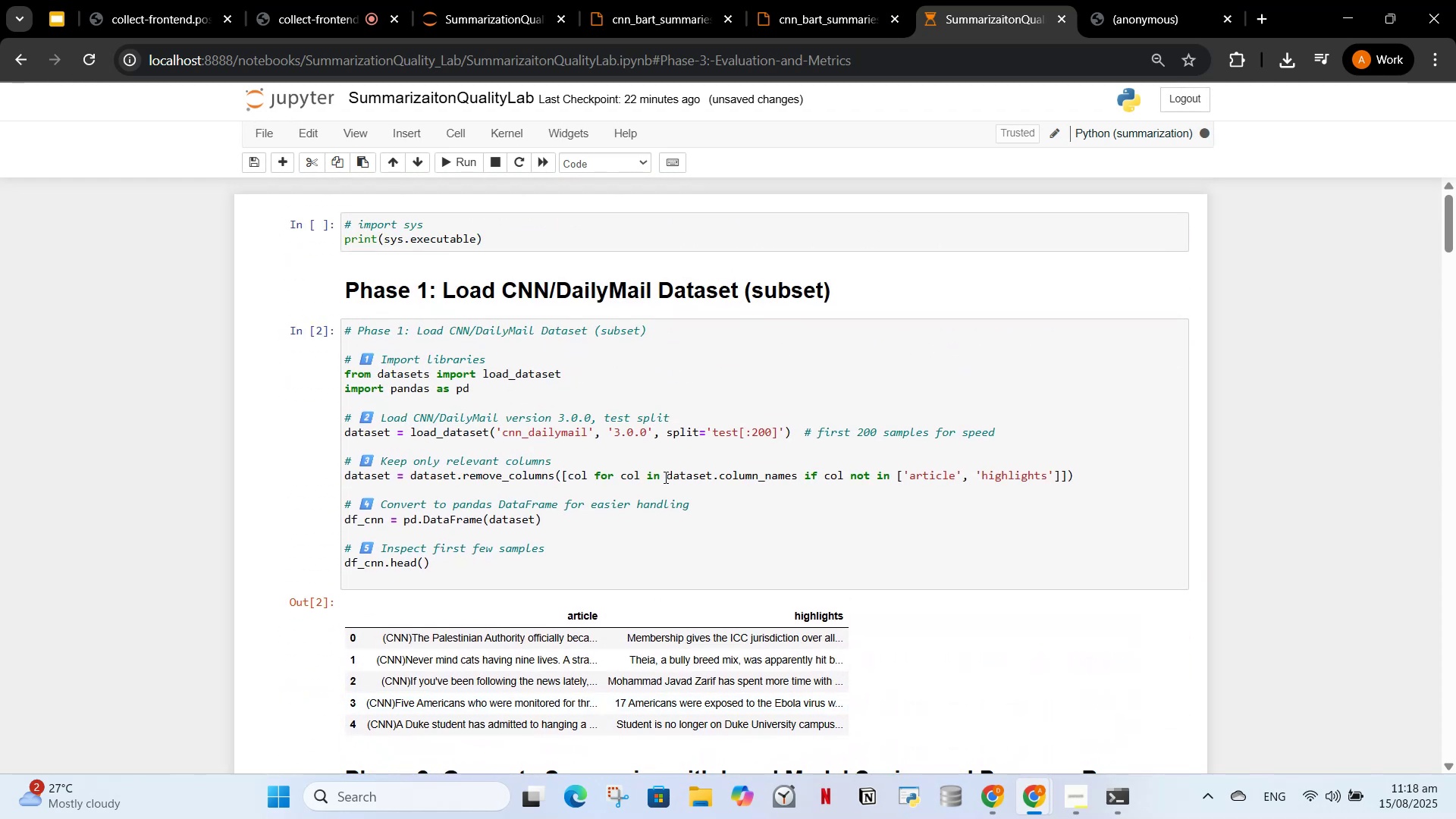 
scroll: coordinate [602, 529], scroll_direction: down, amount: 41.0
 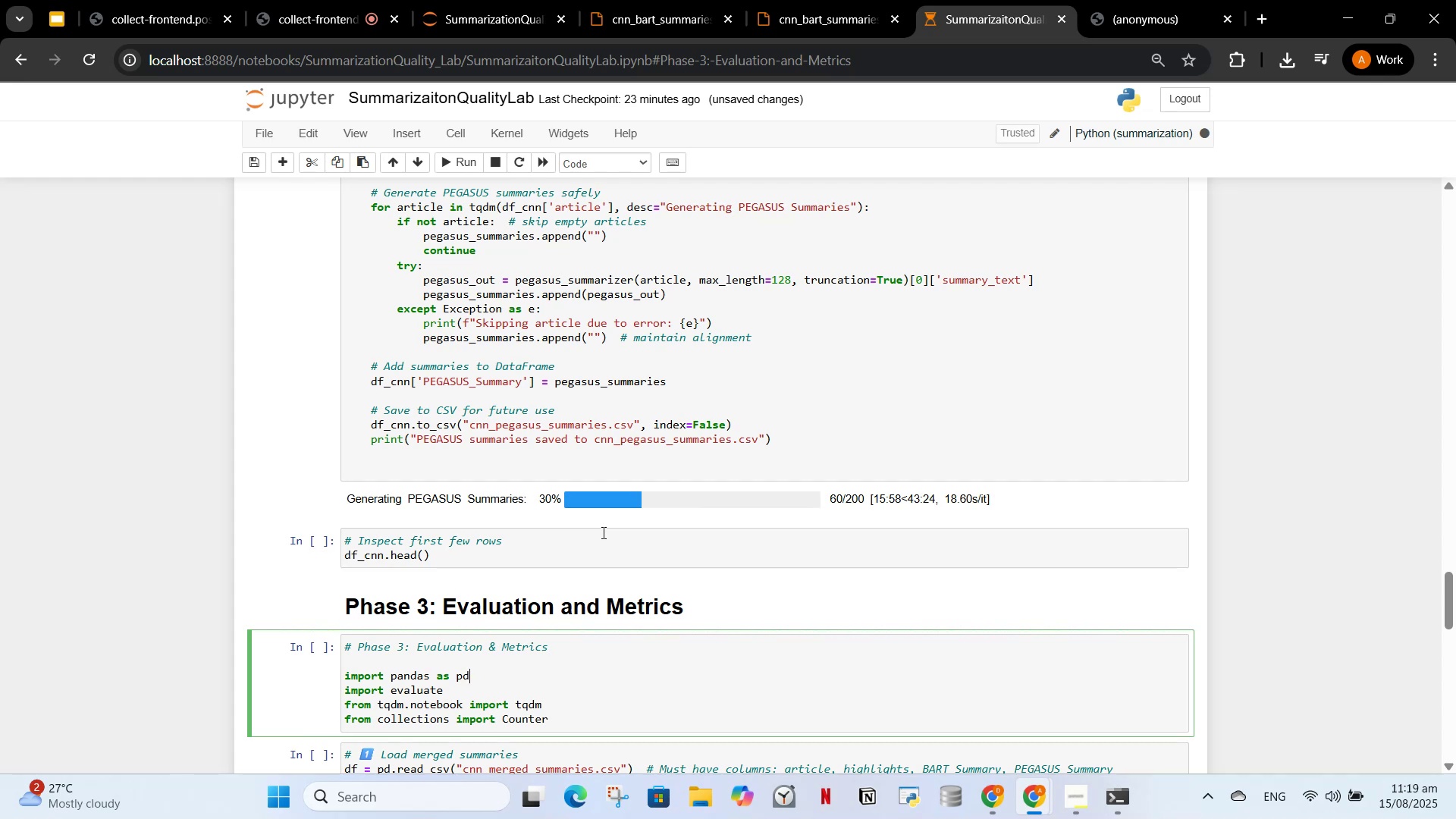 
wait(29.49)
 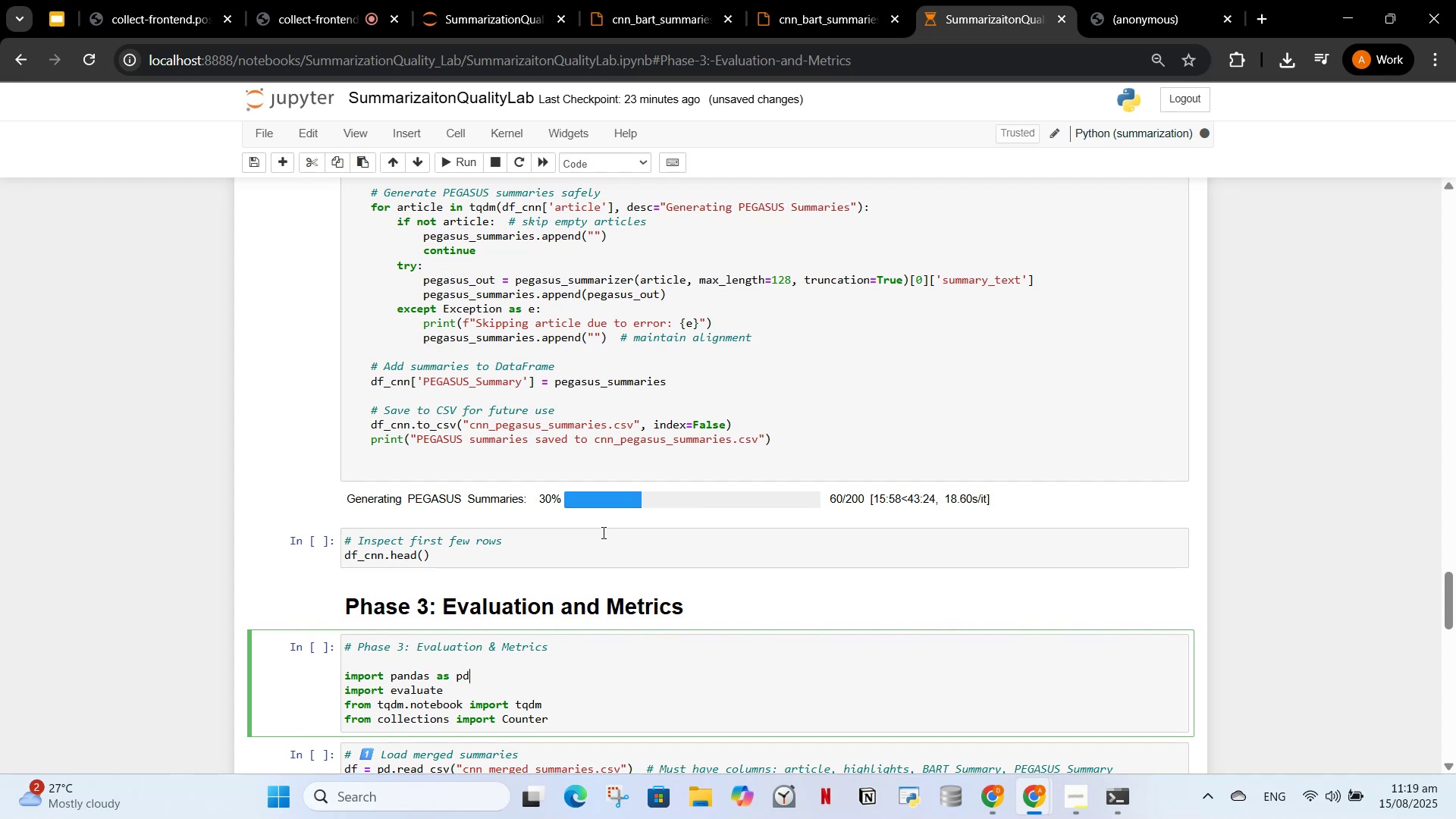 
scroll: coordinate [538, 466], scroll_direction: down, amount: 3.0
 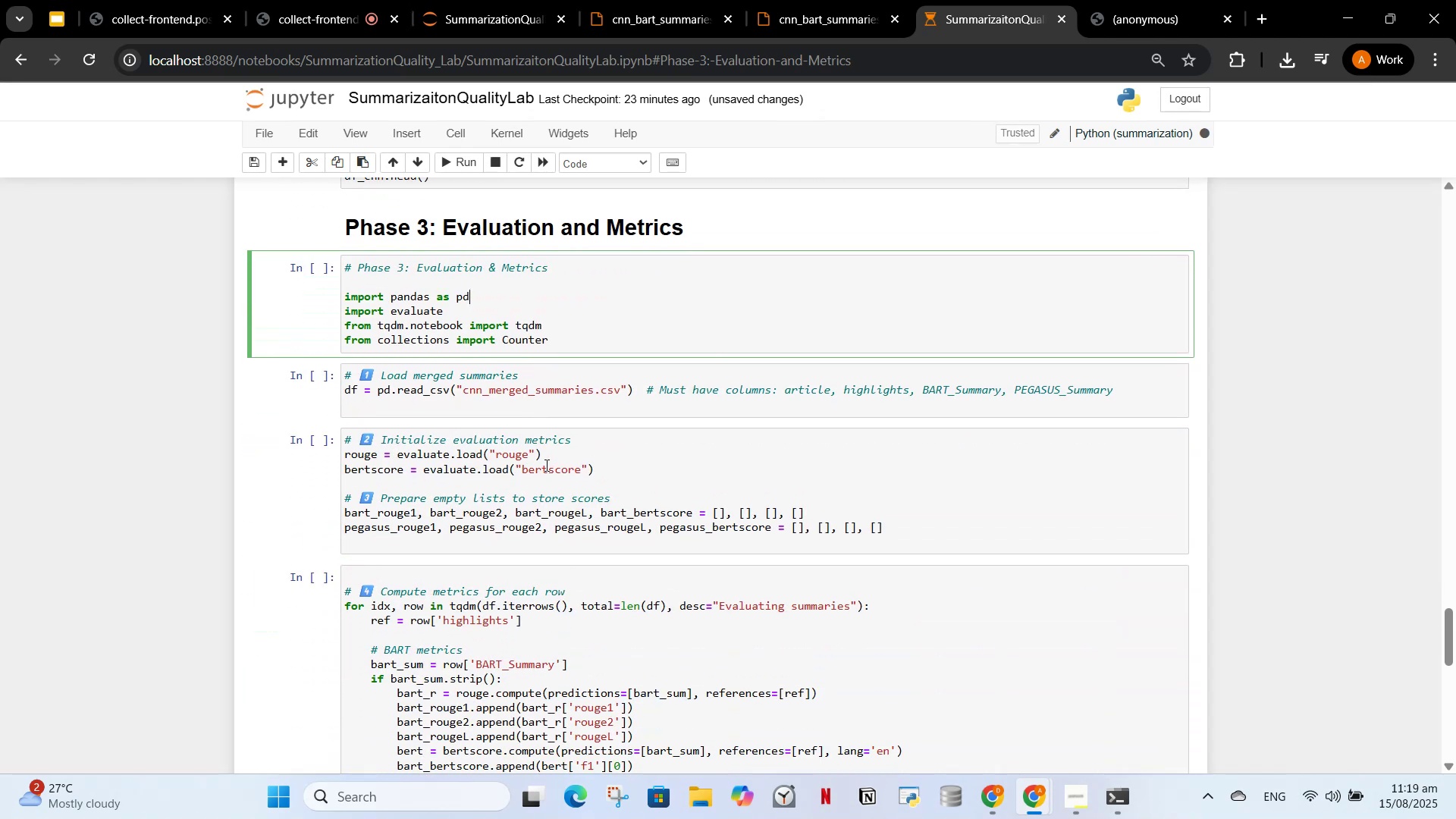 
wait(7.95)
 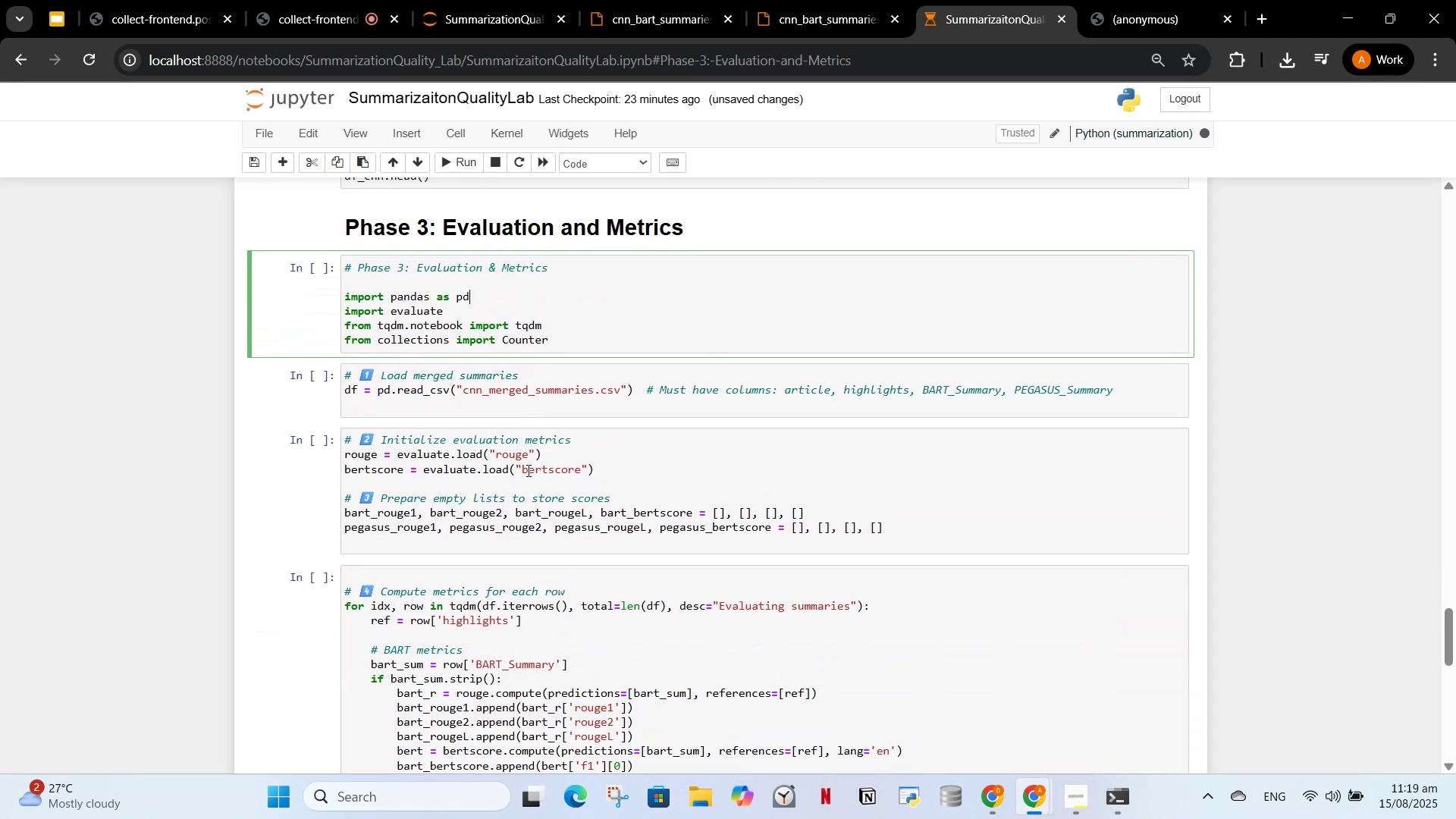 
scroll: coordinate [567, 547], scroll_direction: down, amount: 1.0
 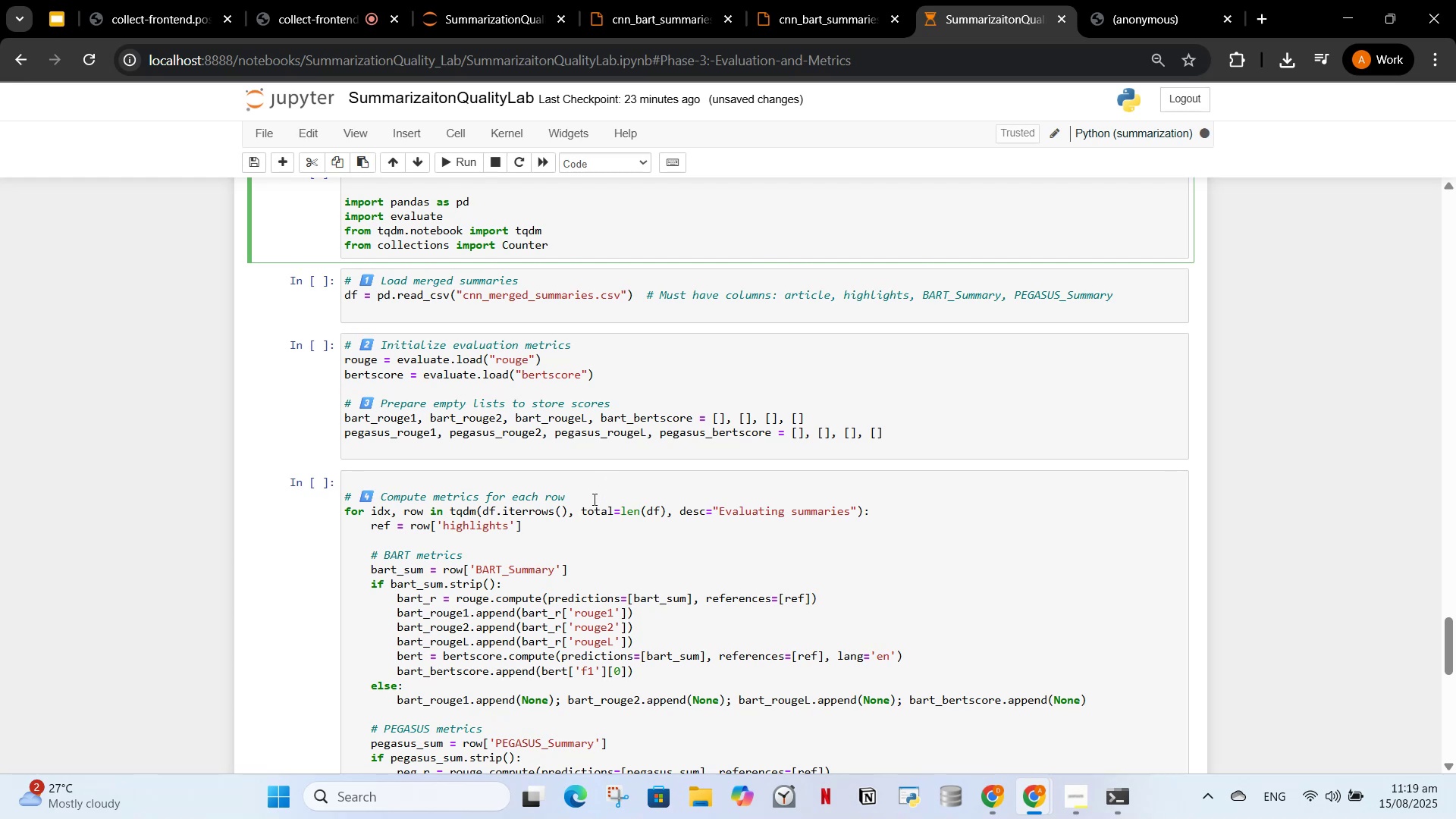 
scroll: coordinate [602, 491], scroll_direction: up, amount: 2.0
 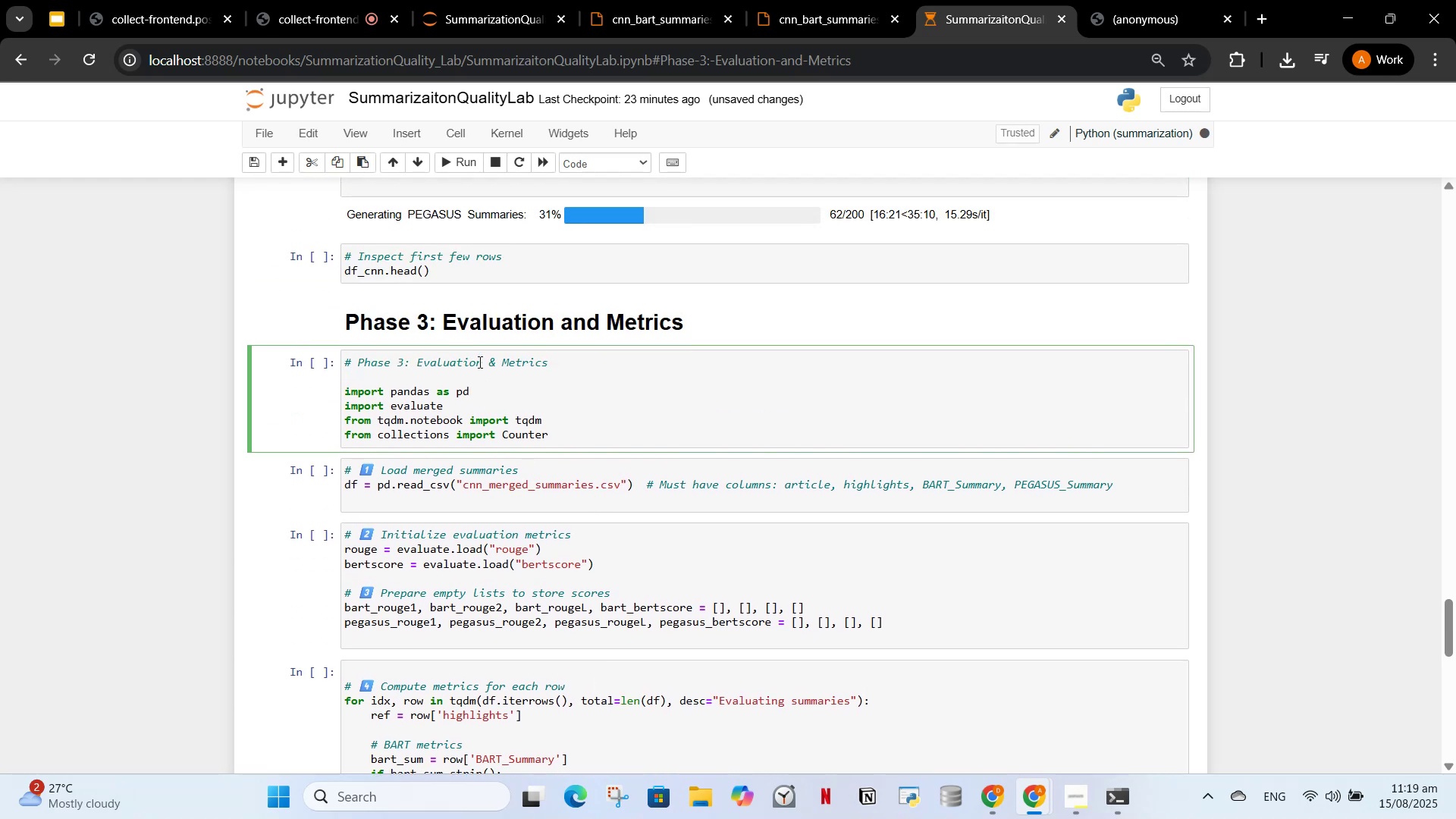 
left_click_drag(start_coordinate=[573, 370], to_coordinate=[368, 358])
 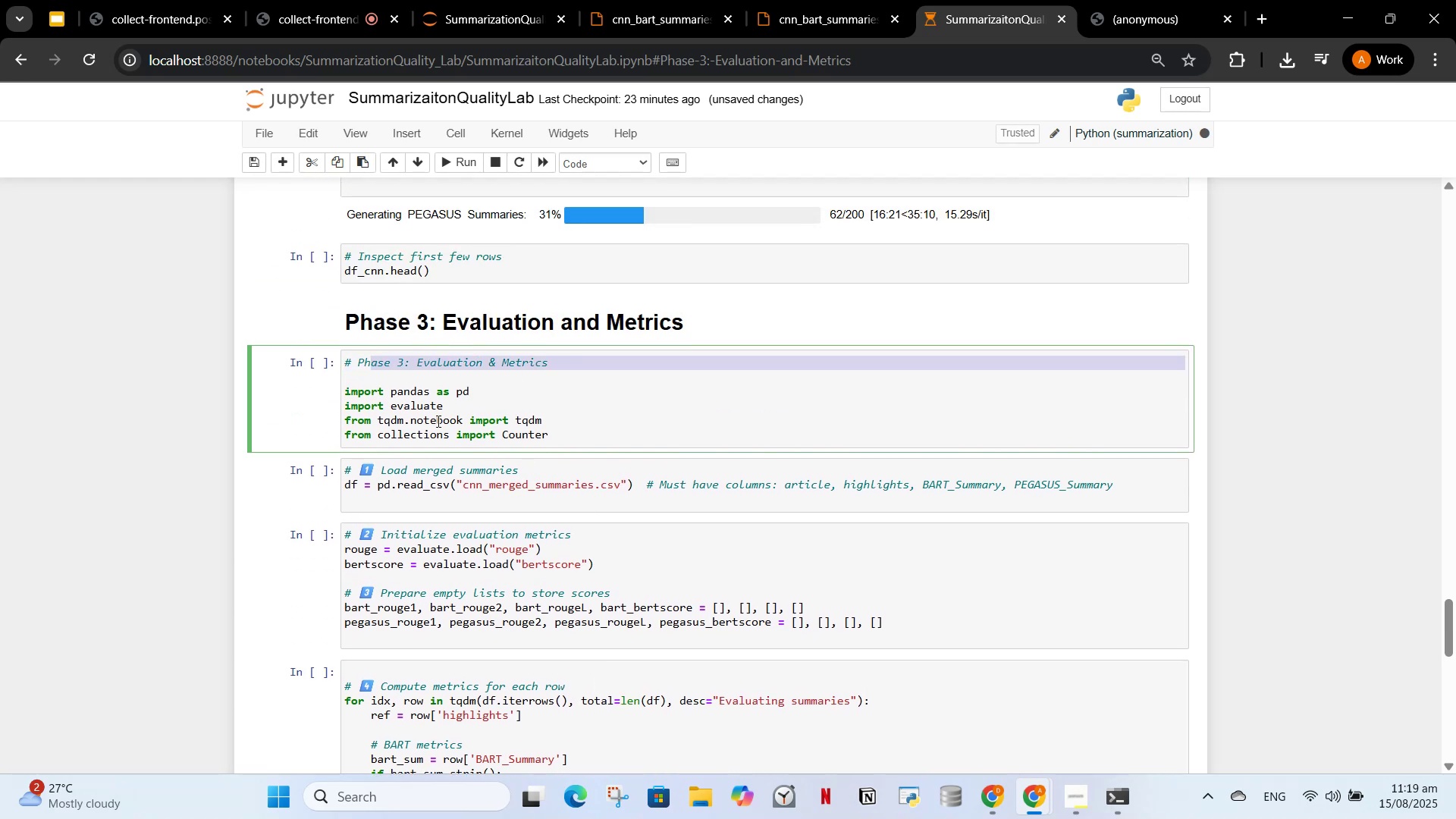 
scroll: coordinate [480, 557], scroll_direction: up, amount: 45.0
 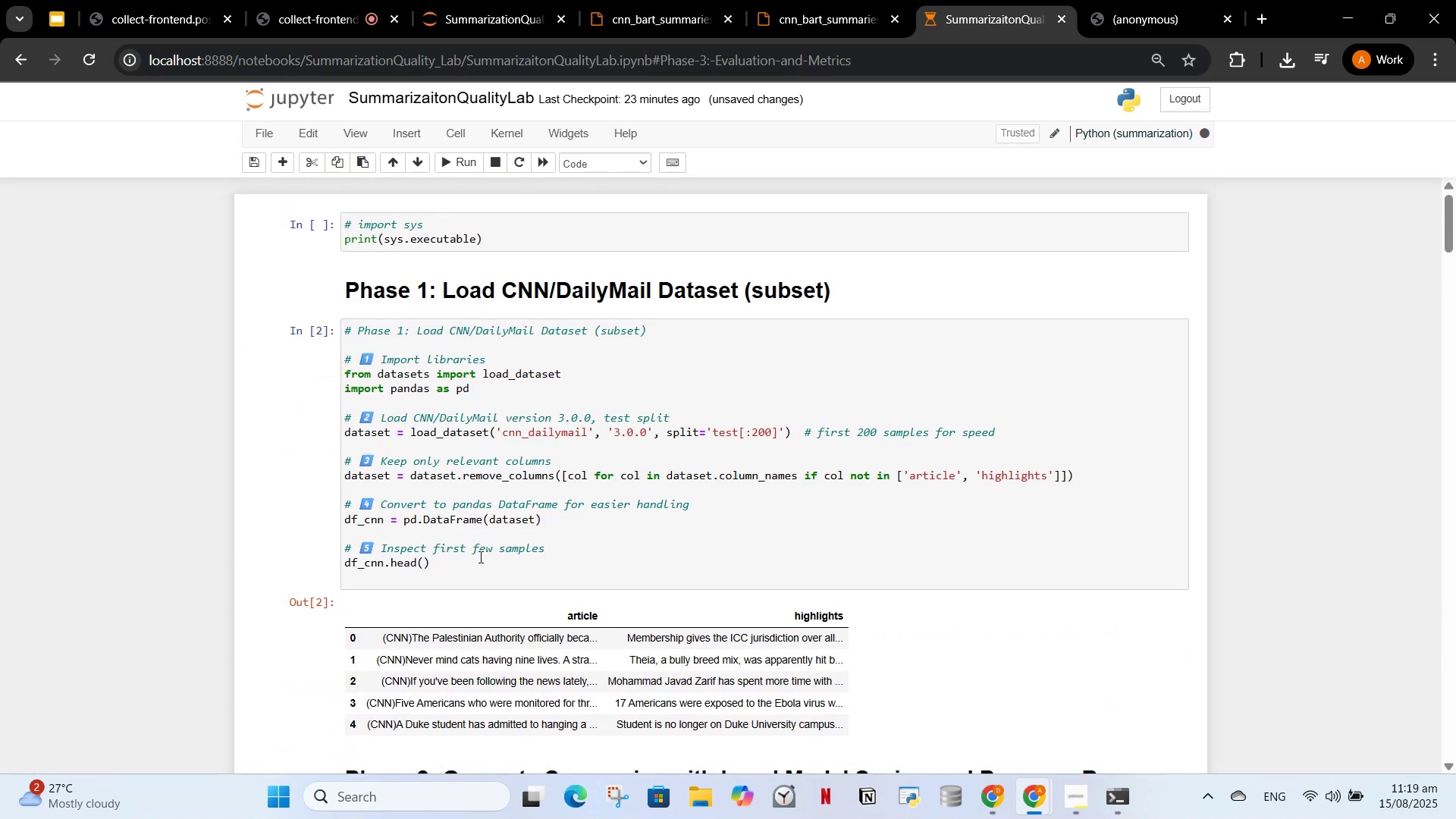 
scroll: coordinate [451, 569], scroll_direction: down, amount: 6.0
 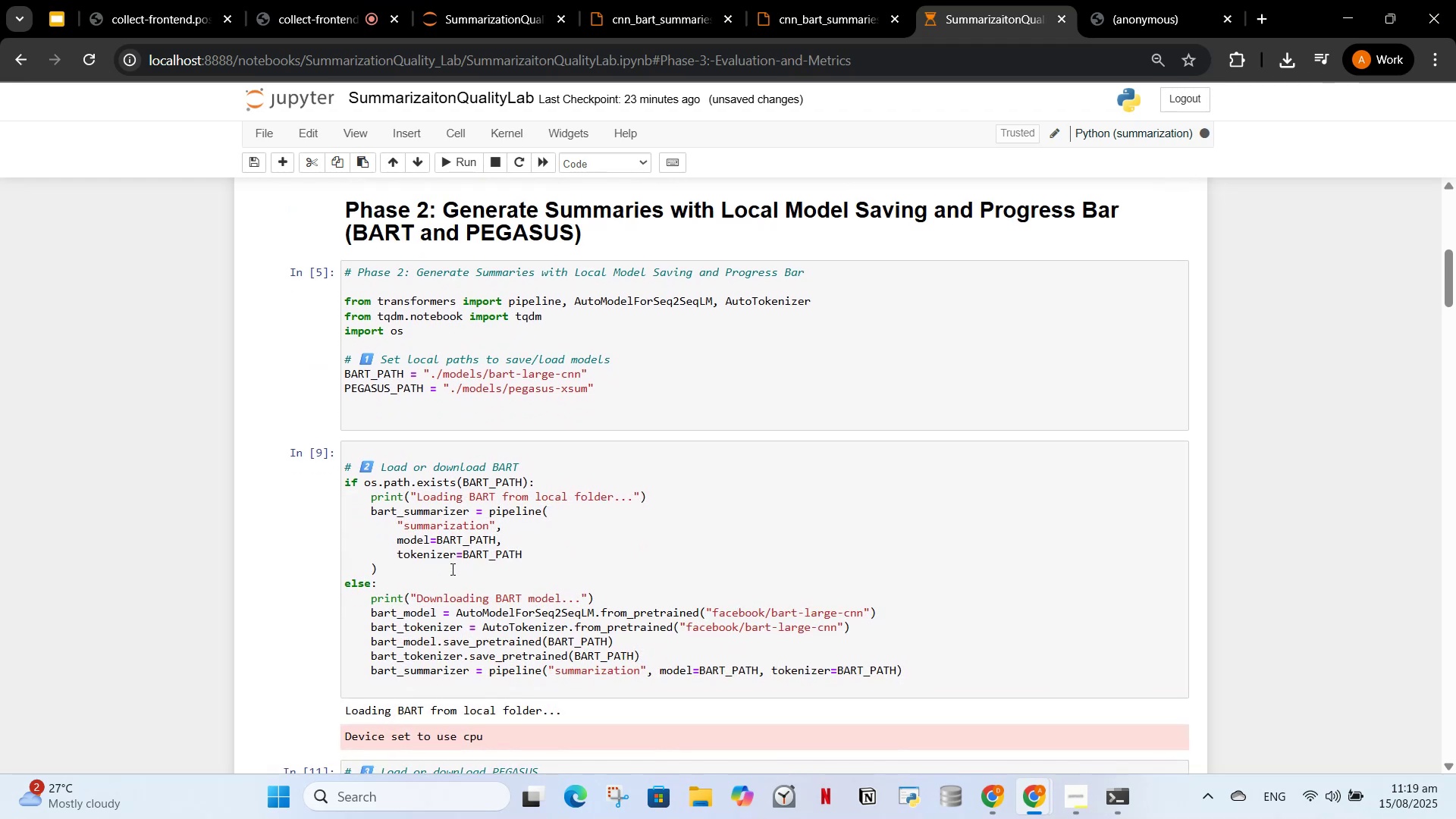 
scroll: coordinate [451, 569], scroll_direction: up, amount: 1.0
 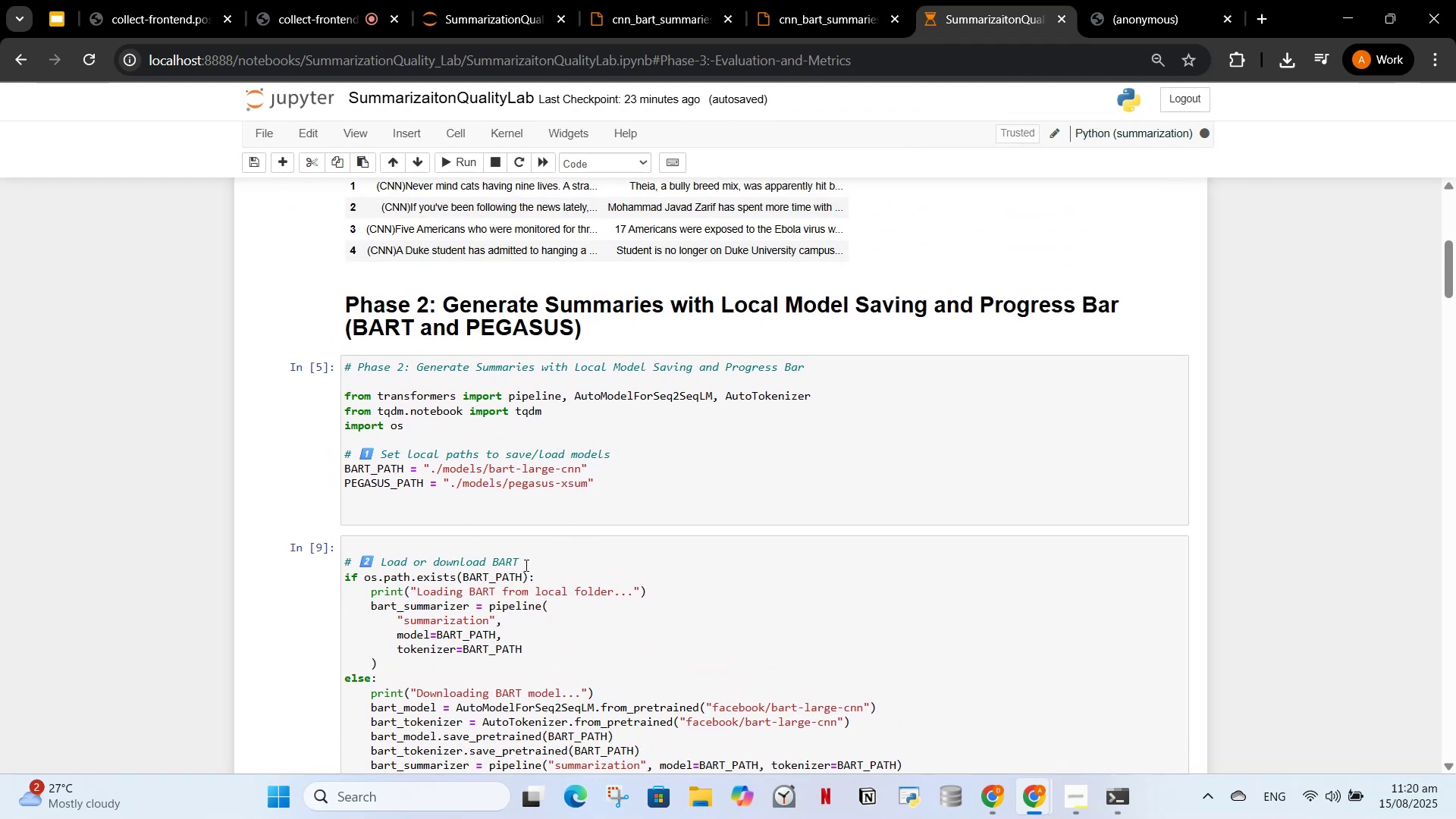 
wait(7.17)
 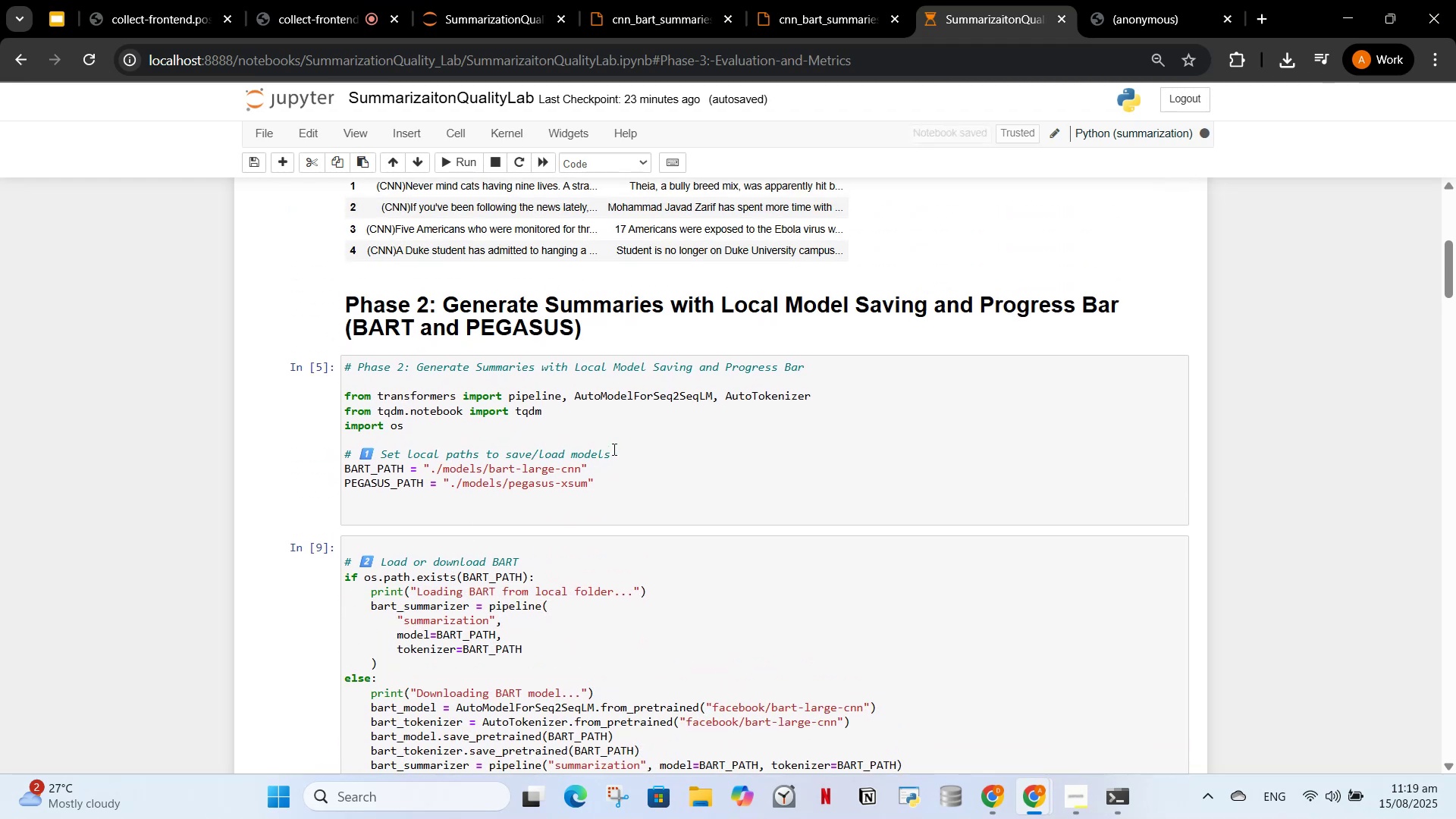 
left_click_drag(start_coordinate=[526, 560], to_coordinate=[337, 558])
 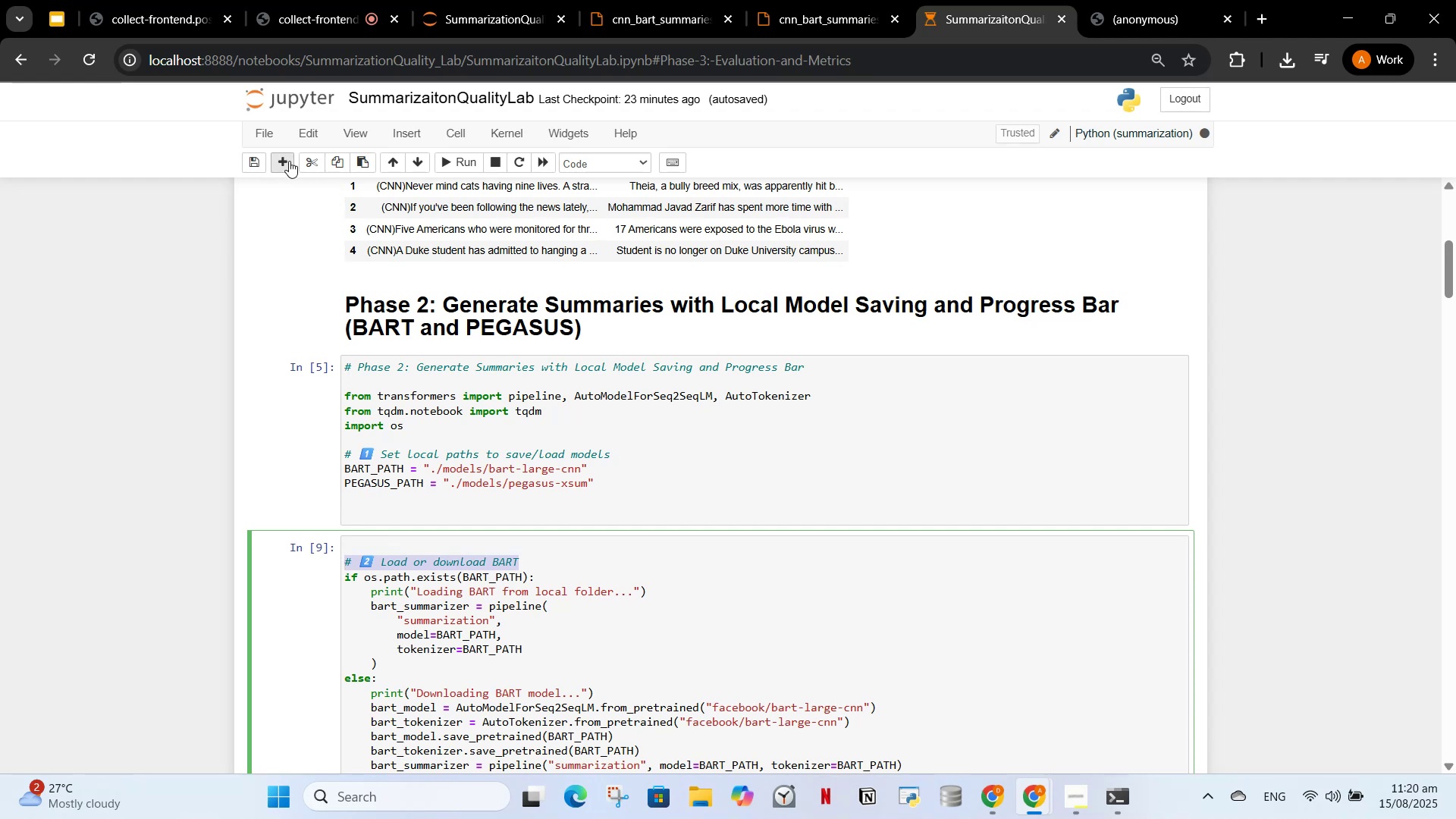 
left_click([365, 490])
 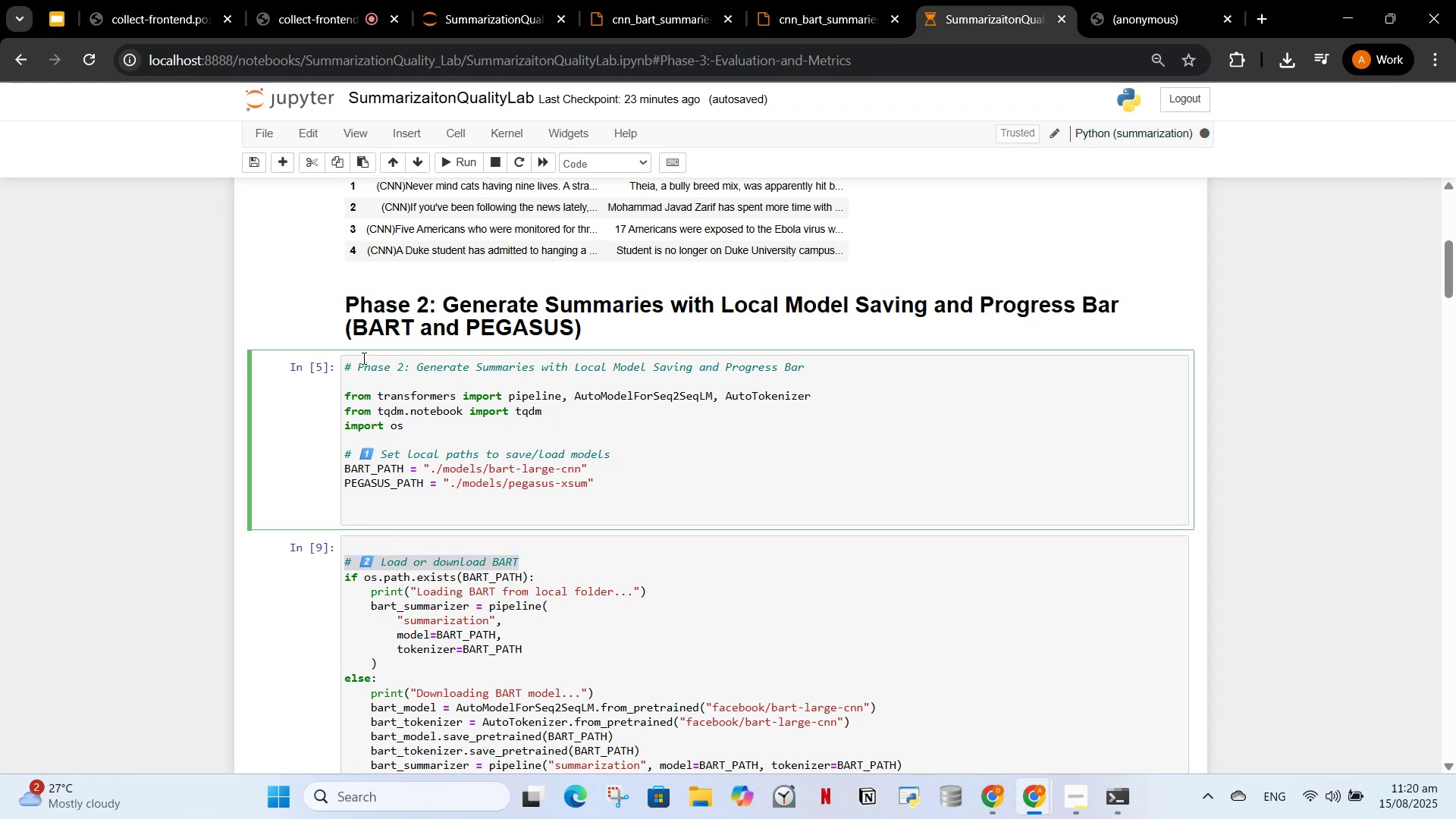 
scroll: coordinate [315, 608], scroll_direction: up, amount: 6.0
 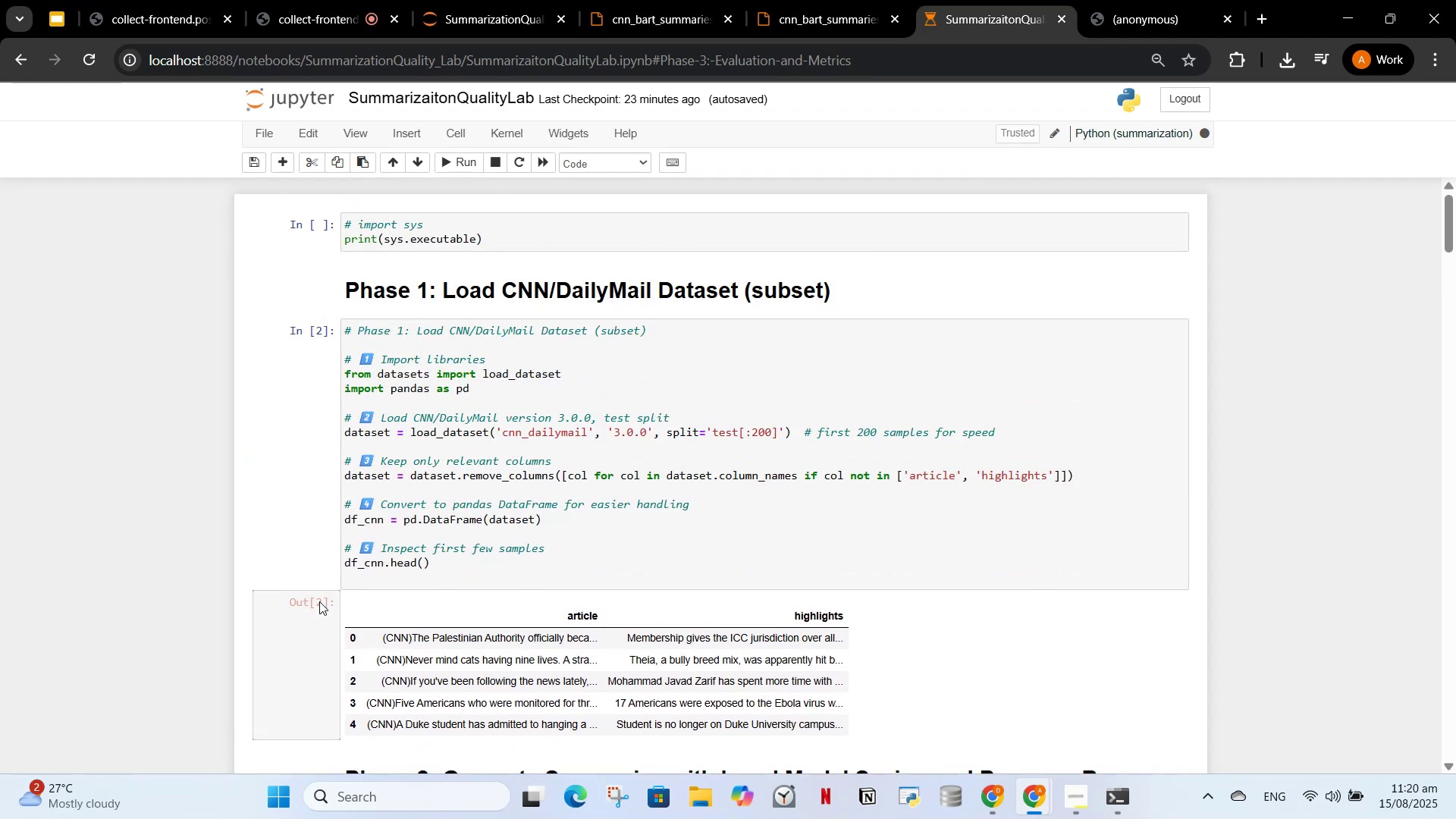 
scroll: coordinate [385, 623], scroll_direction: down, amount: 4.0
 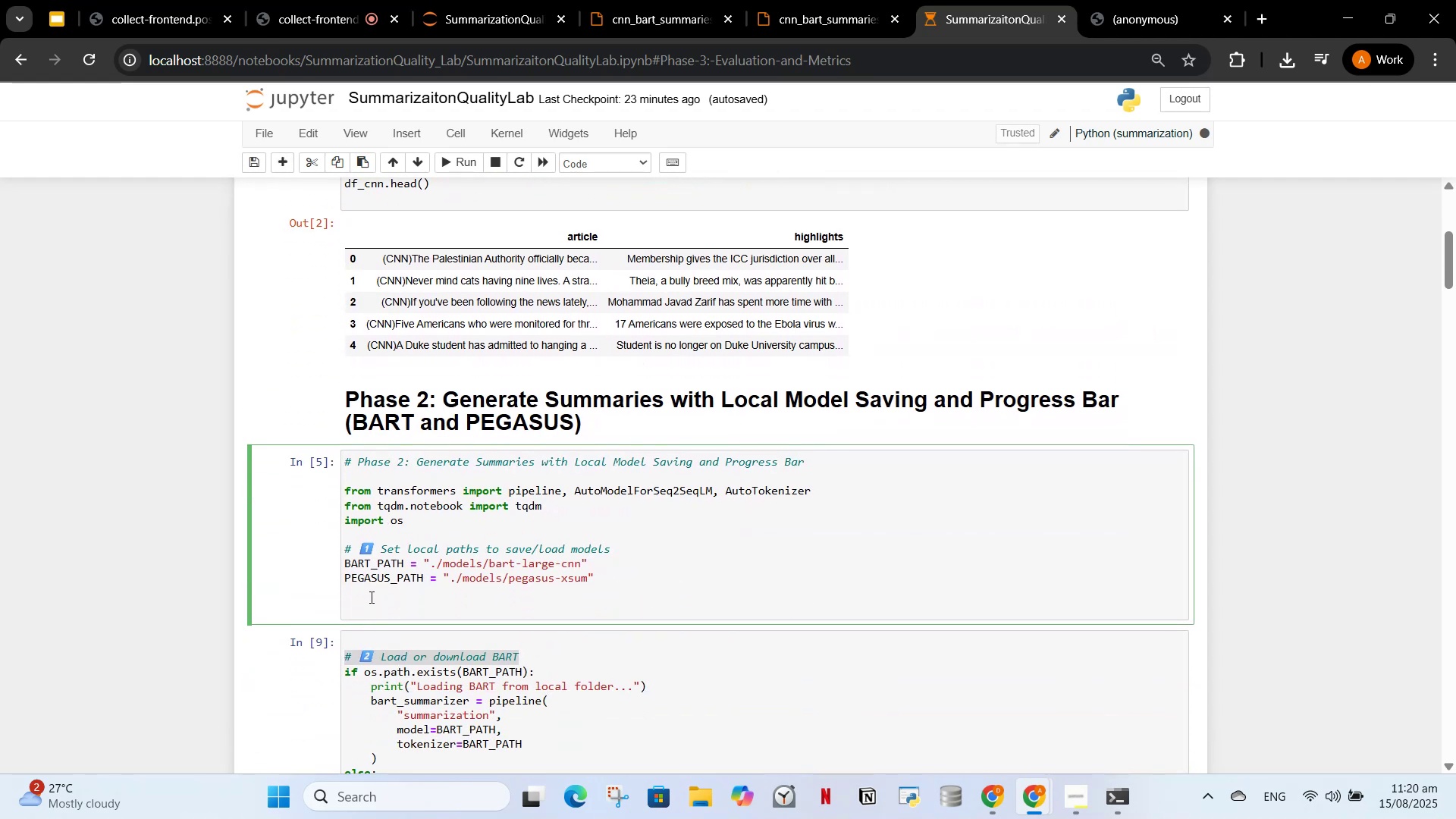 
left_click([369, 597])
 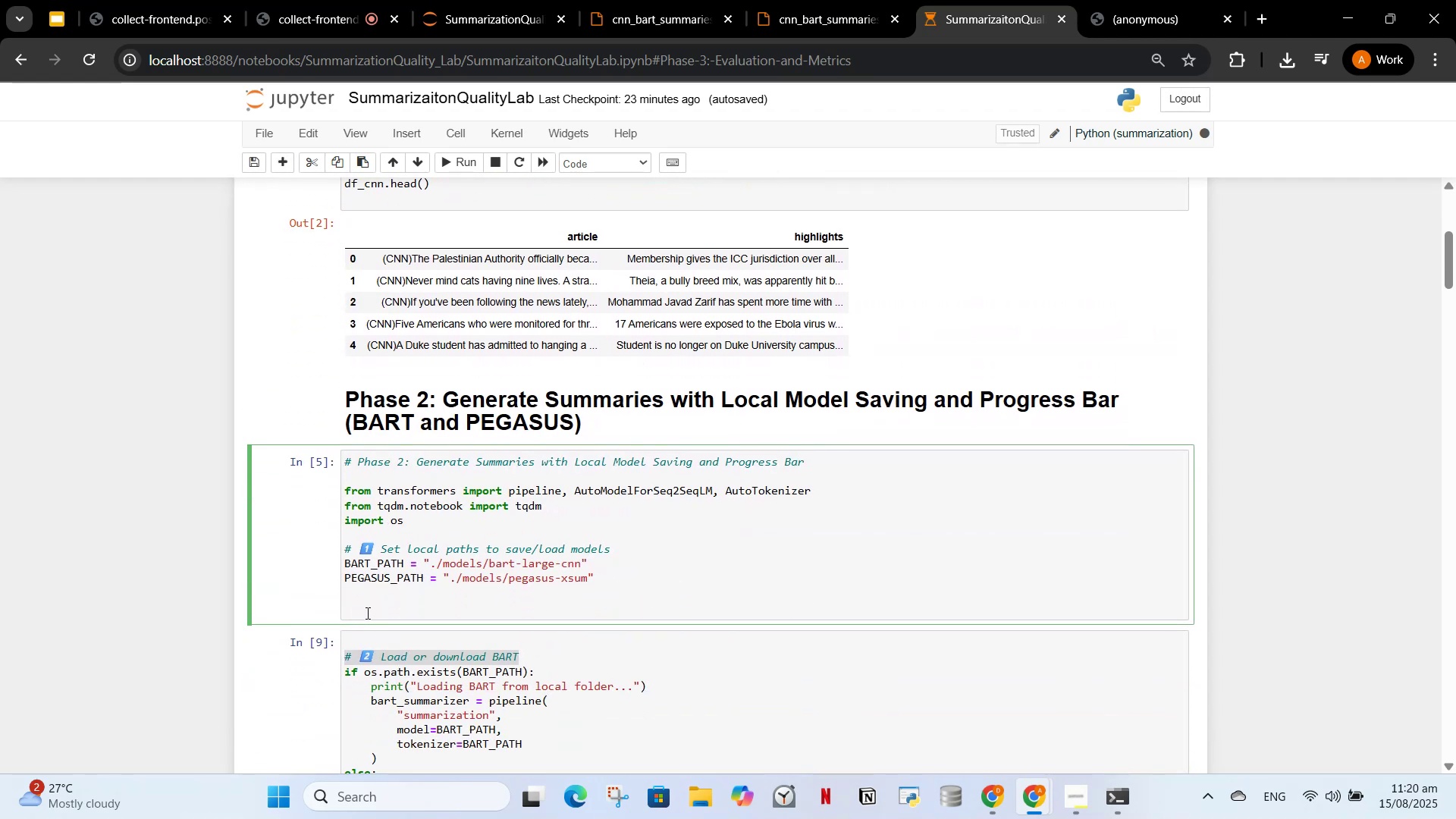 
left_click([366, 613])
 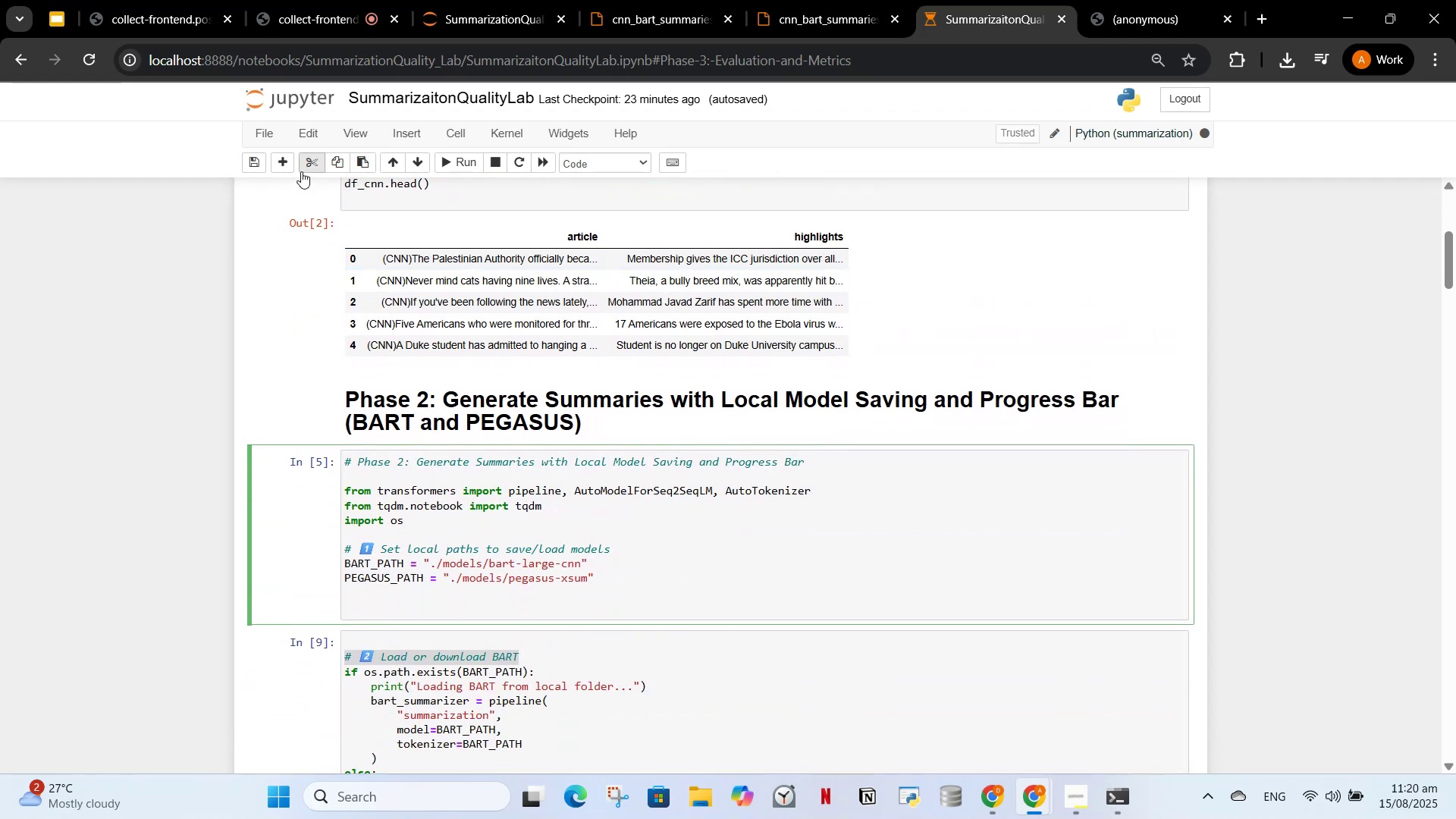 
left_click([278, 168])
 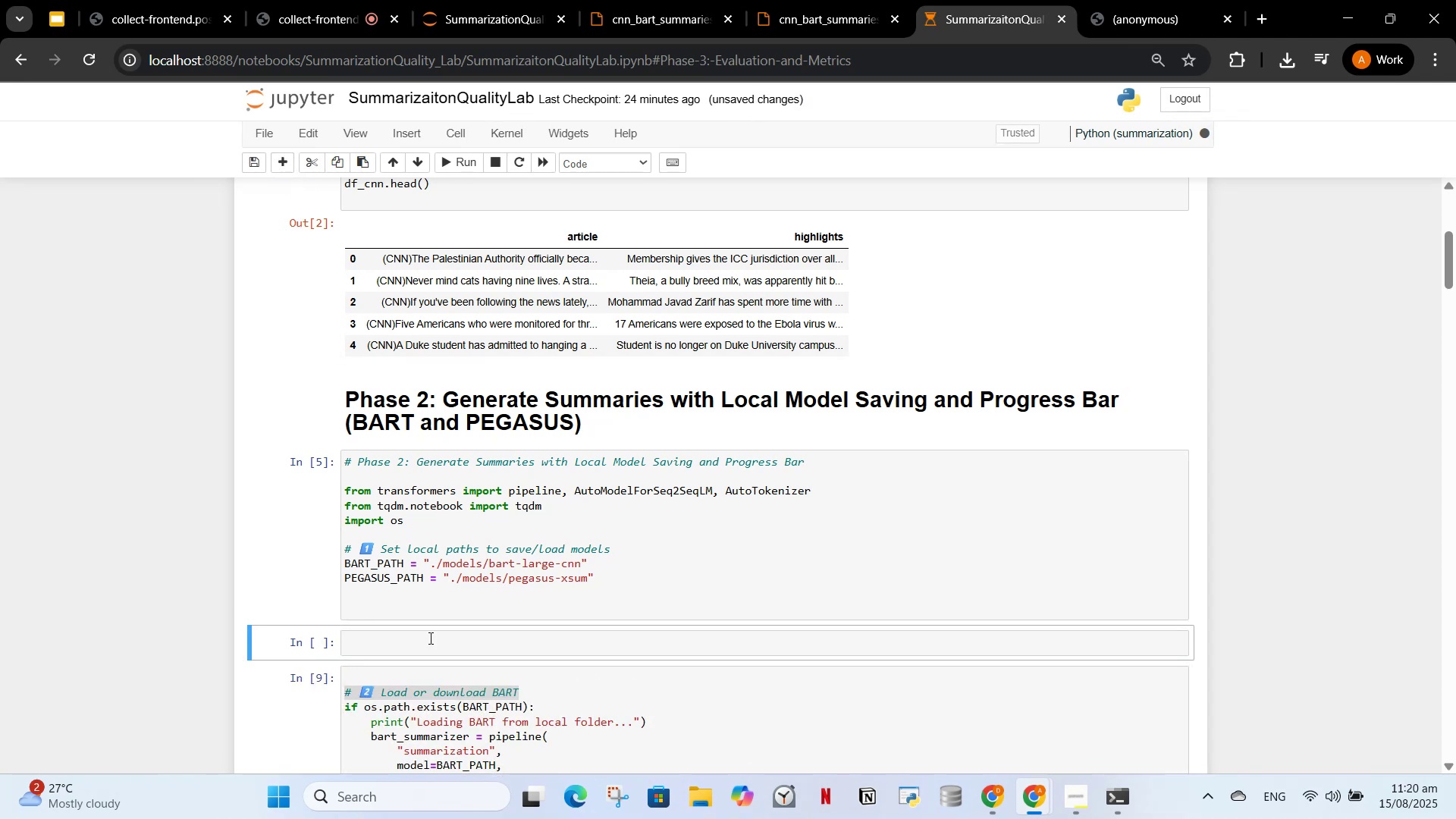 
left_click([430, 634])
 